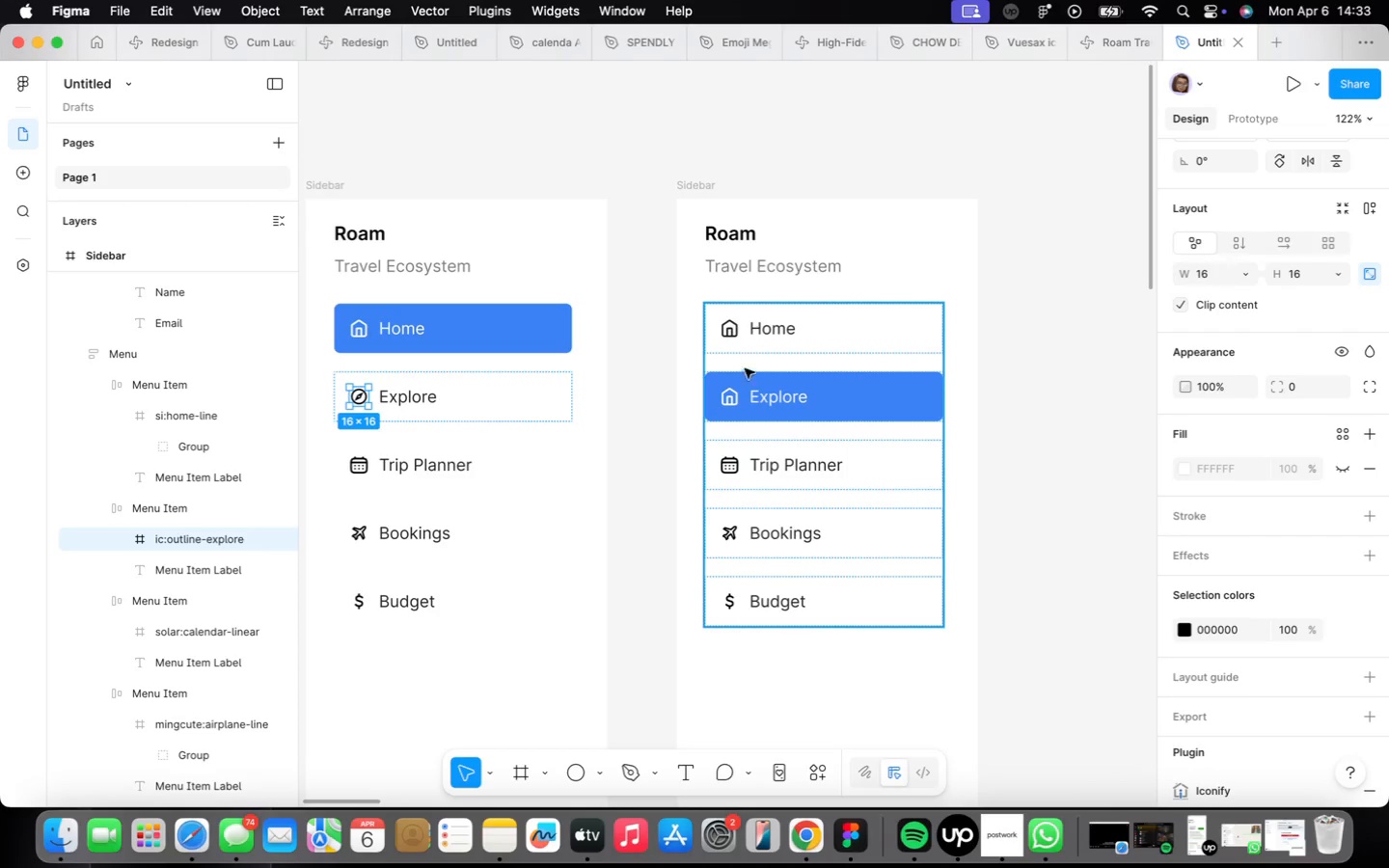 
double_click([736, 393])
 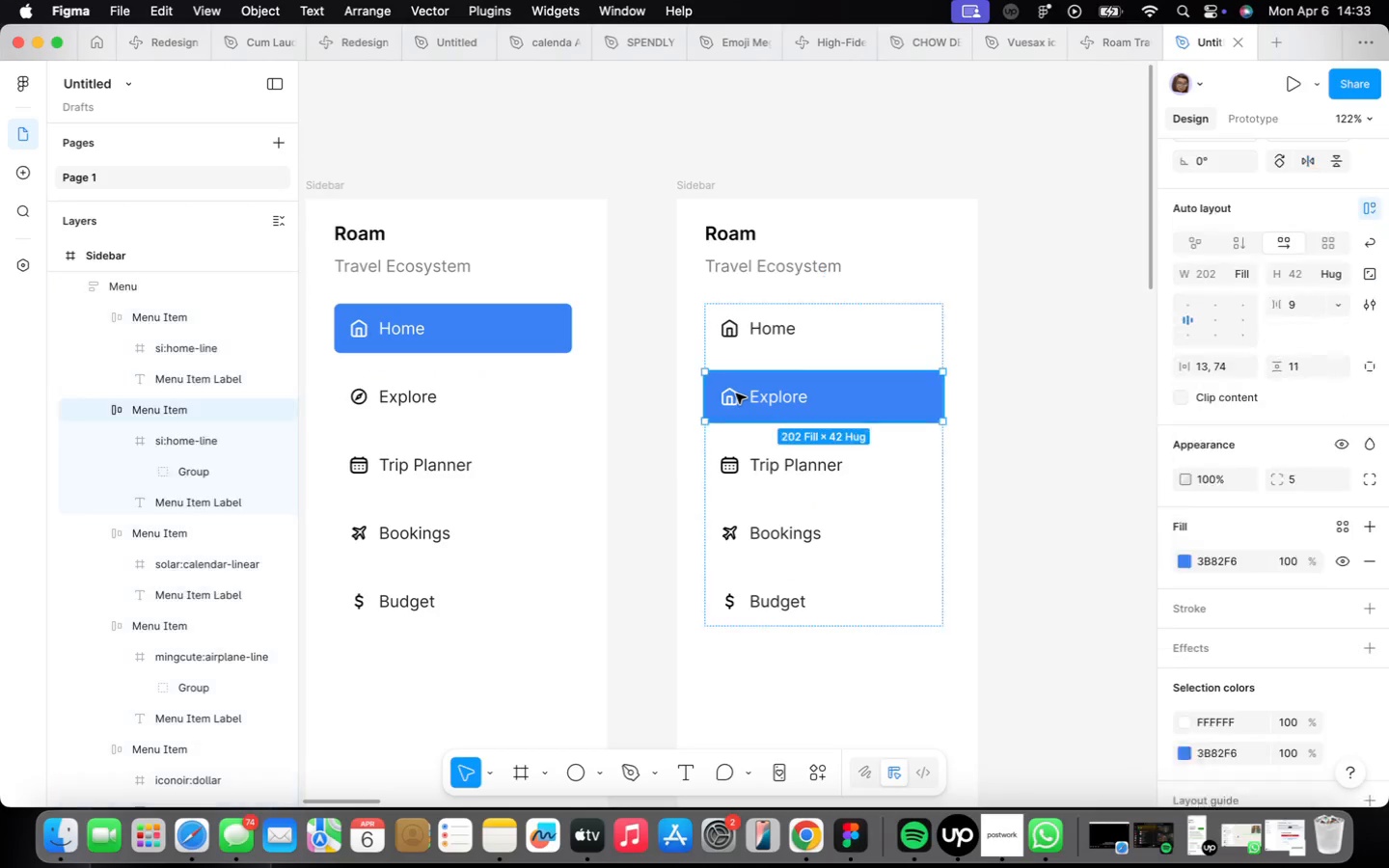 
triple_click([736, 393])
 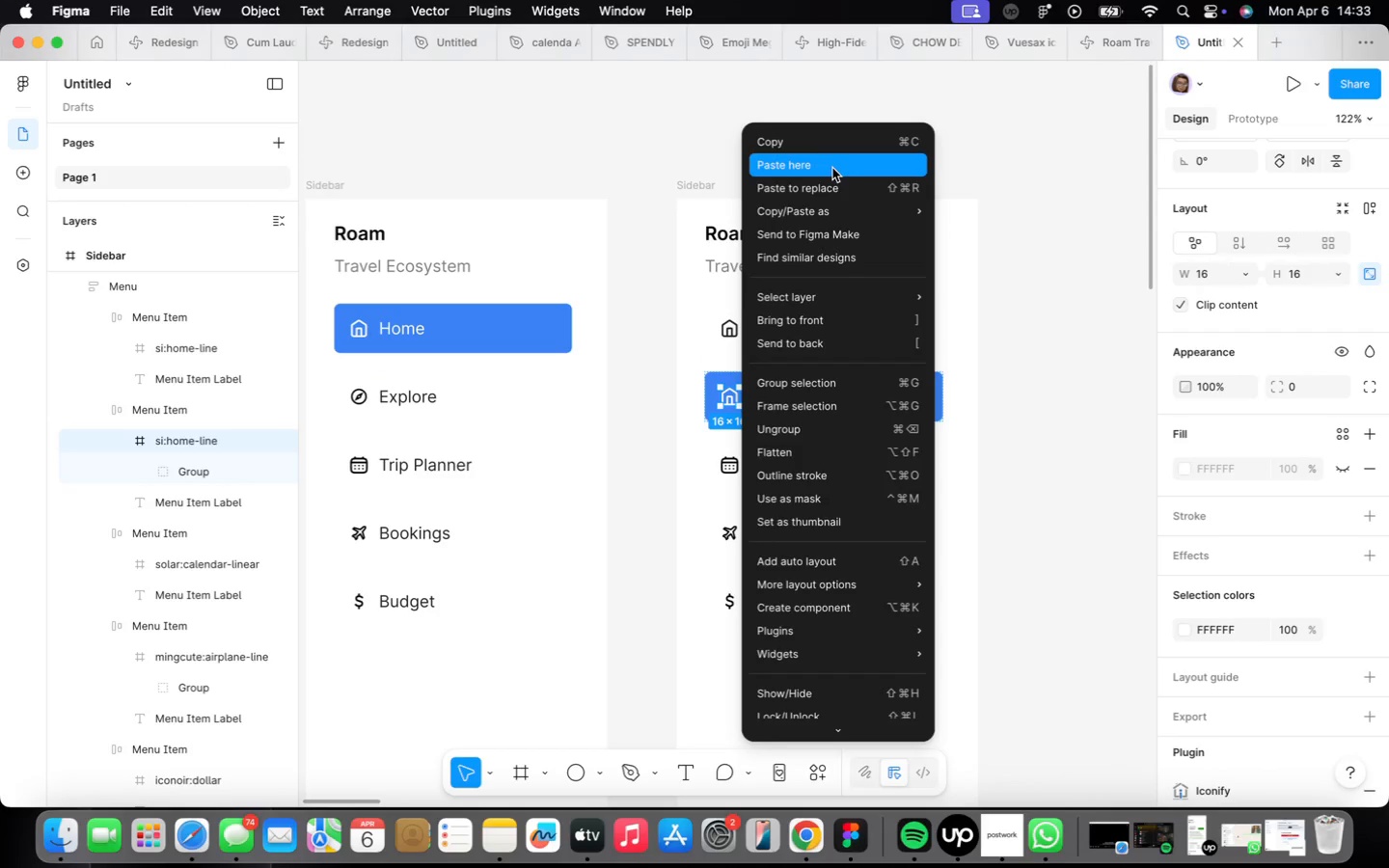 
left_click([834, 183])
 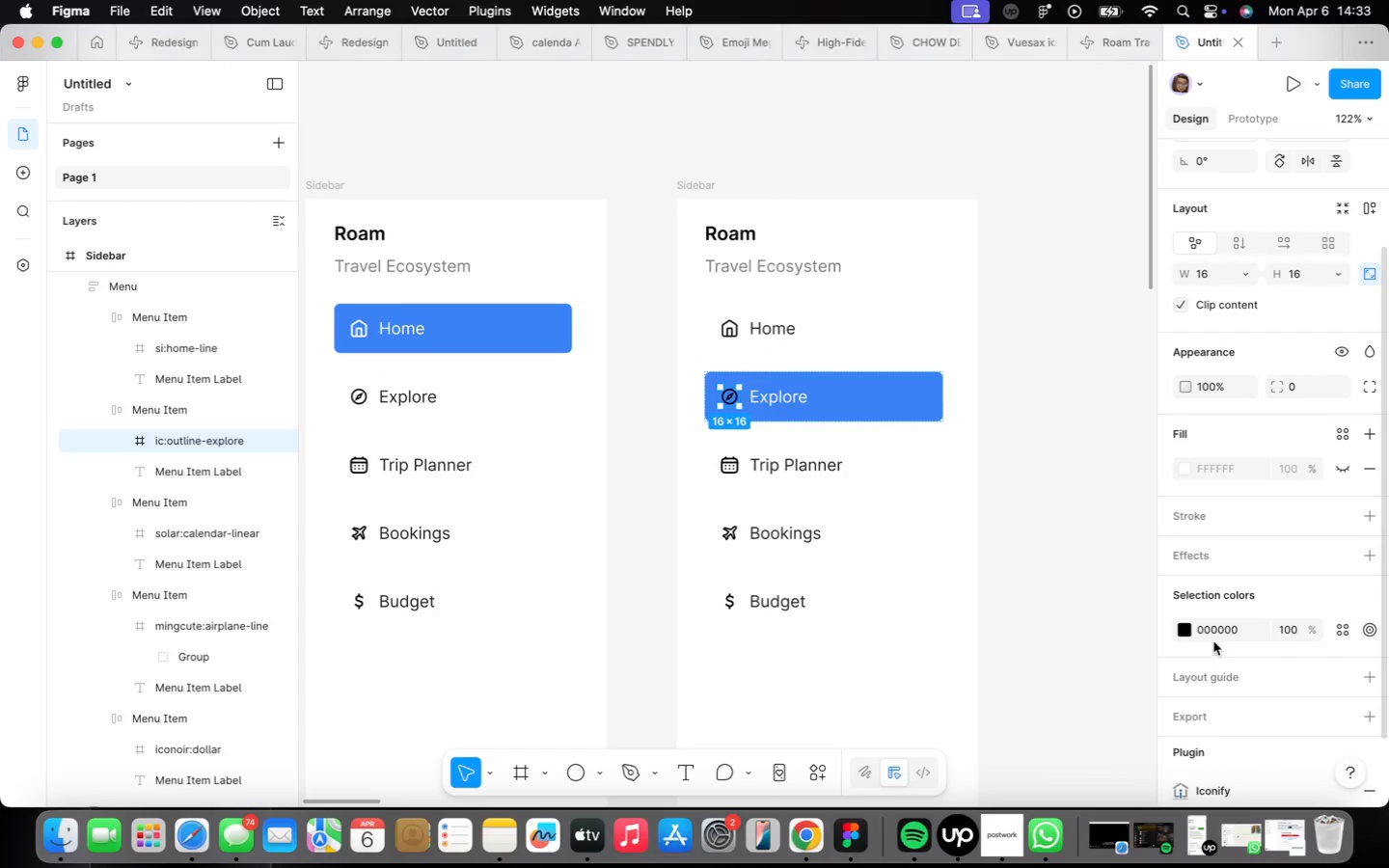 
left_click([1240, 629])
 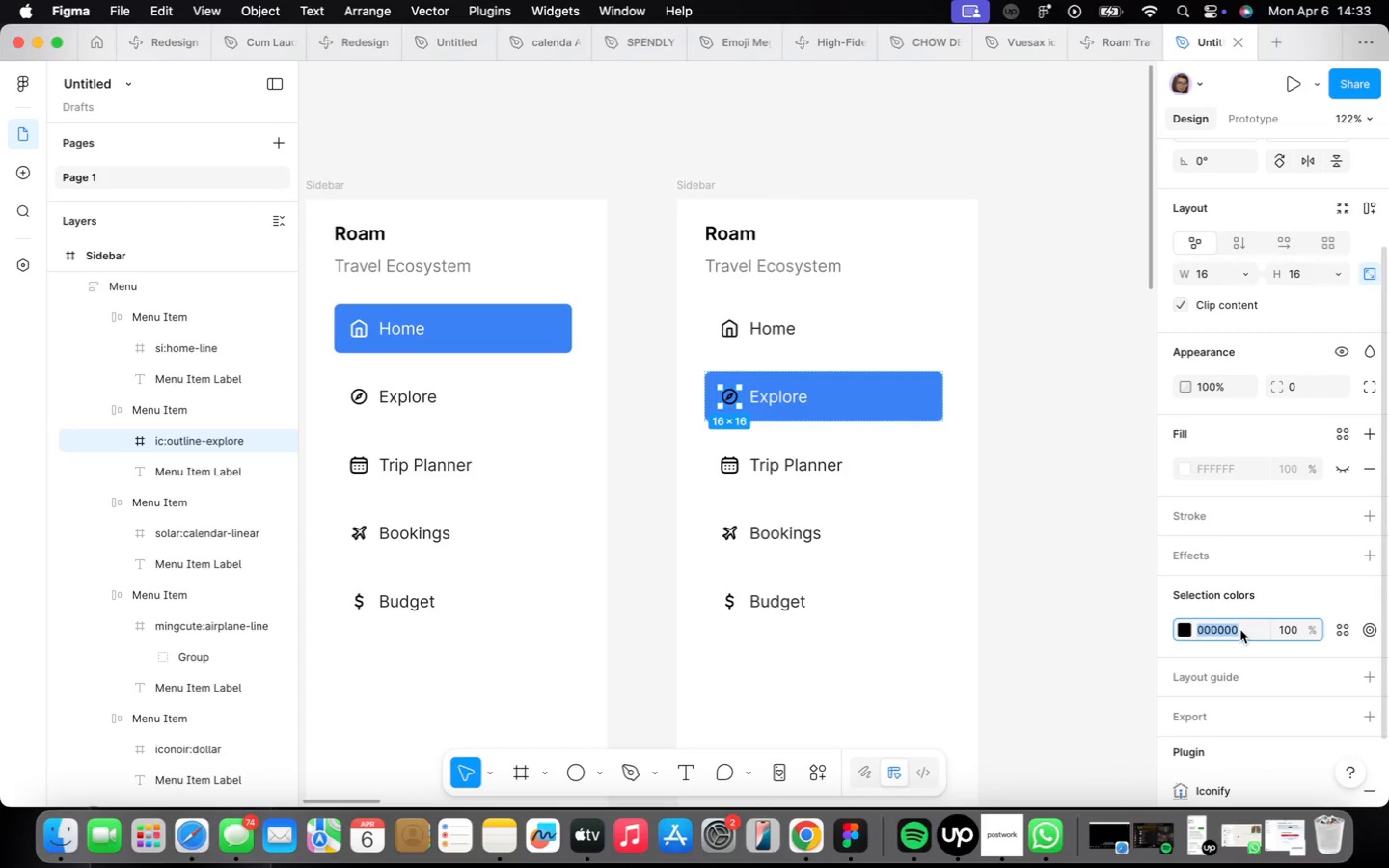 
type(ffffff)
 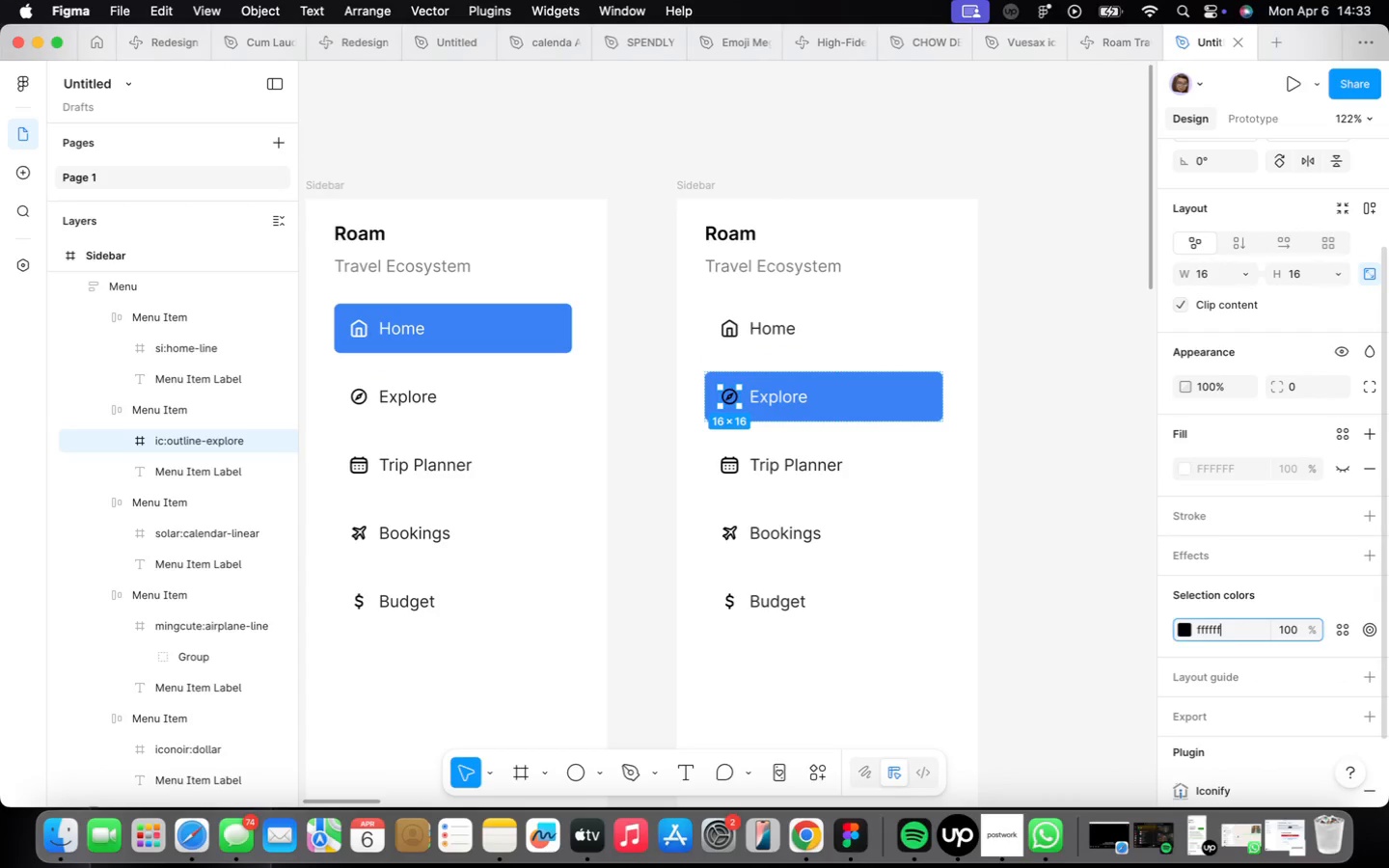 
key(Enter)
 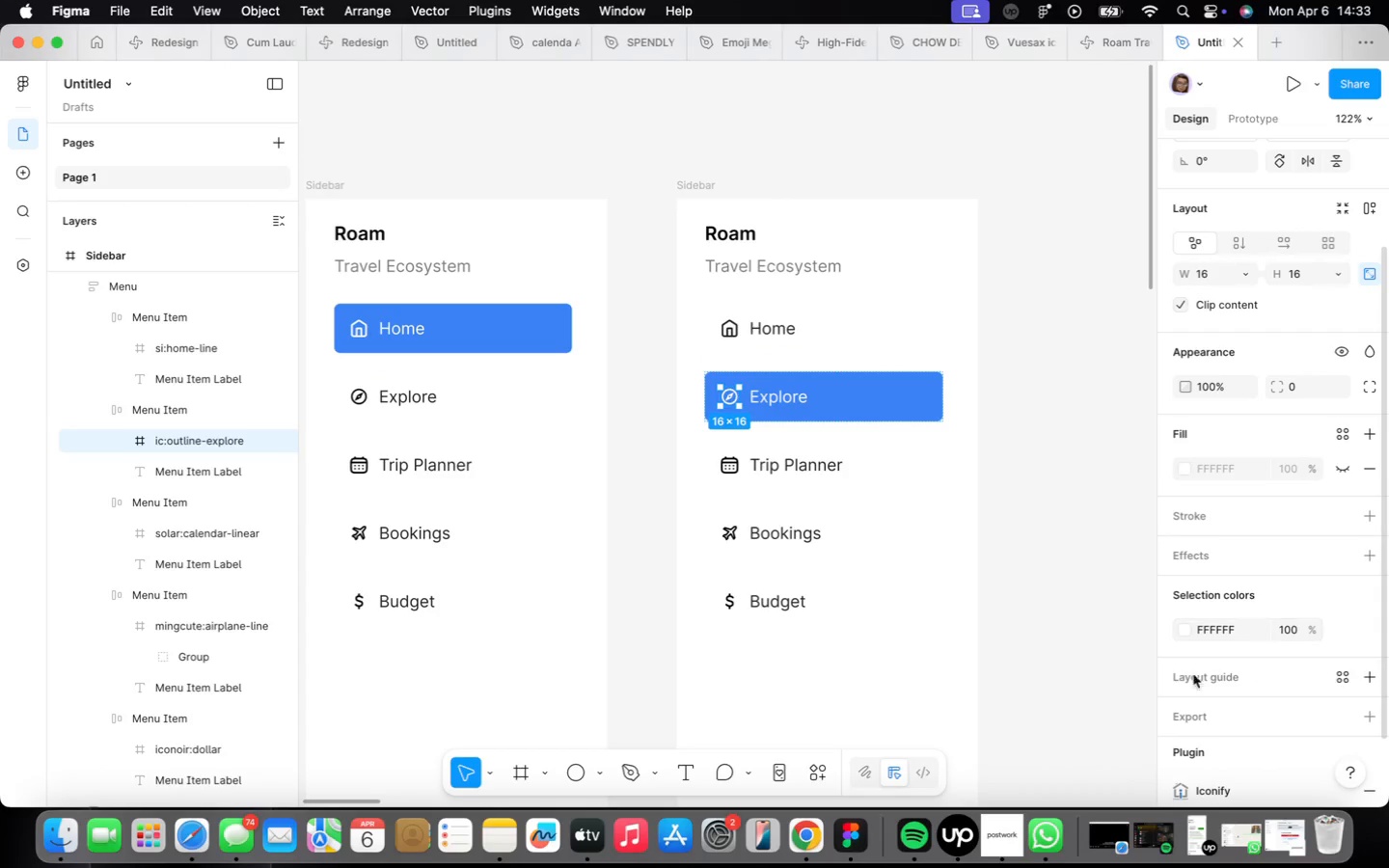 
left_click([957, 563])
 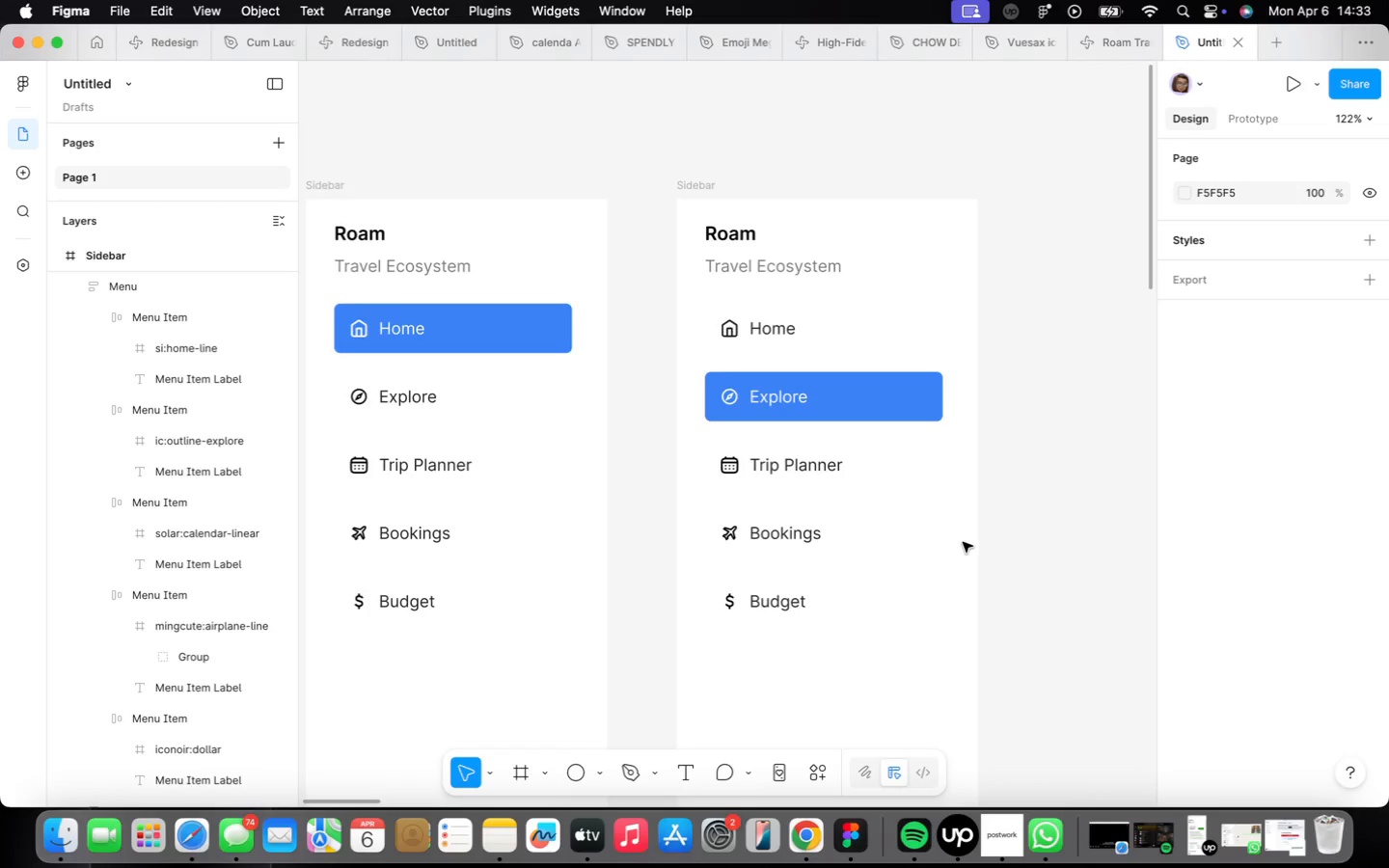 
scroll: coordinate [963, 541], scroll_direction: down, amount: 10.0
 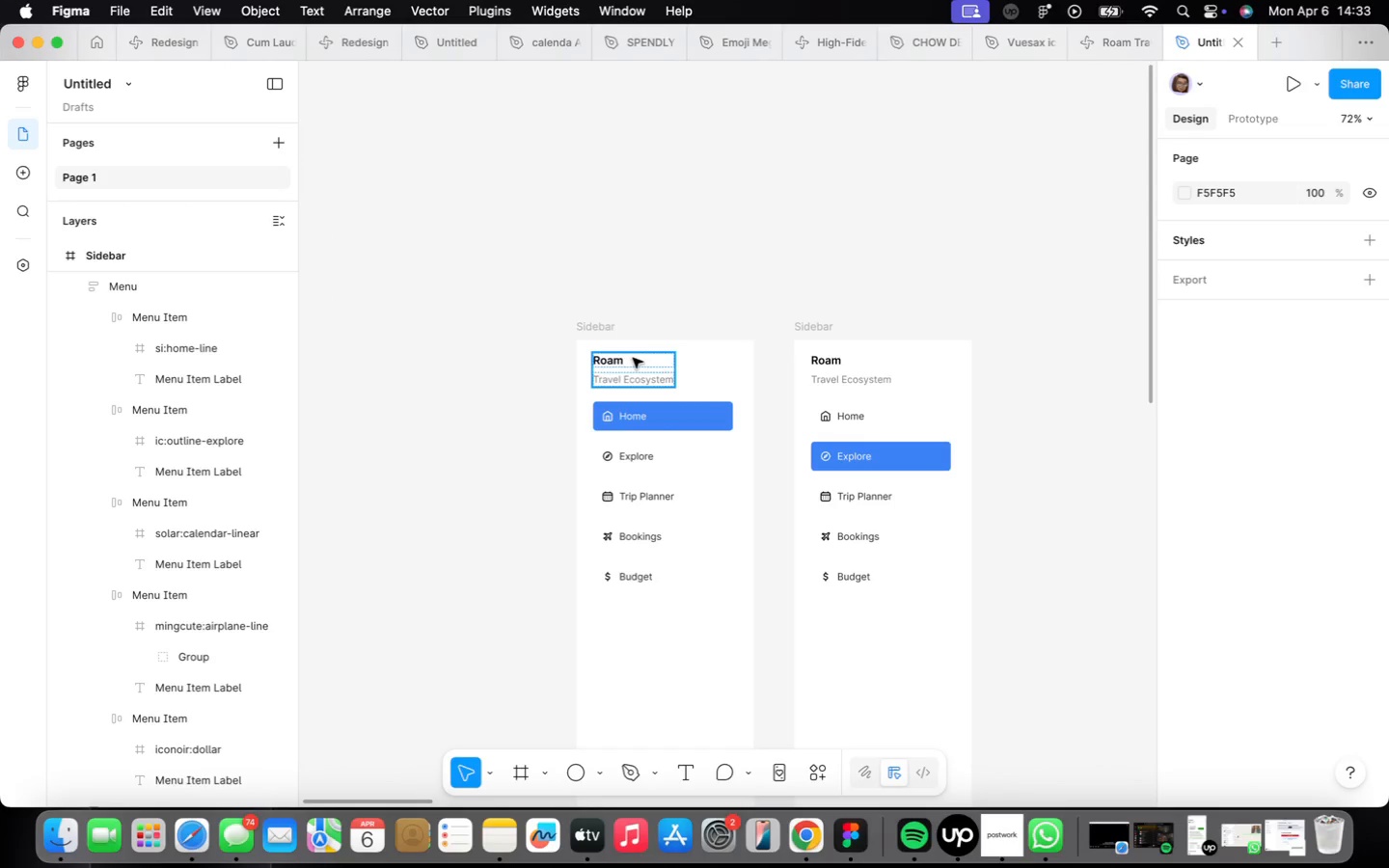 
left_click([588, 327])
 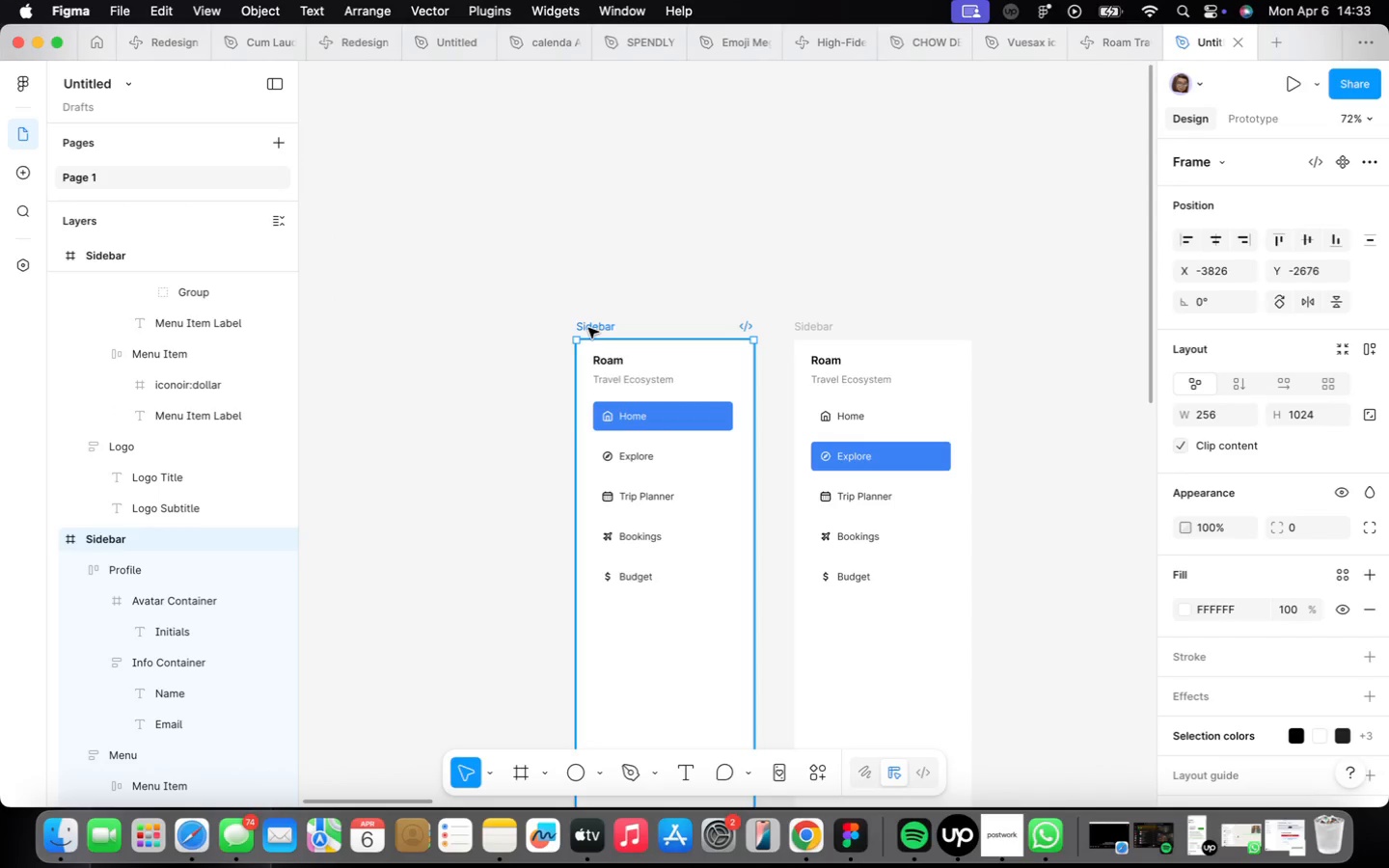 
hold_key(key=ShiftLeft, duration=1.12)
left_click([827, 316])
 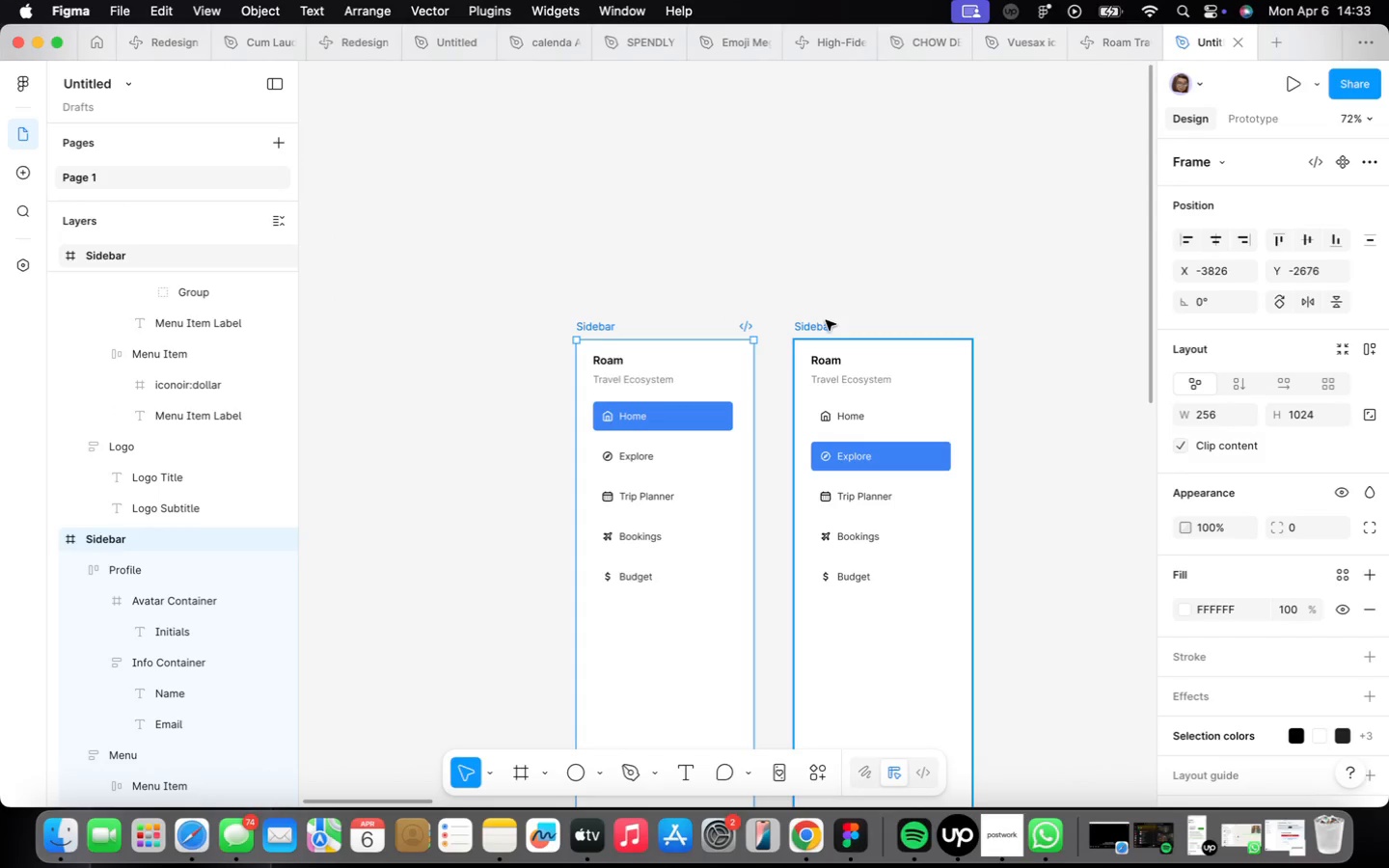 
hold_key(key=ShiftLeft, duration=0.51)
left_click([826, 321])
 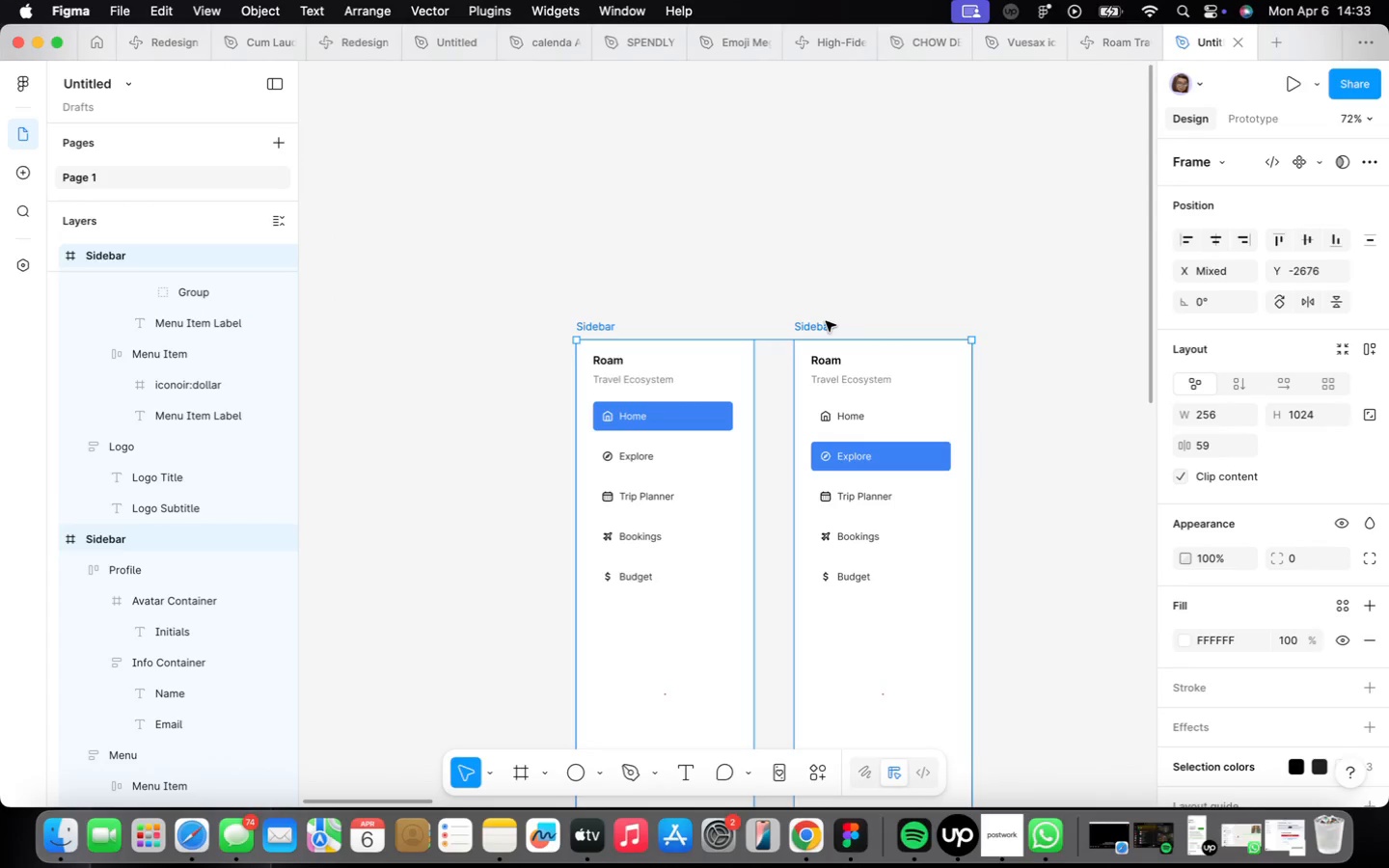 
key(Shift+A)
 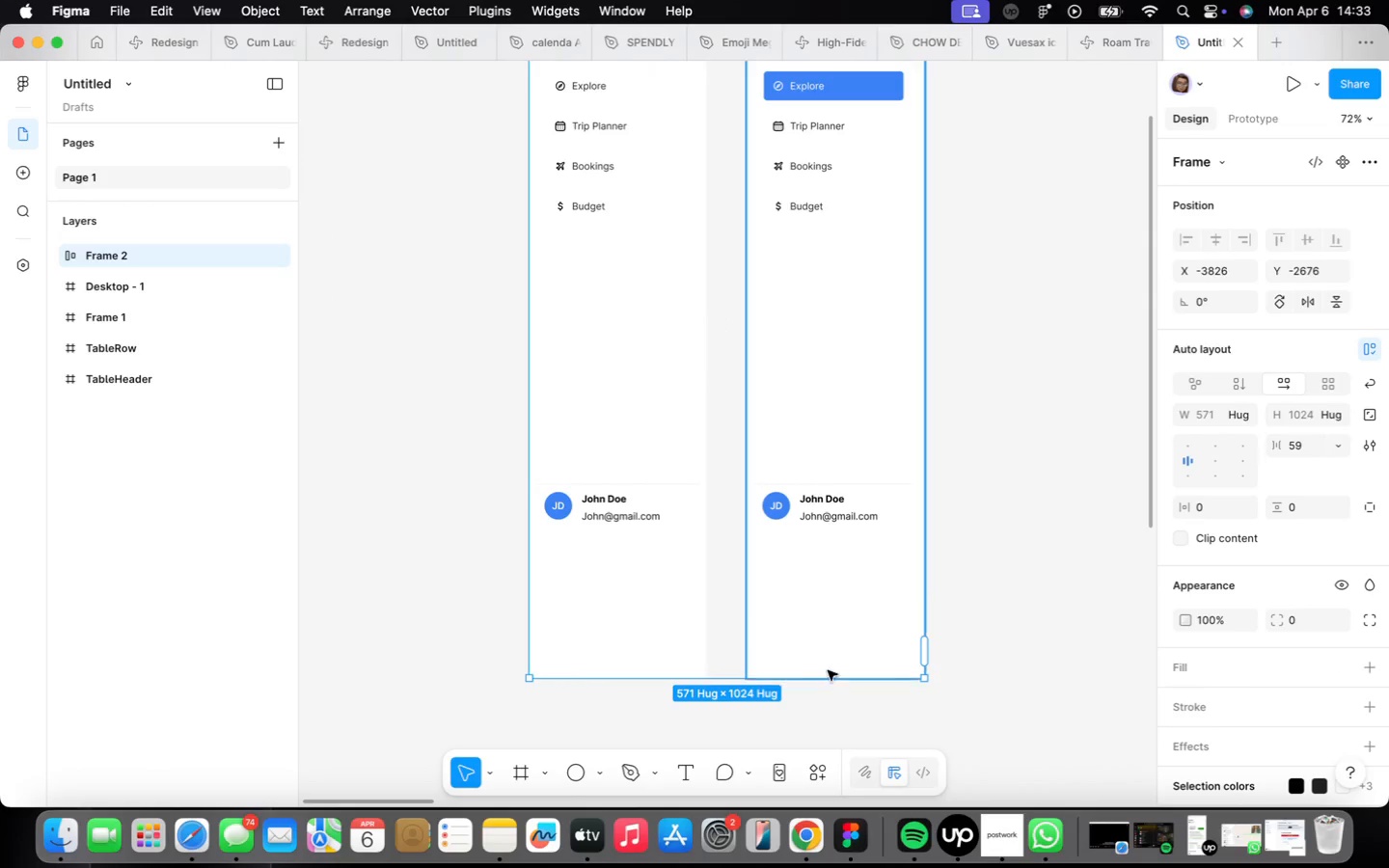 
scroll: coordinate [864, 645], scroll_direction: down, amount: 9.0
 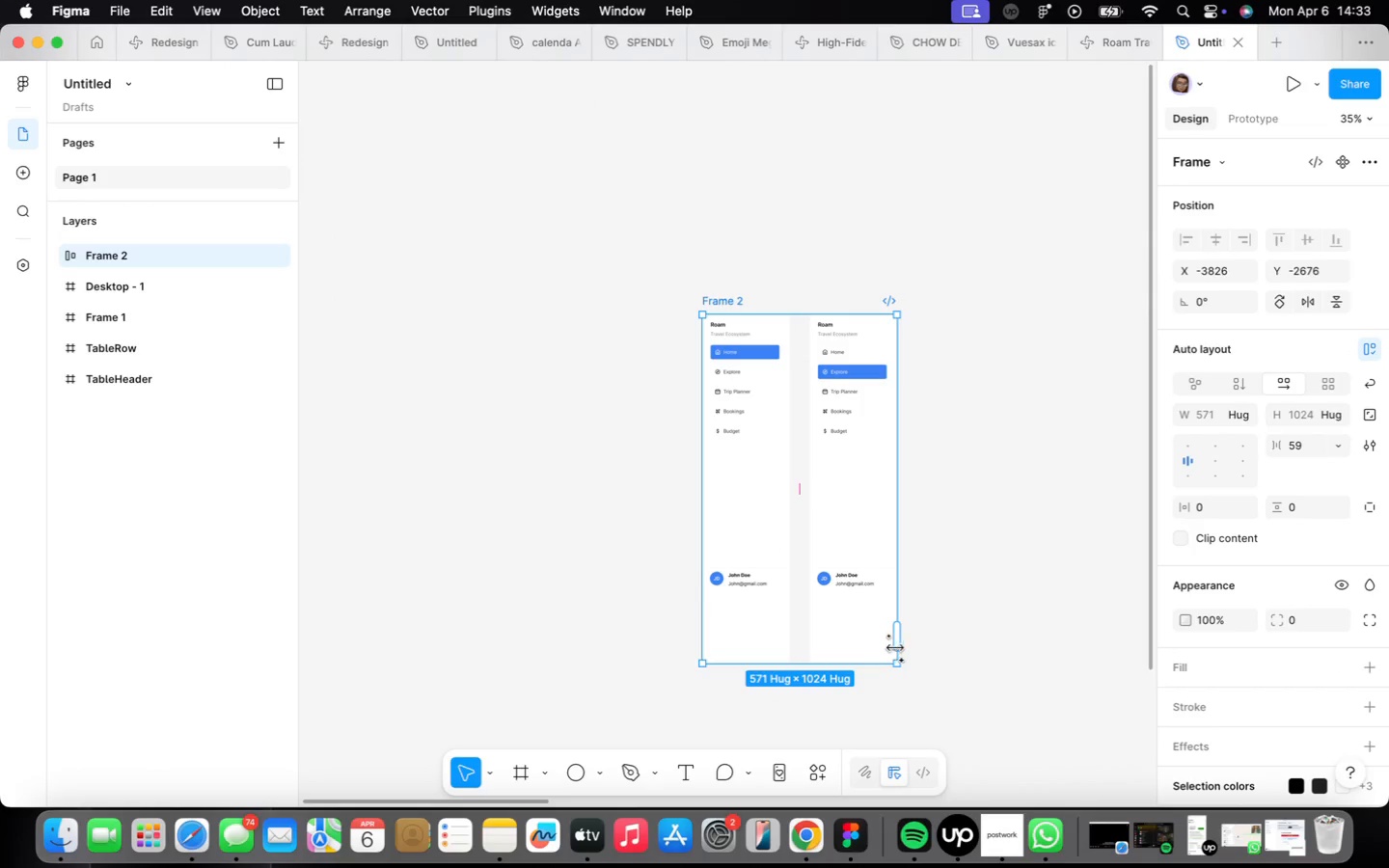 
left_click_drag(start_coordinate=[896, 645], to_coordinate=[1084, 634])
 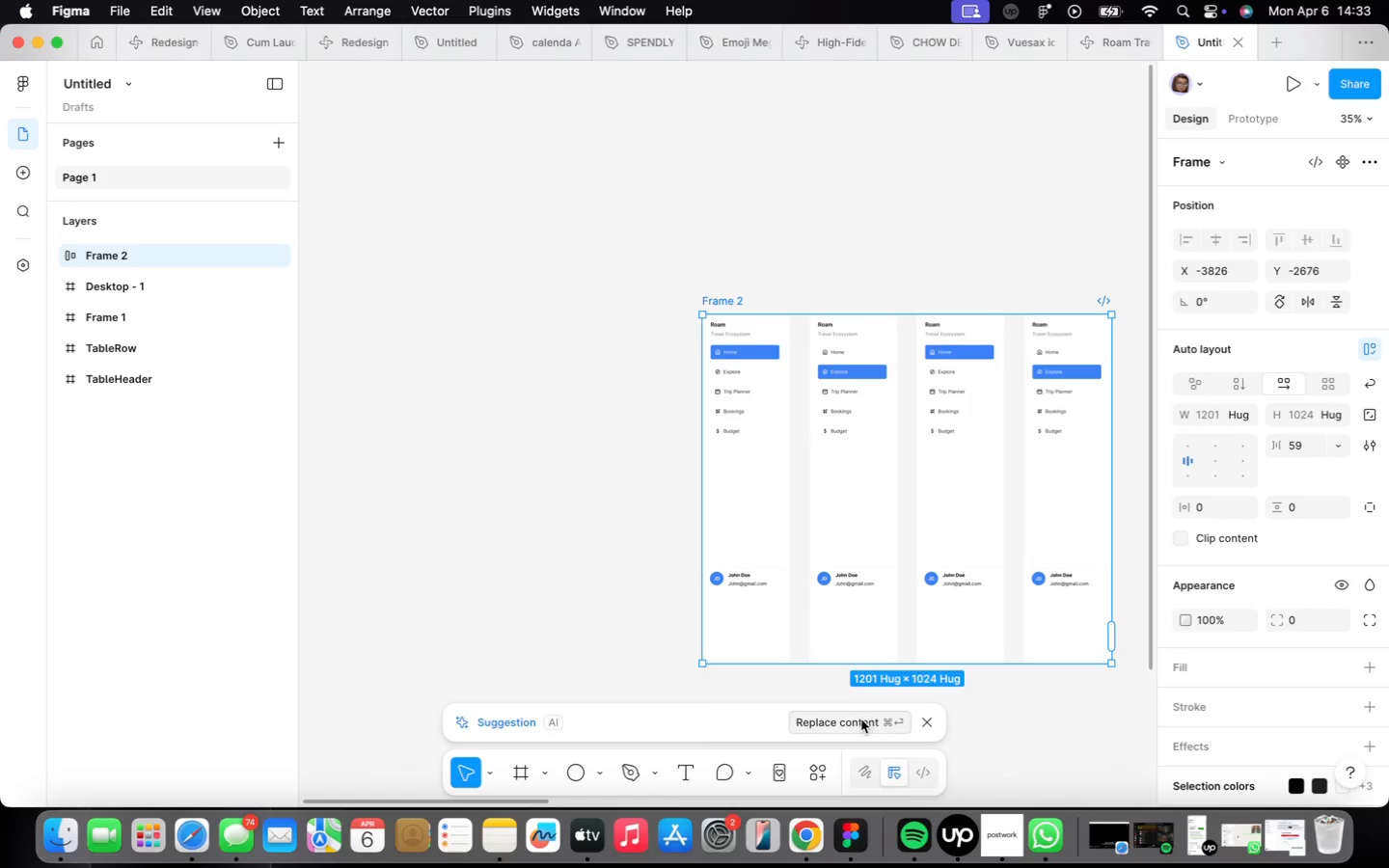 
left_click([861, 719])
 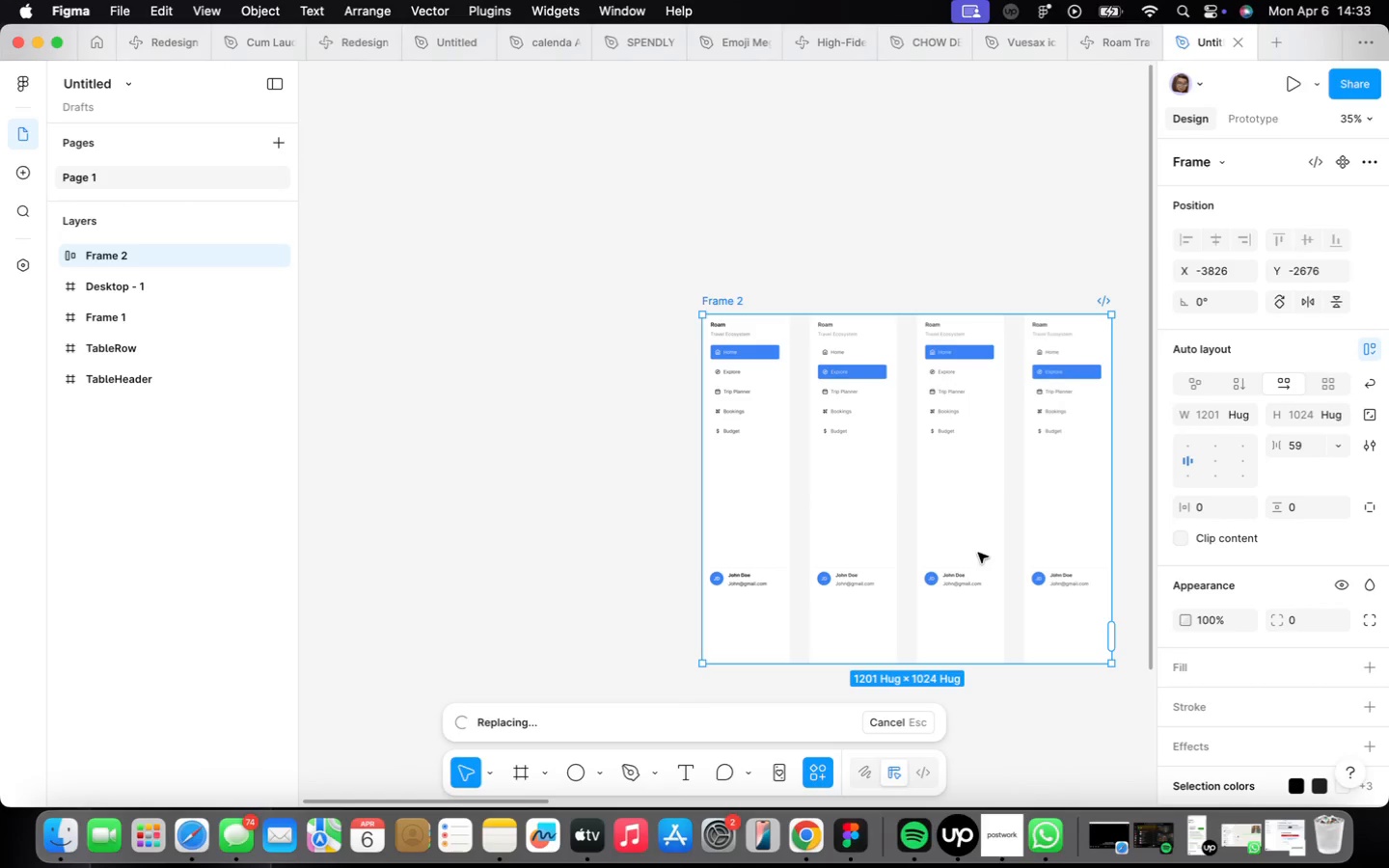 
scroll: coordinate [956, 392], scroll_direction: up, amount: 10.0
 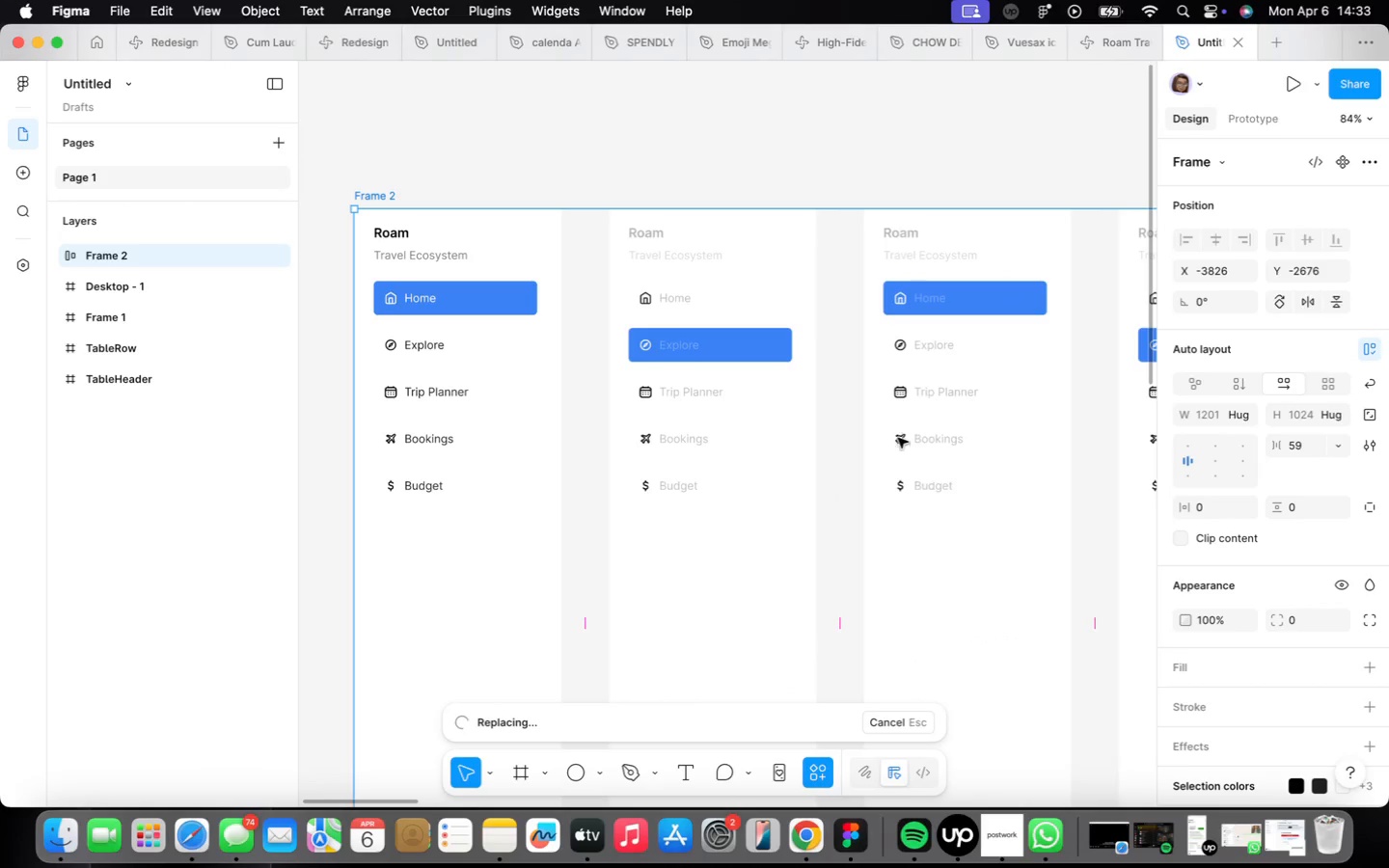 
scroll: coordinate [889, 545], scroll_direction: down, amount: 15.0
 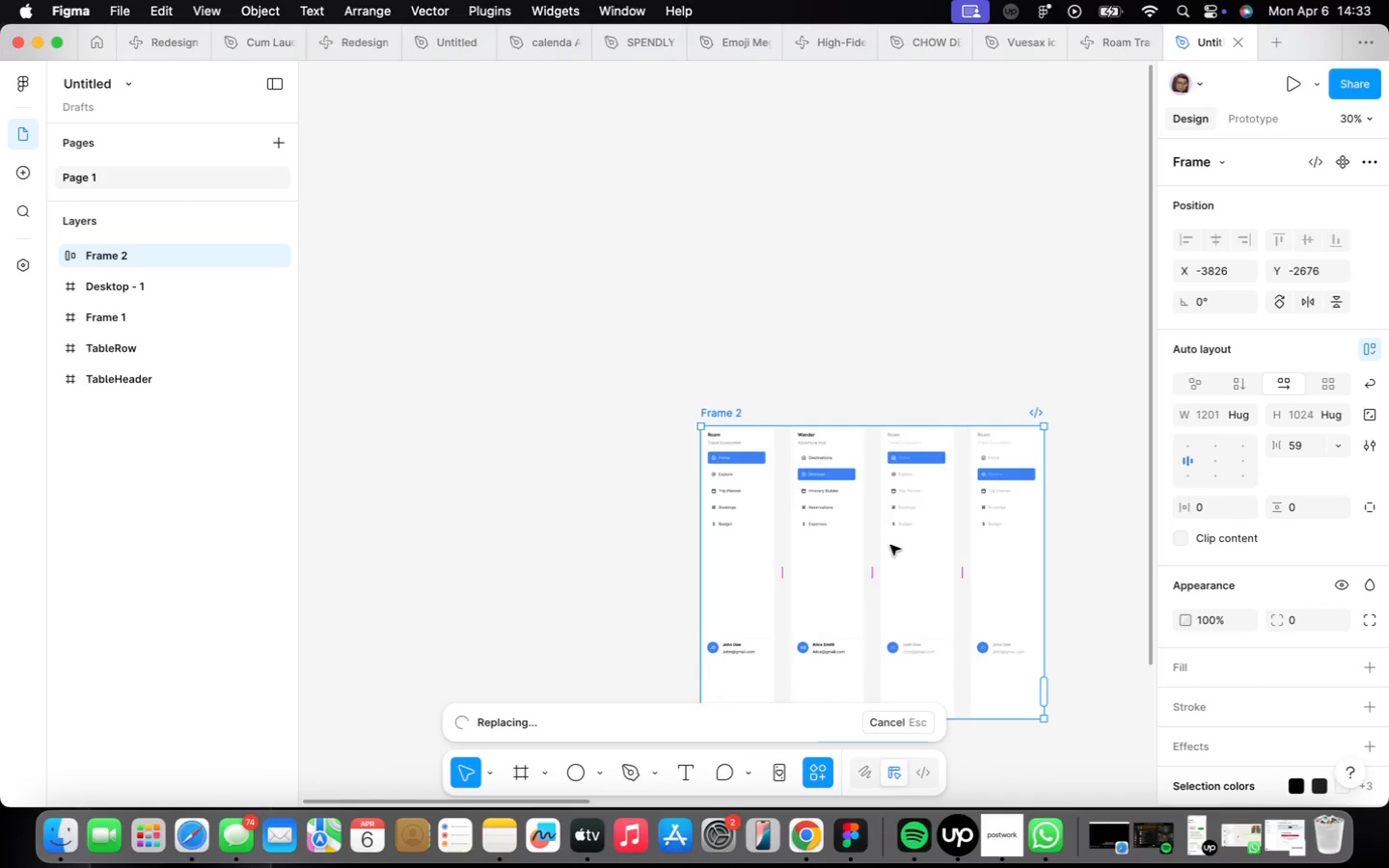 
scroll: coordinate [891, 545], scroll_direction: up, amount: 10.0
 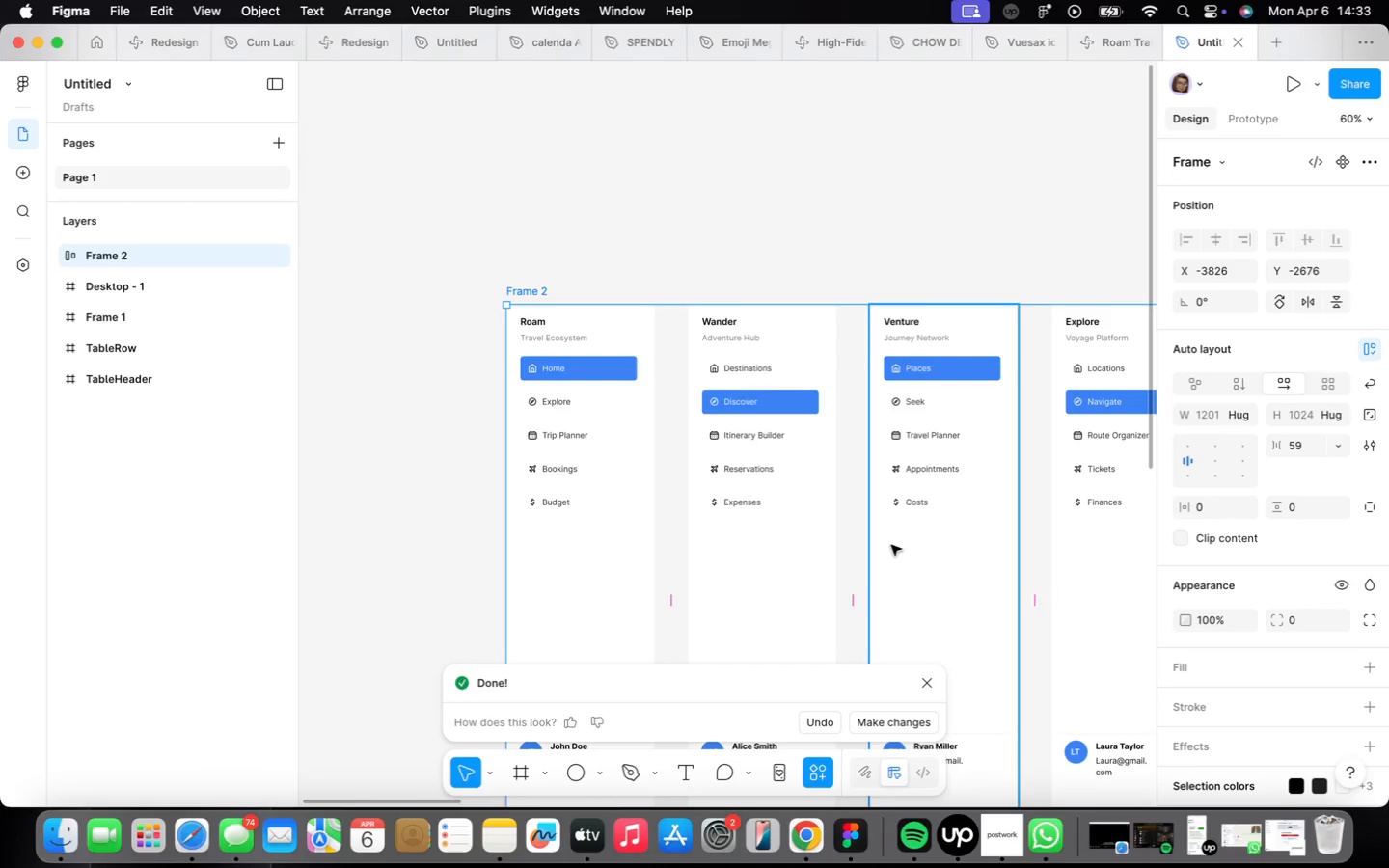 
hold_key(key=CommandLeft, duration=0.49)
 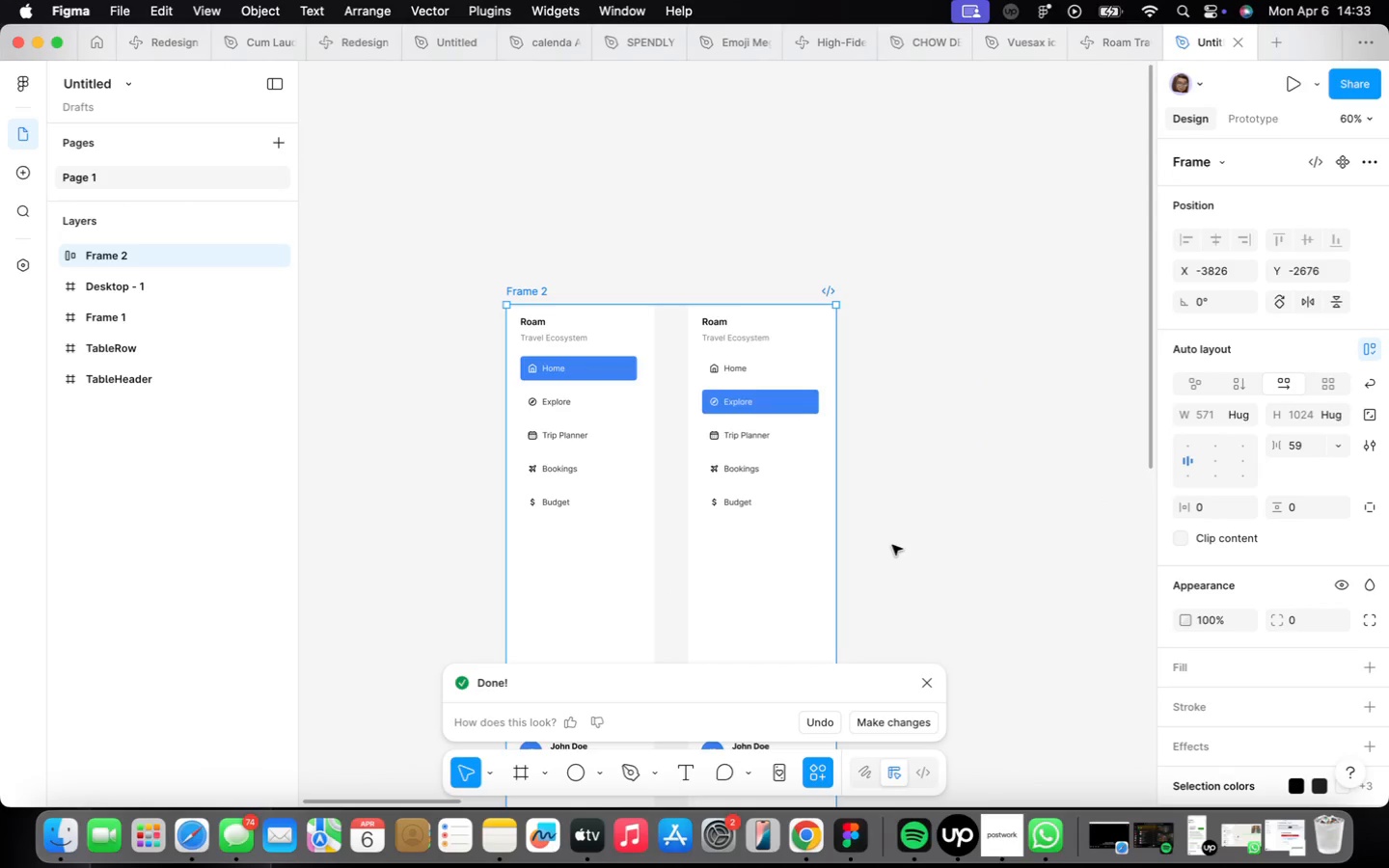 
hold_key(key=Z, duration=0.34)
 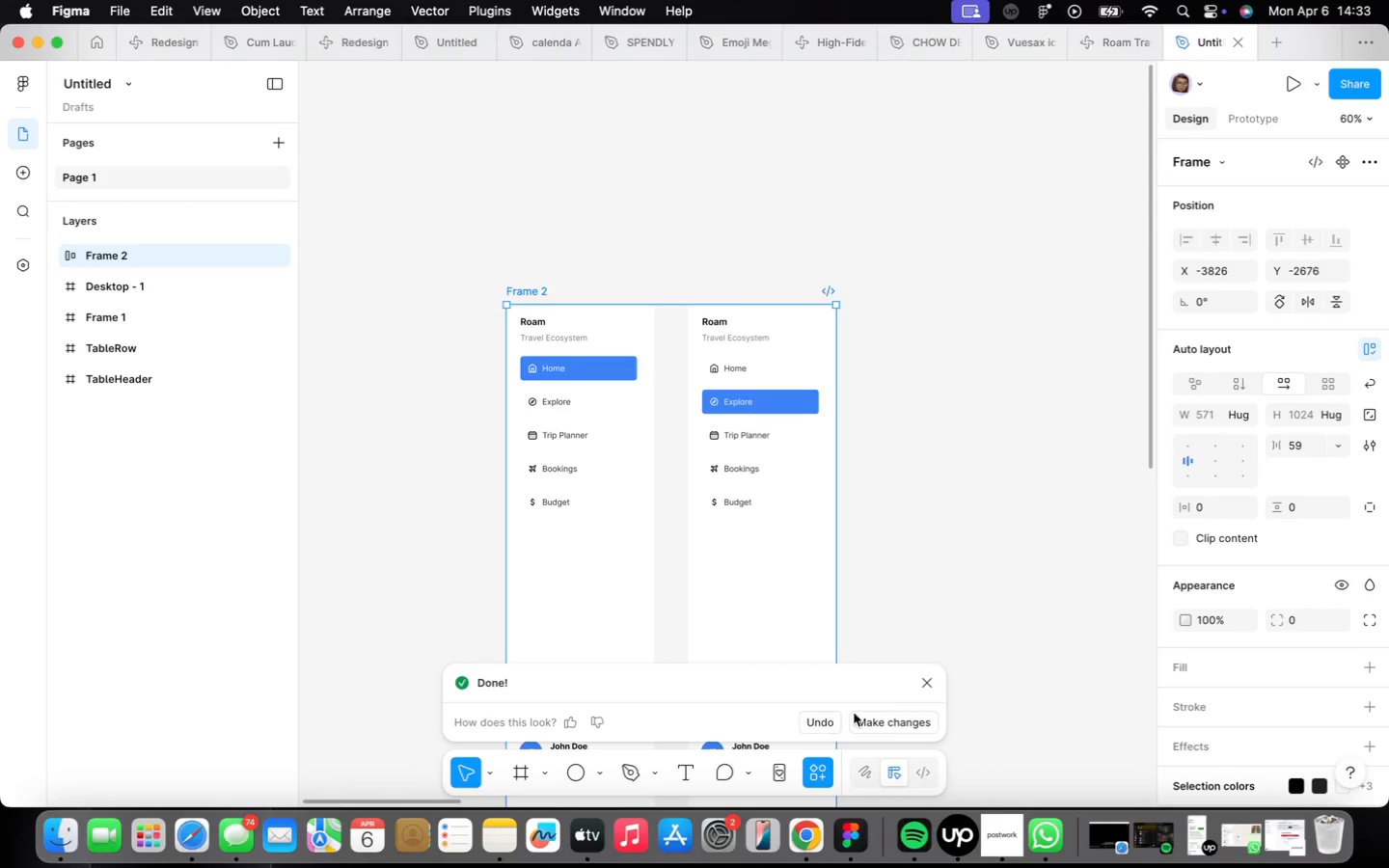 
left_click([920, 675])
 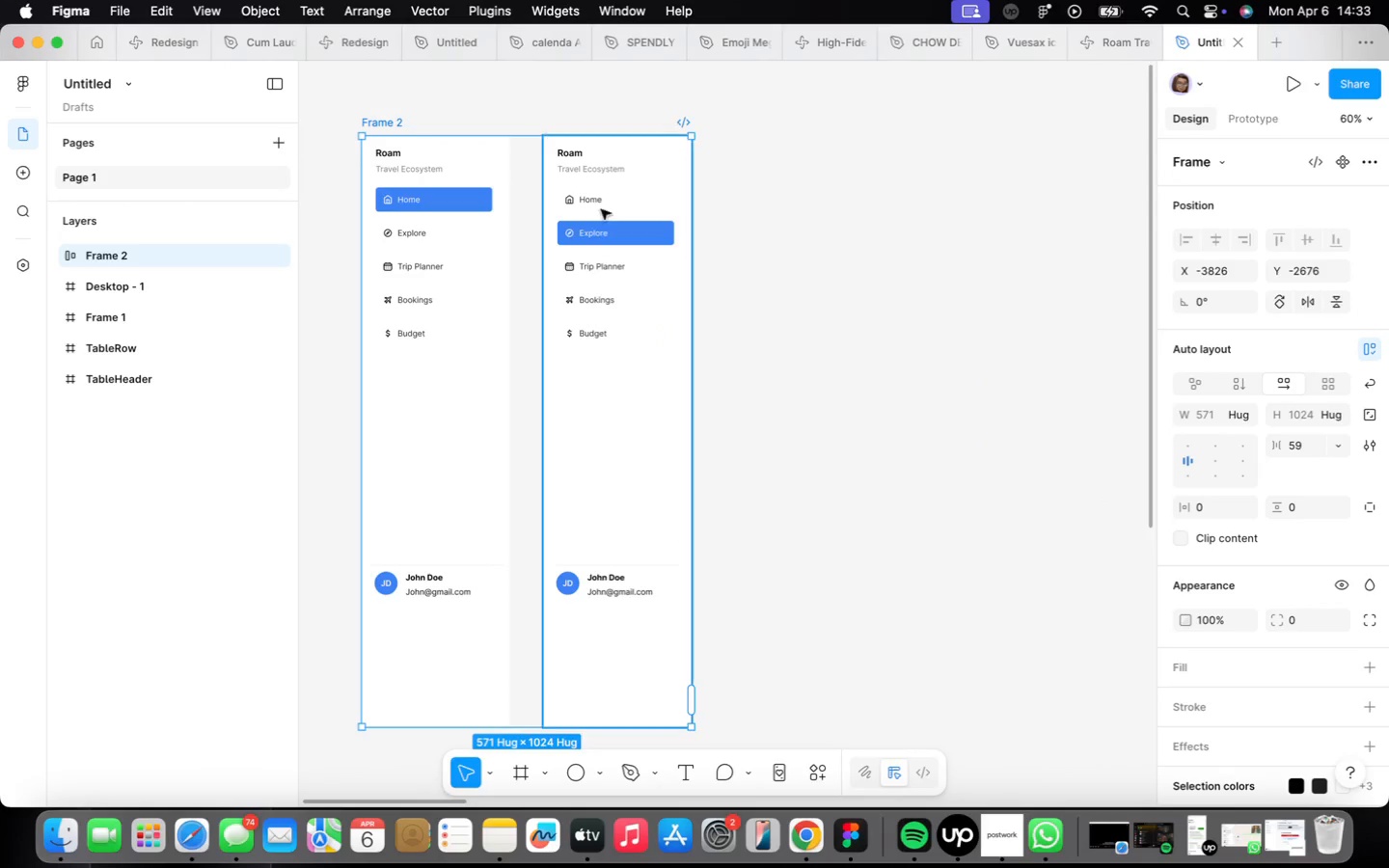 
left_click([609, 206])
 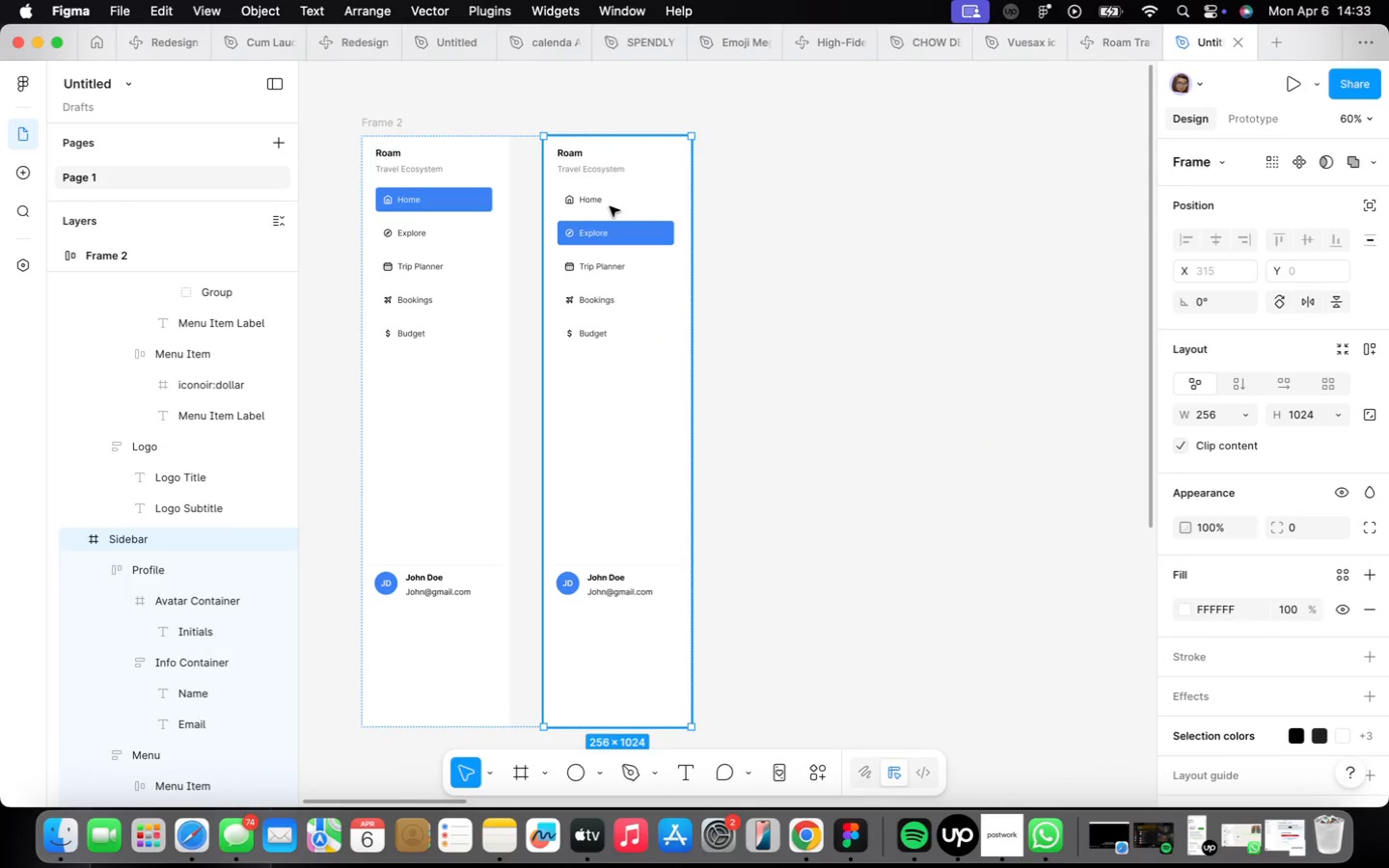 
key(Meta+D)
 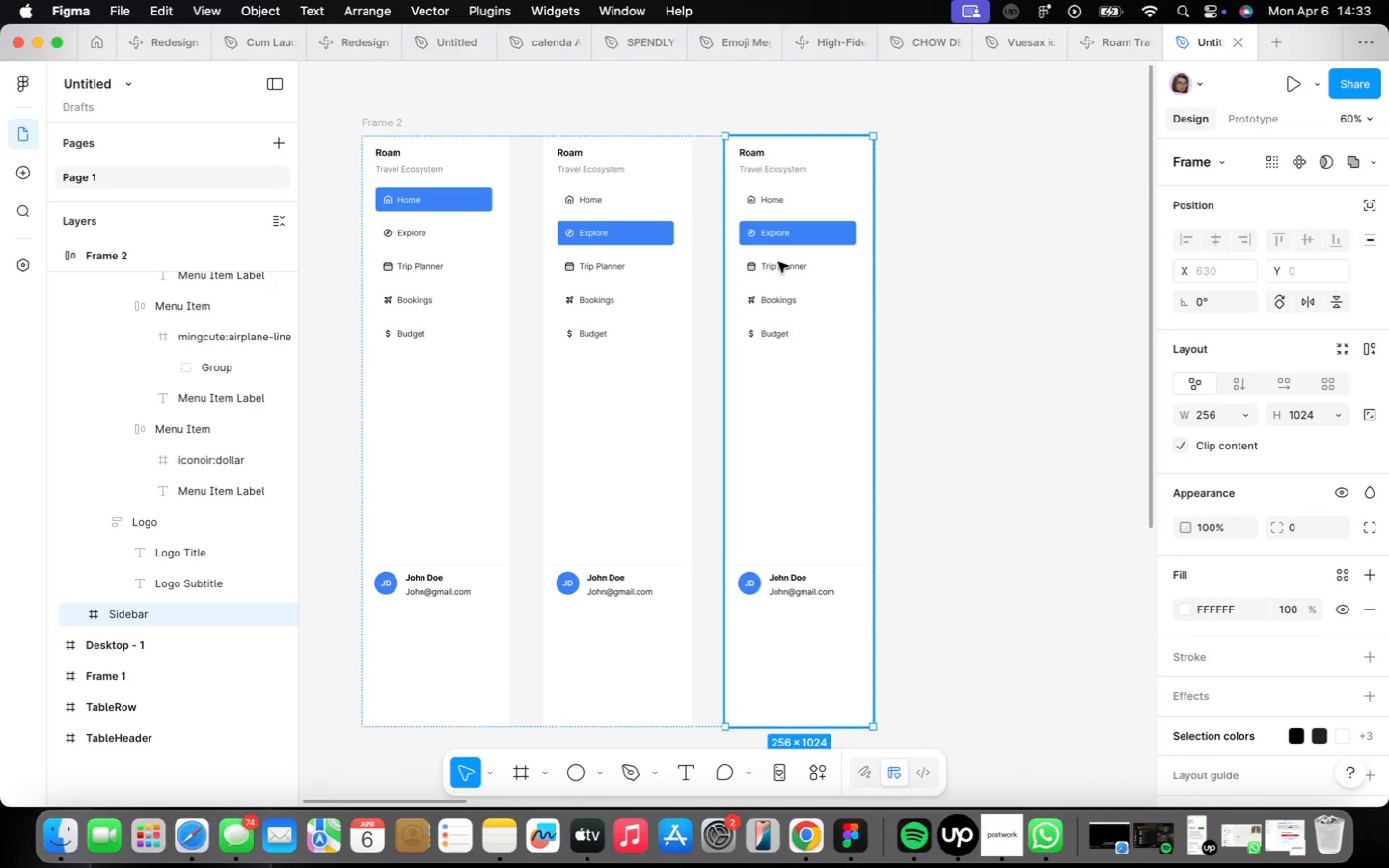 
double_click([778, 272])
 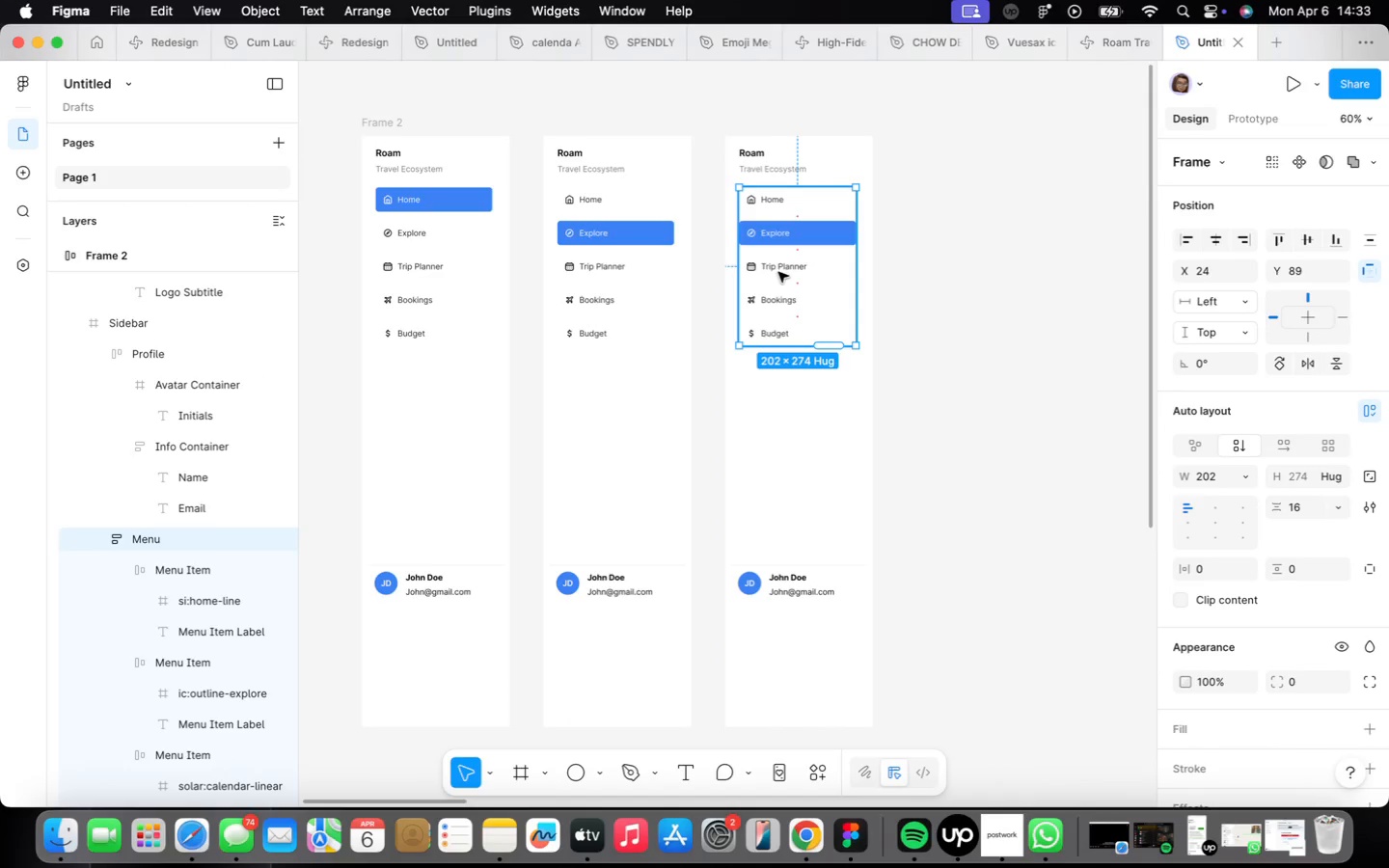 
double_click([778, 272])
 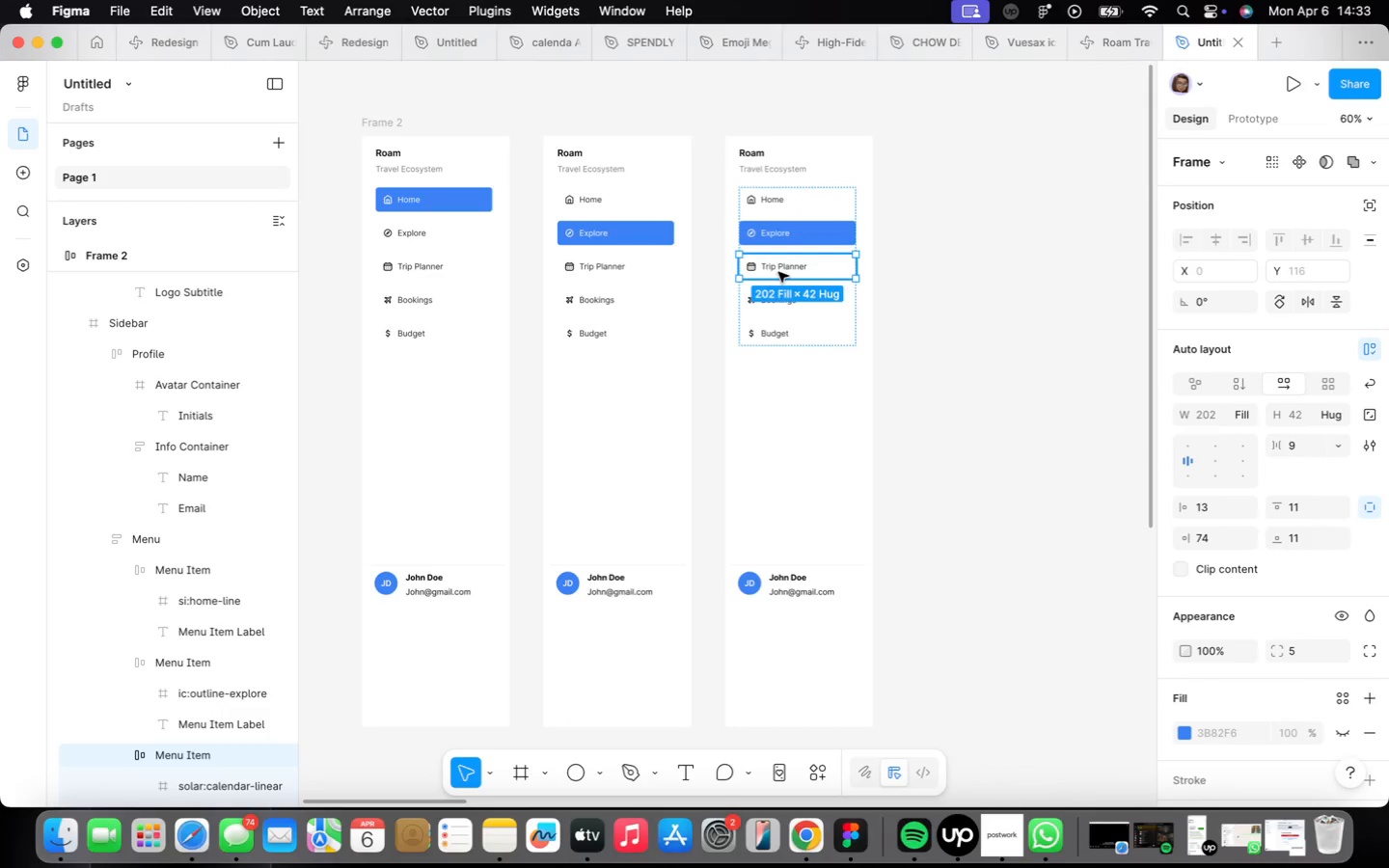 
key(ArrowUp)
 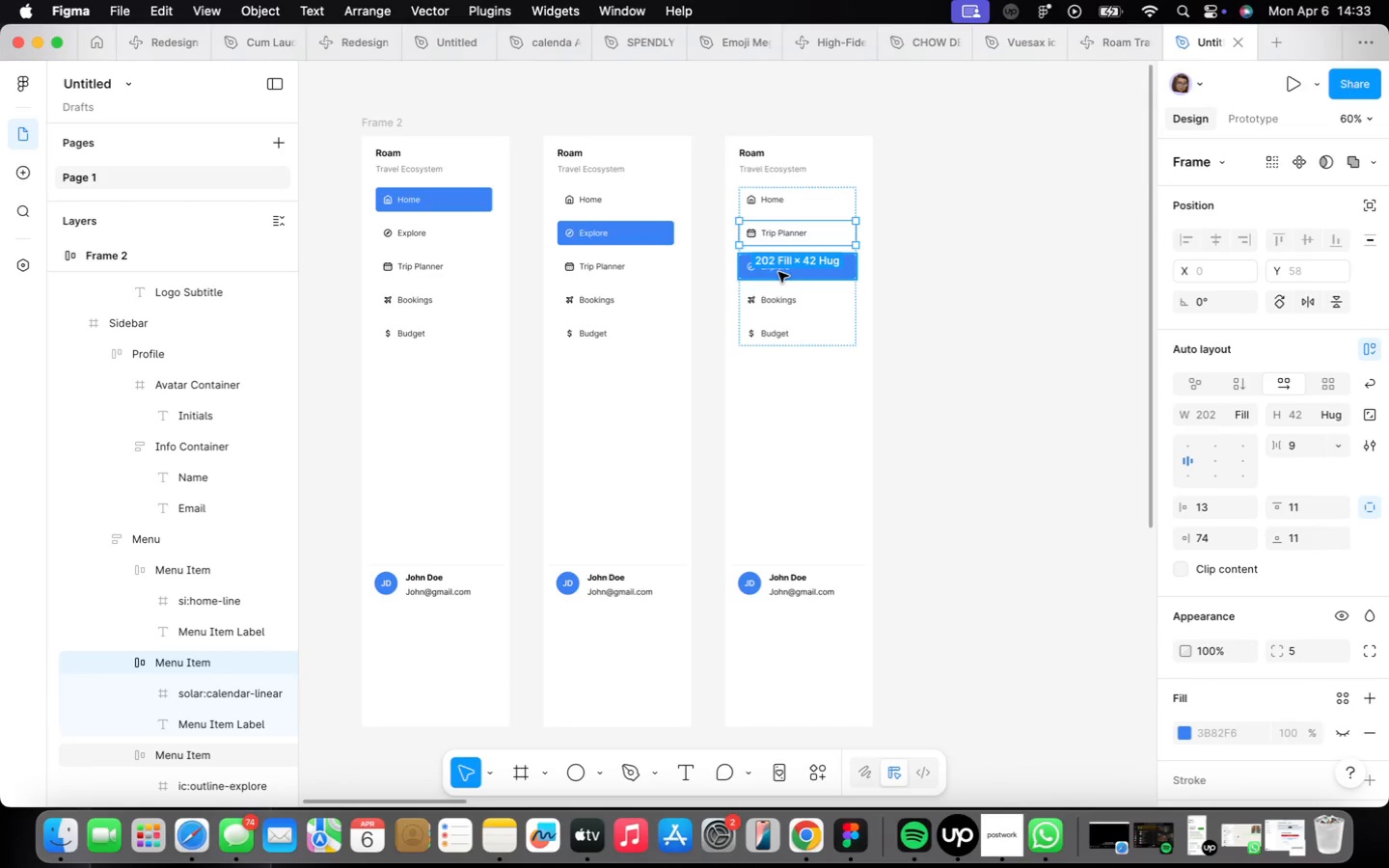 
left_click([778, 272])
 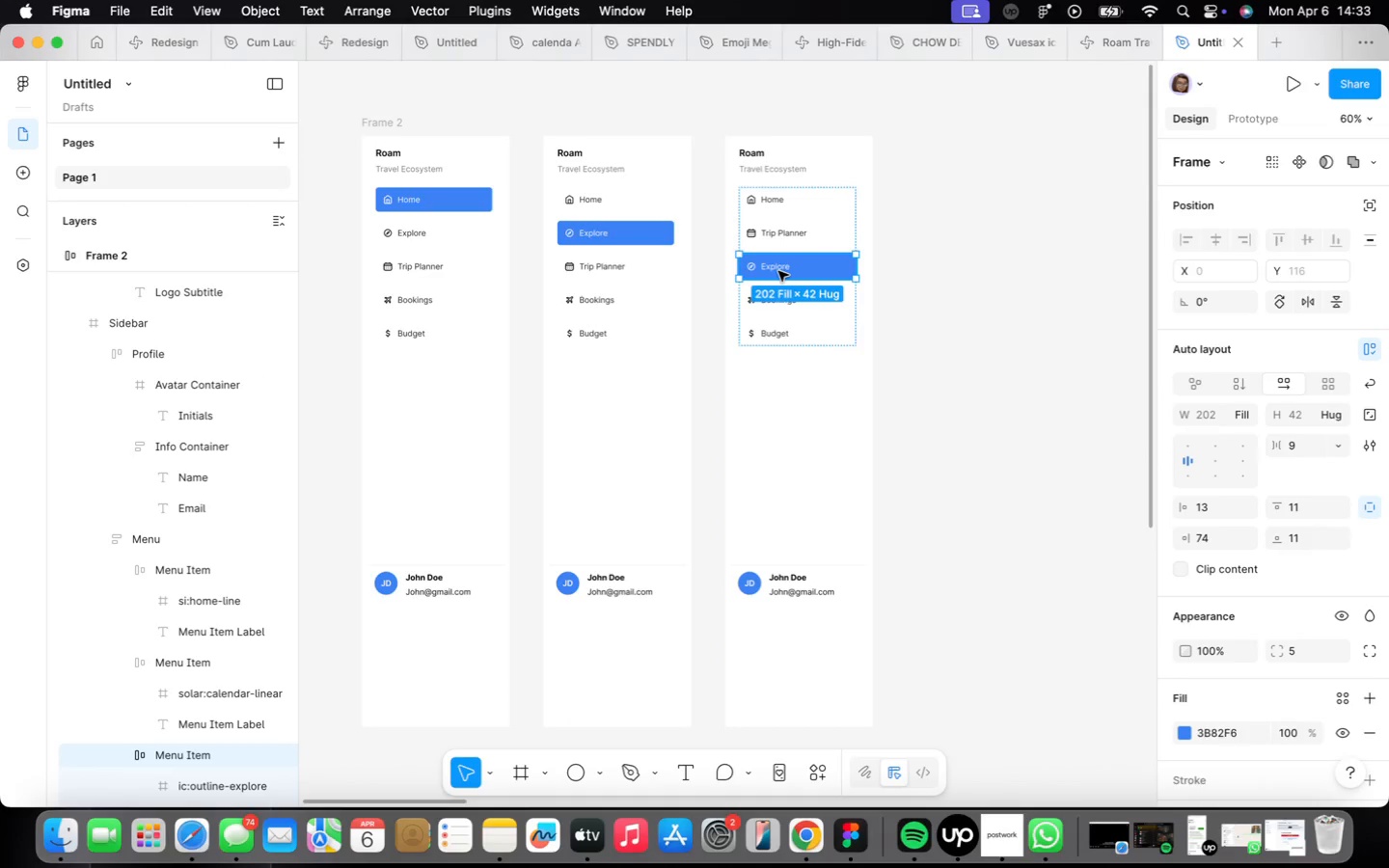 
scroll: coordinate [778, 270], scroll_direction: up, amount: 3.0
 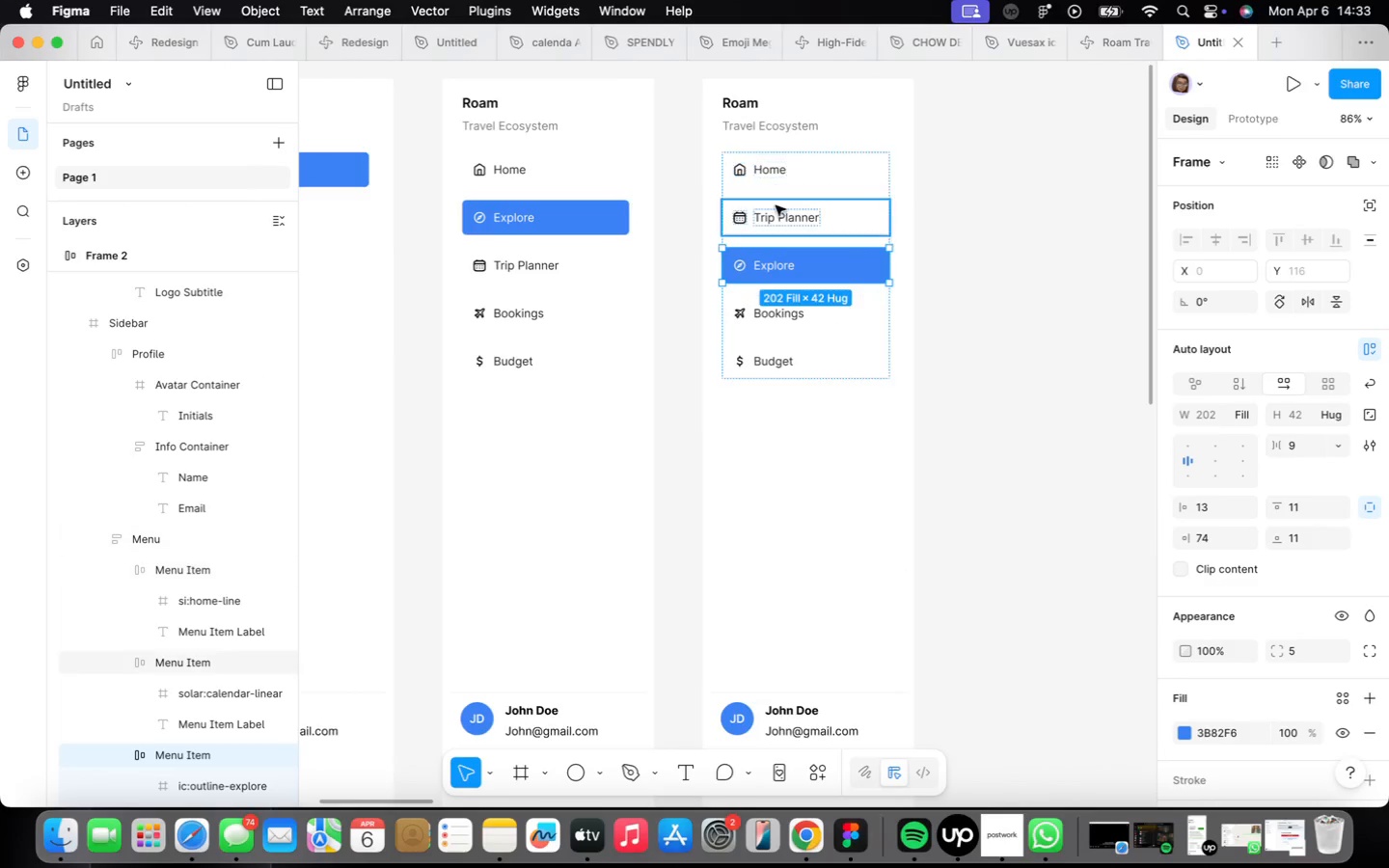 
double_click([776, 205])
 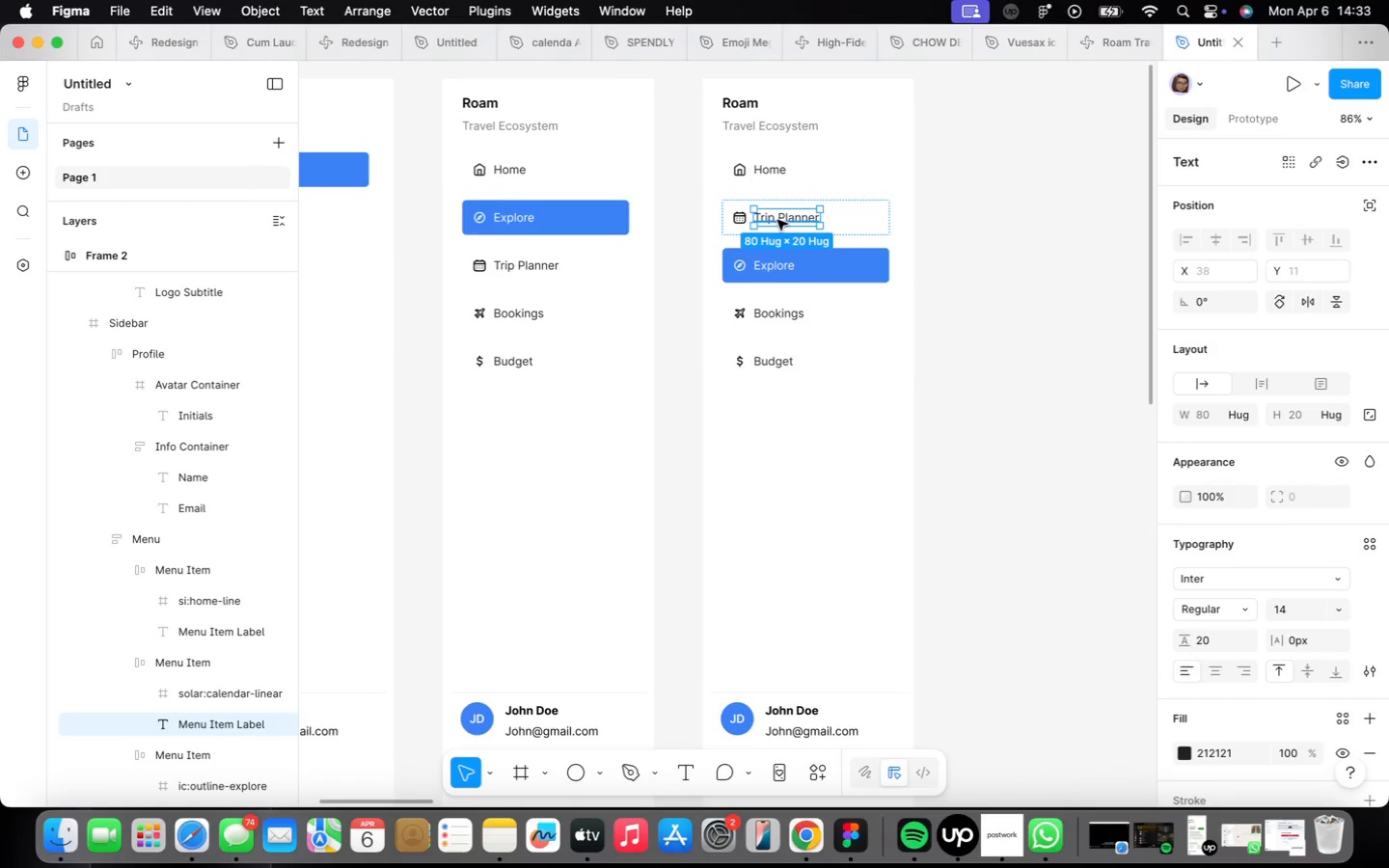 
double_click([776, 220])
 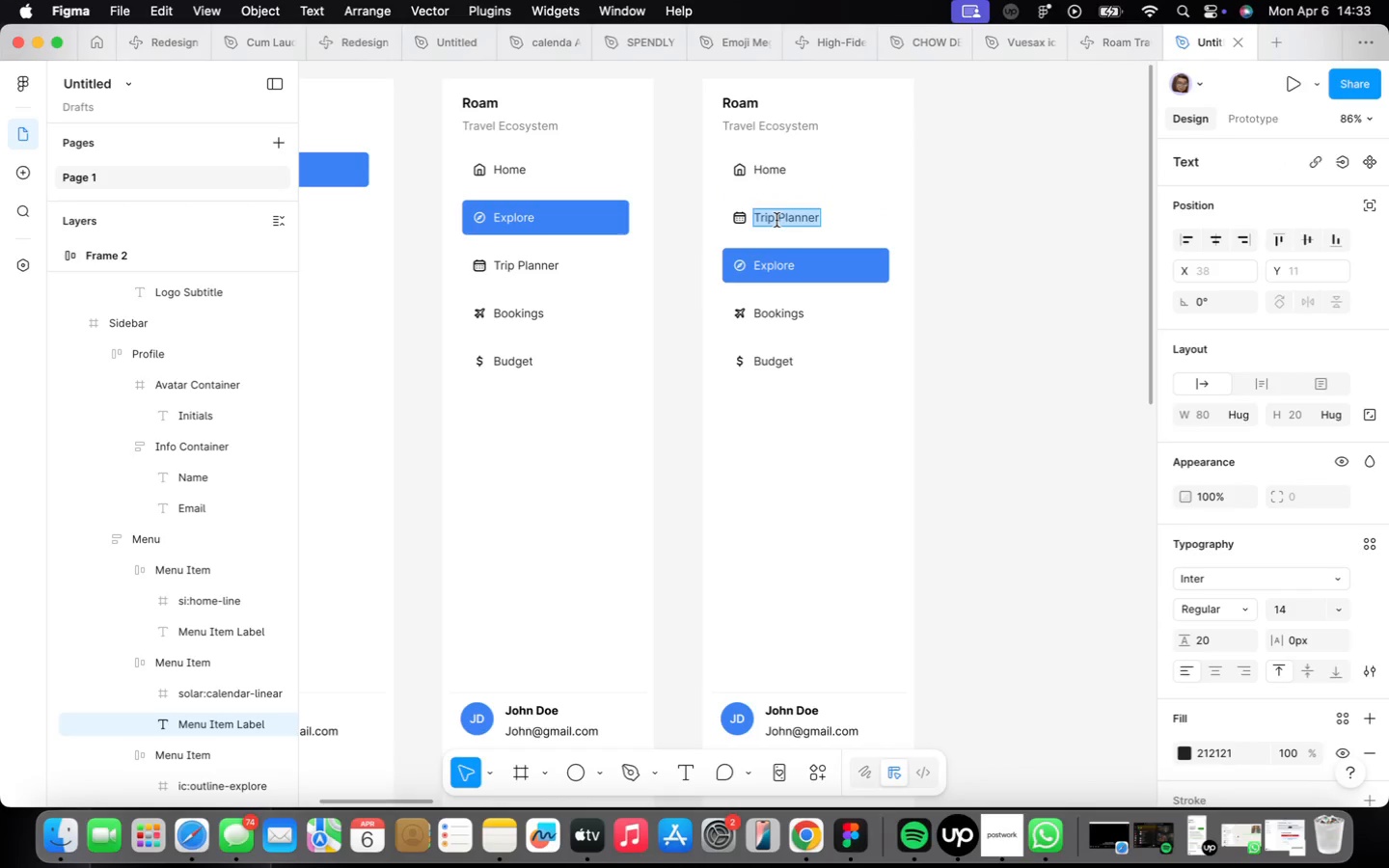 
key(CapsLock)
 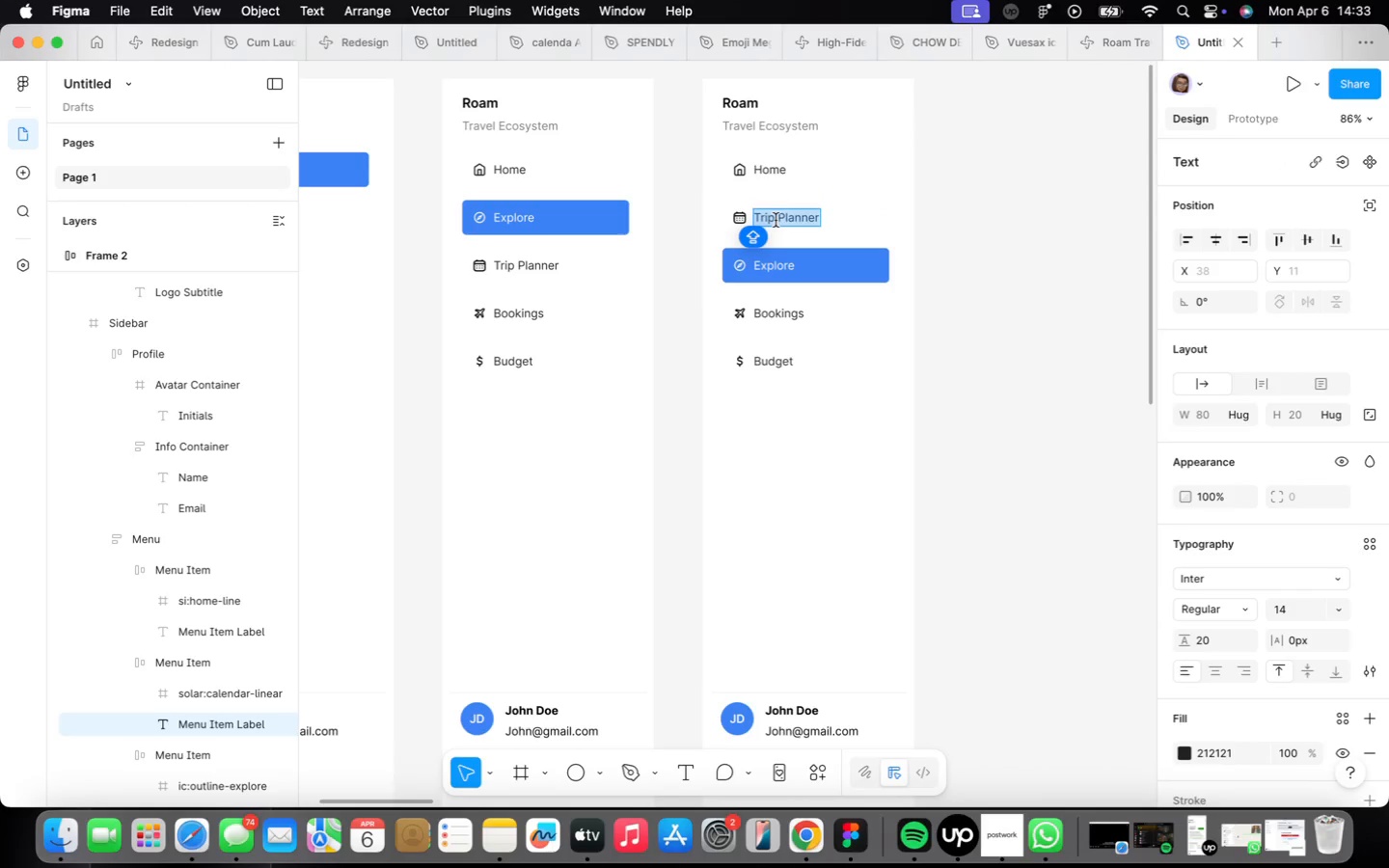 
key(Meta+CommandLeft)
 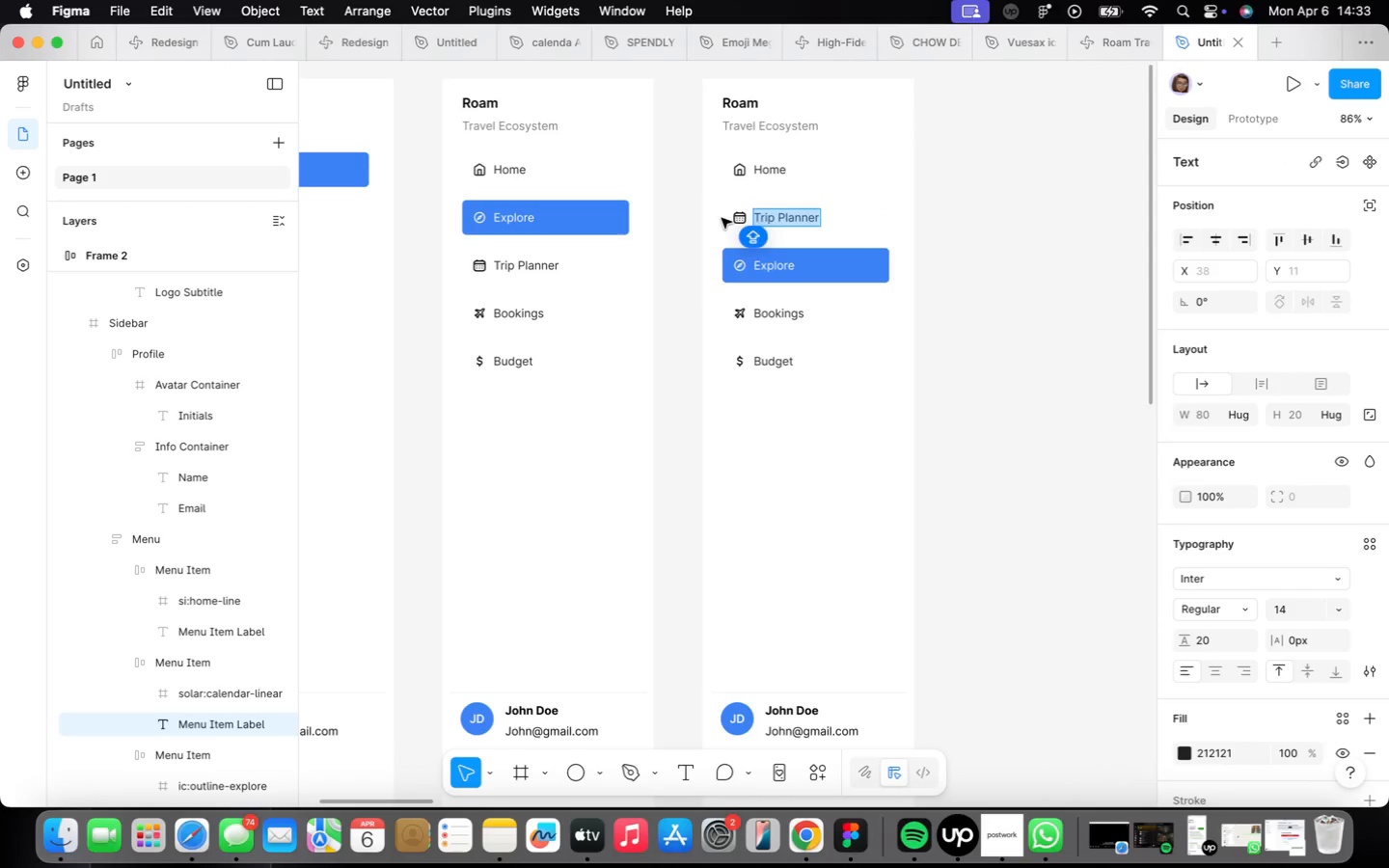 
key(Meta+C)
 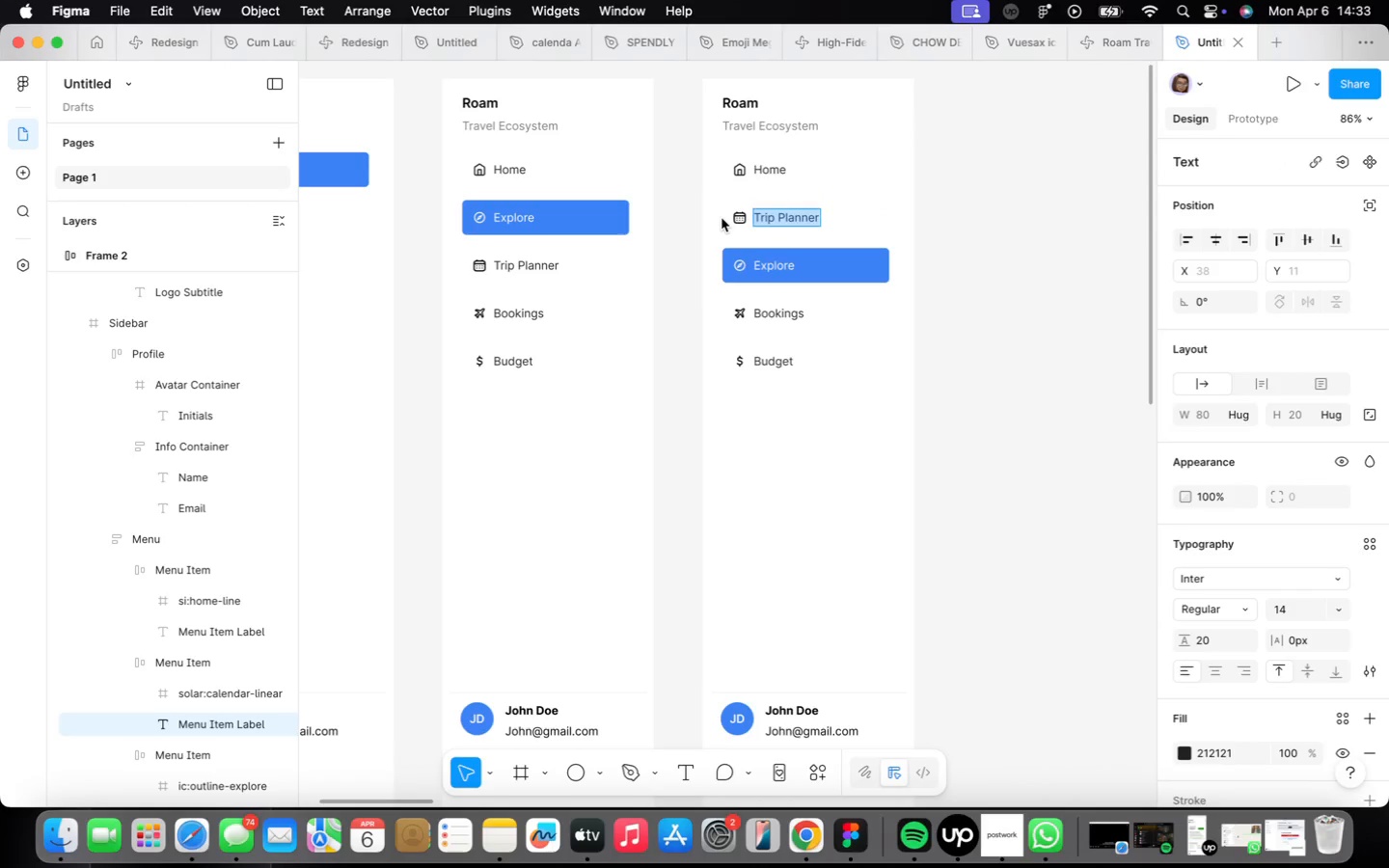 
key(Meta+CommandLeft)
 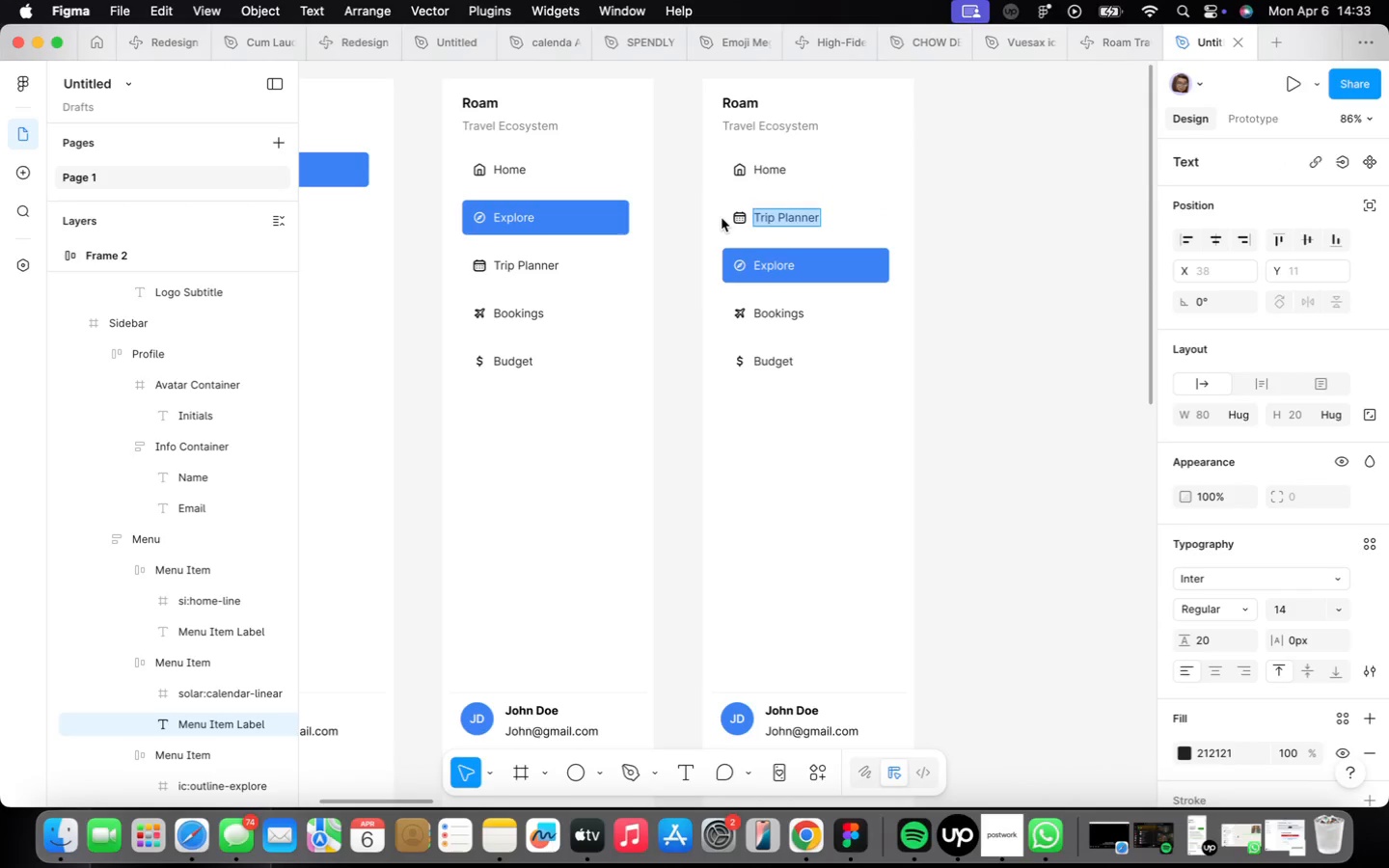 
key(Meta+C)
 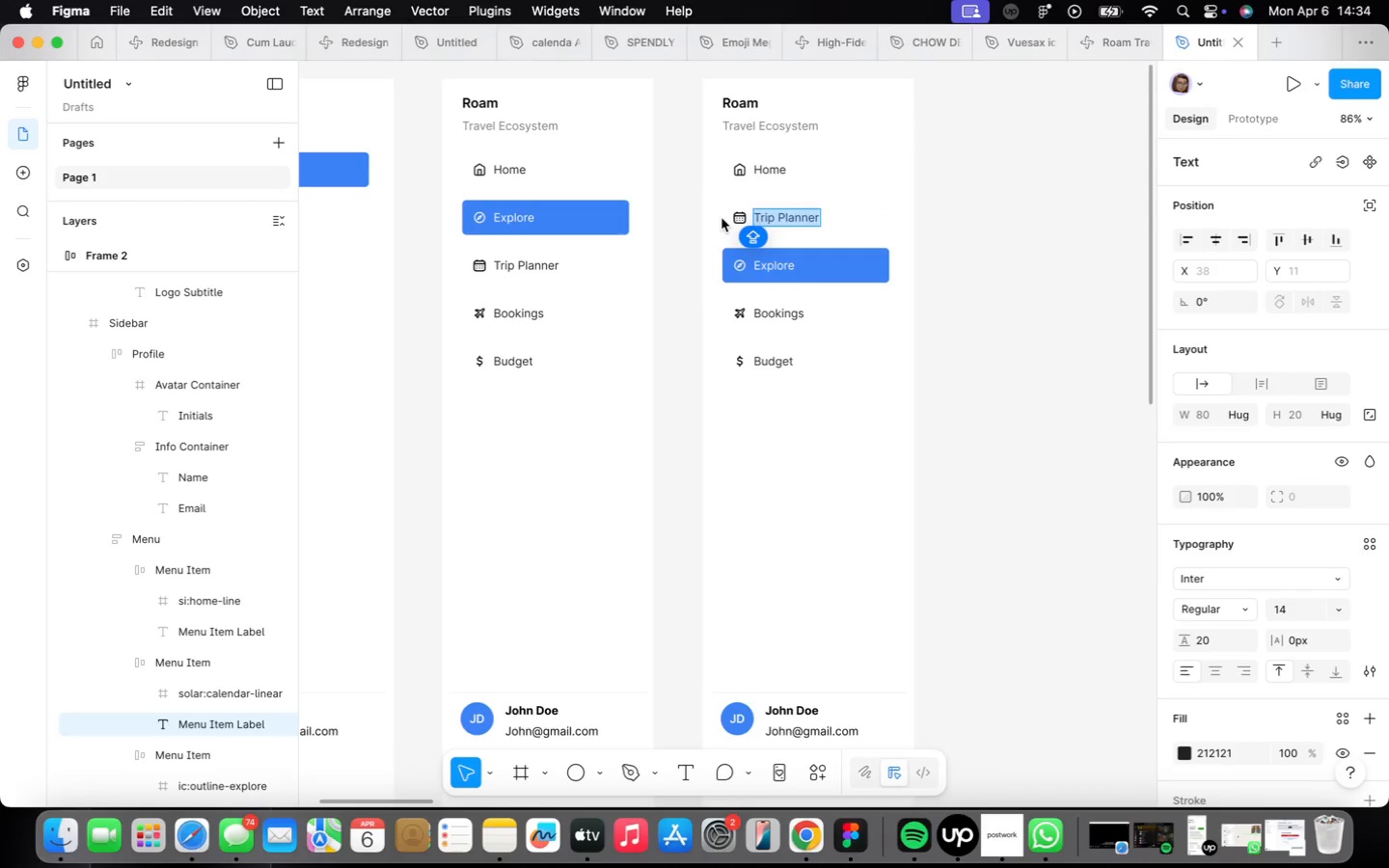 
type(Explore)
 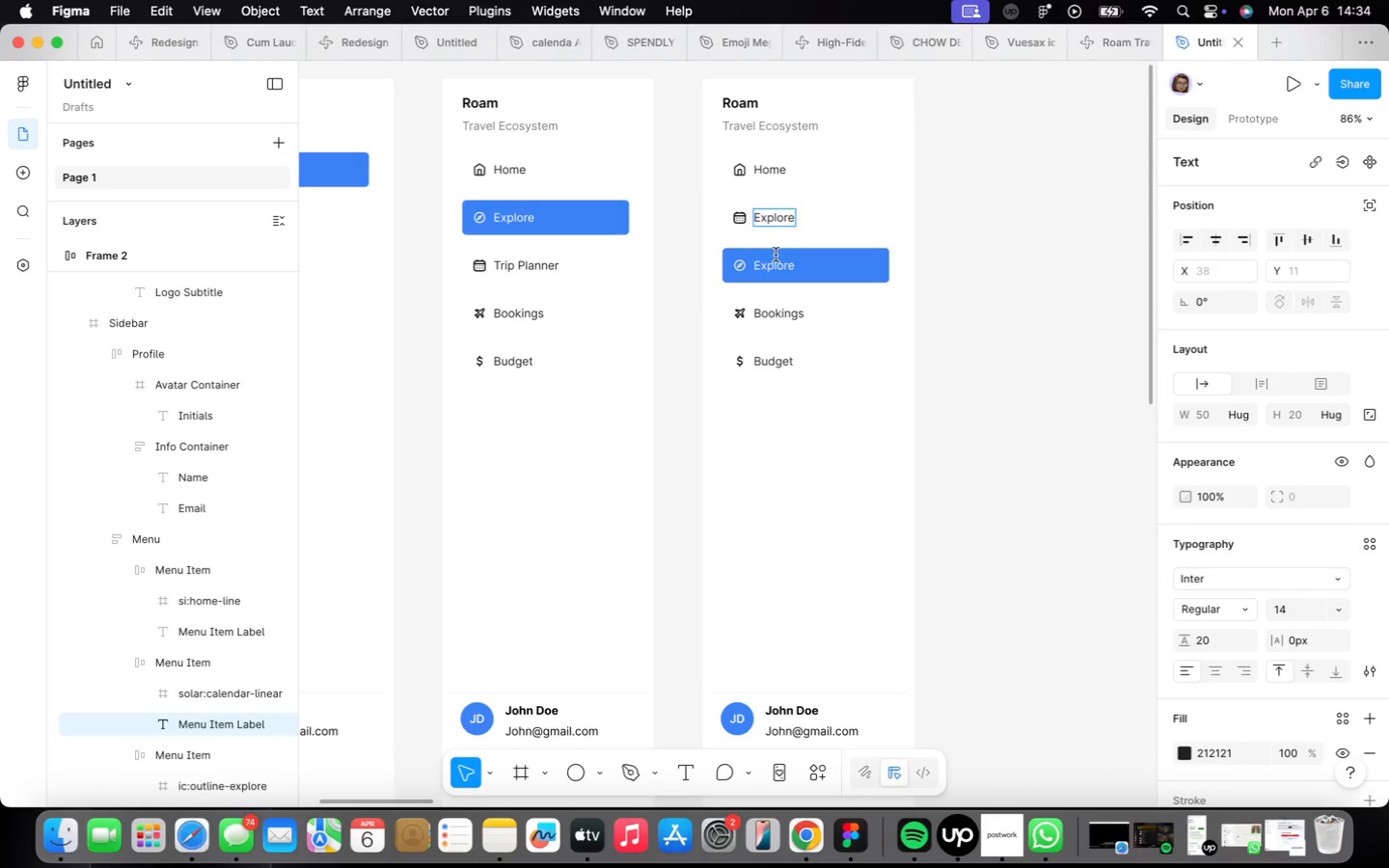 
left_click([776, 255])
 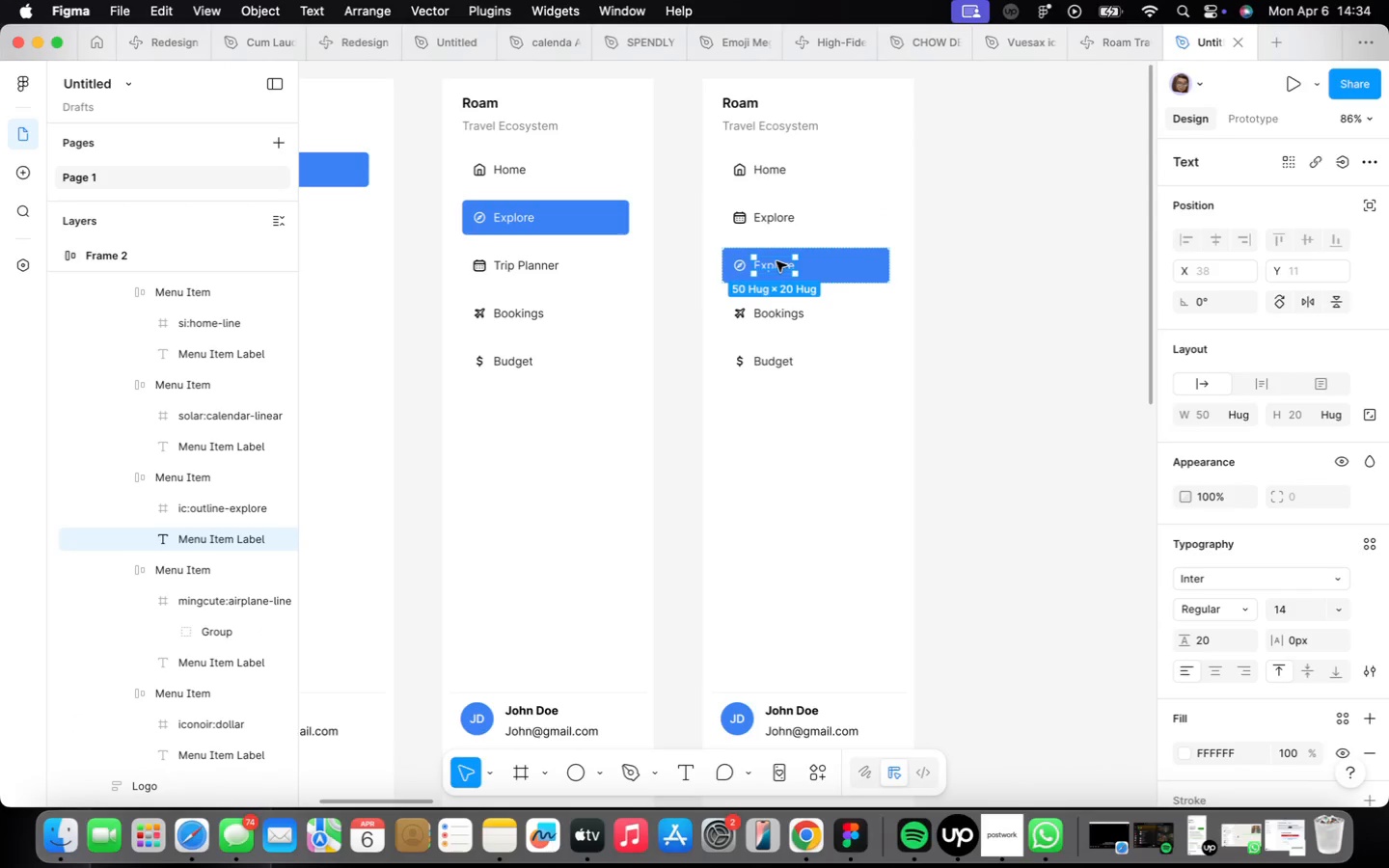 
double_click([776, 261])
 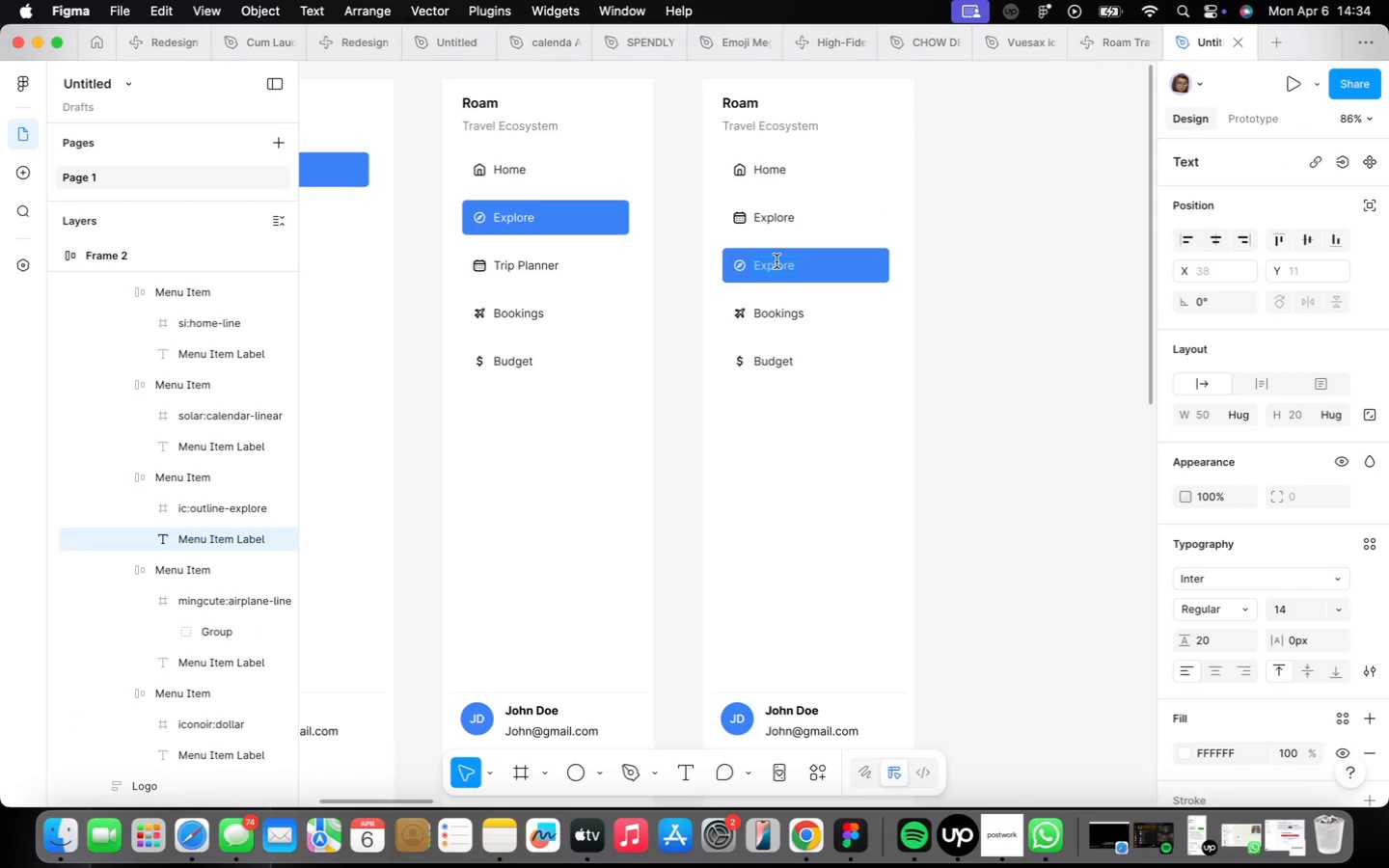 
key(Meta+CommandLeft)
 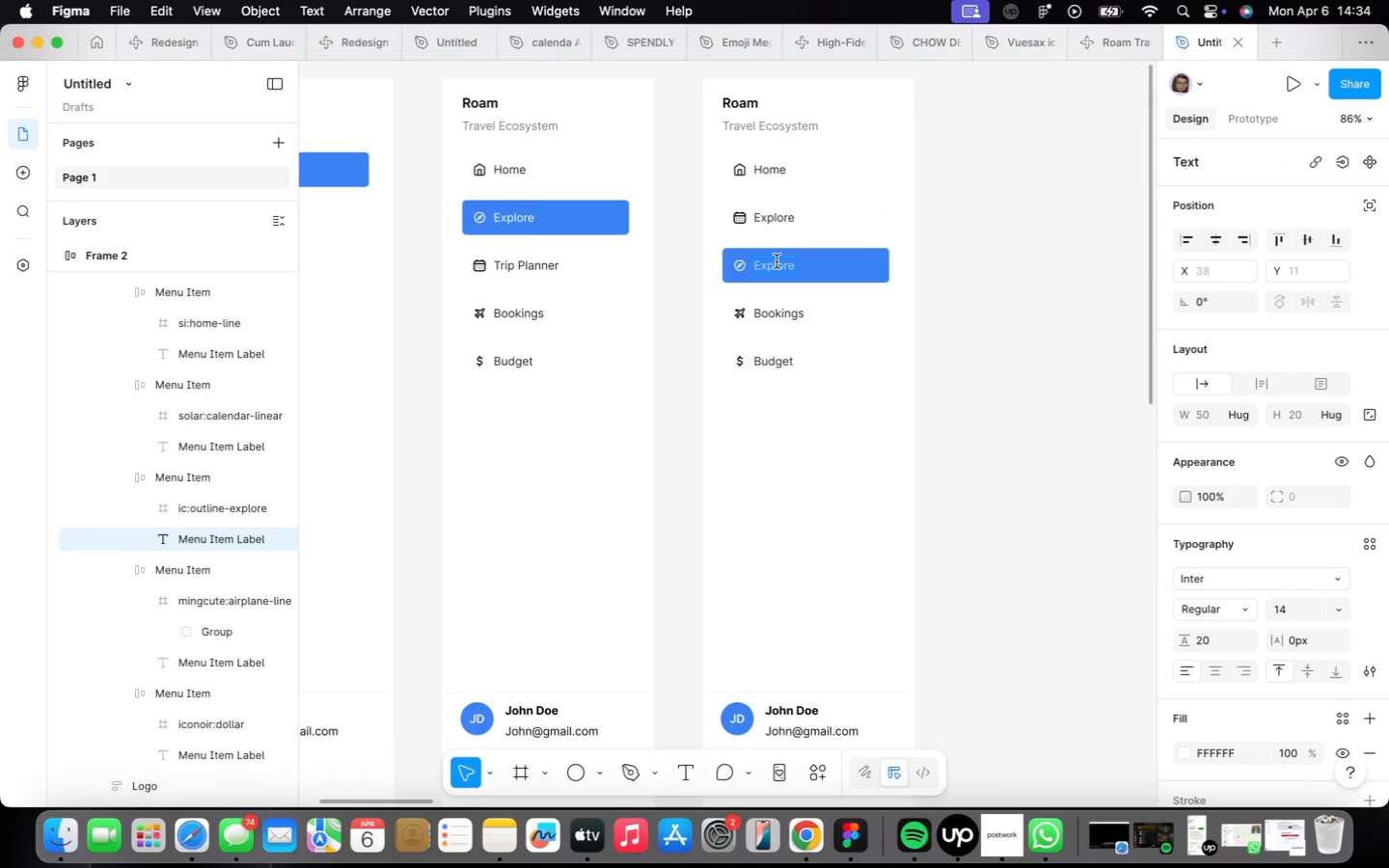 
key(Meta+V)
 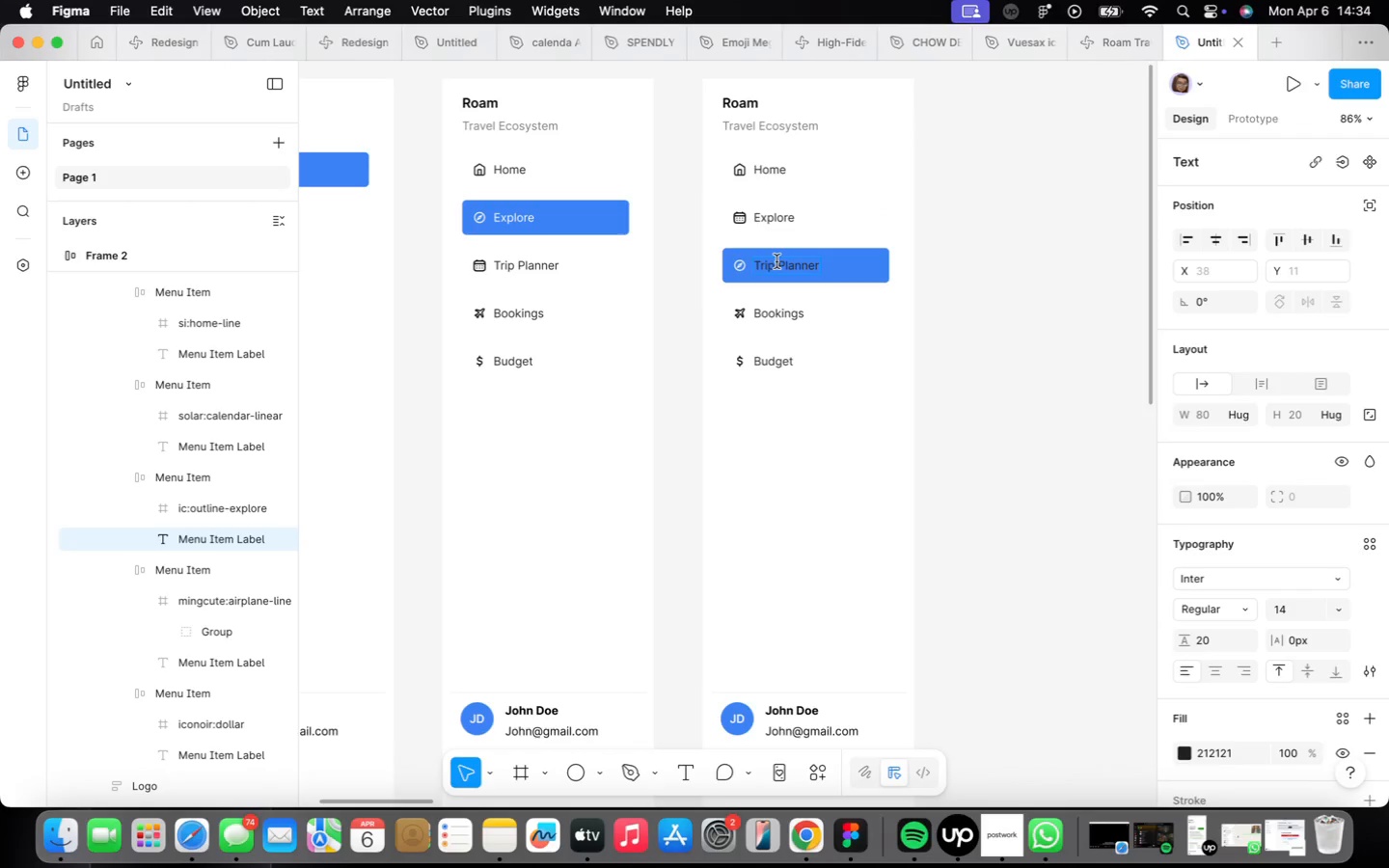 
double_click([776, 261])
 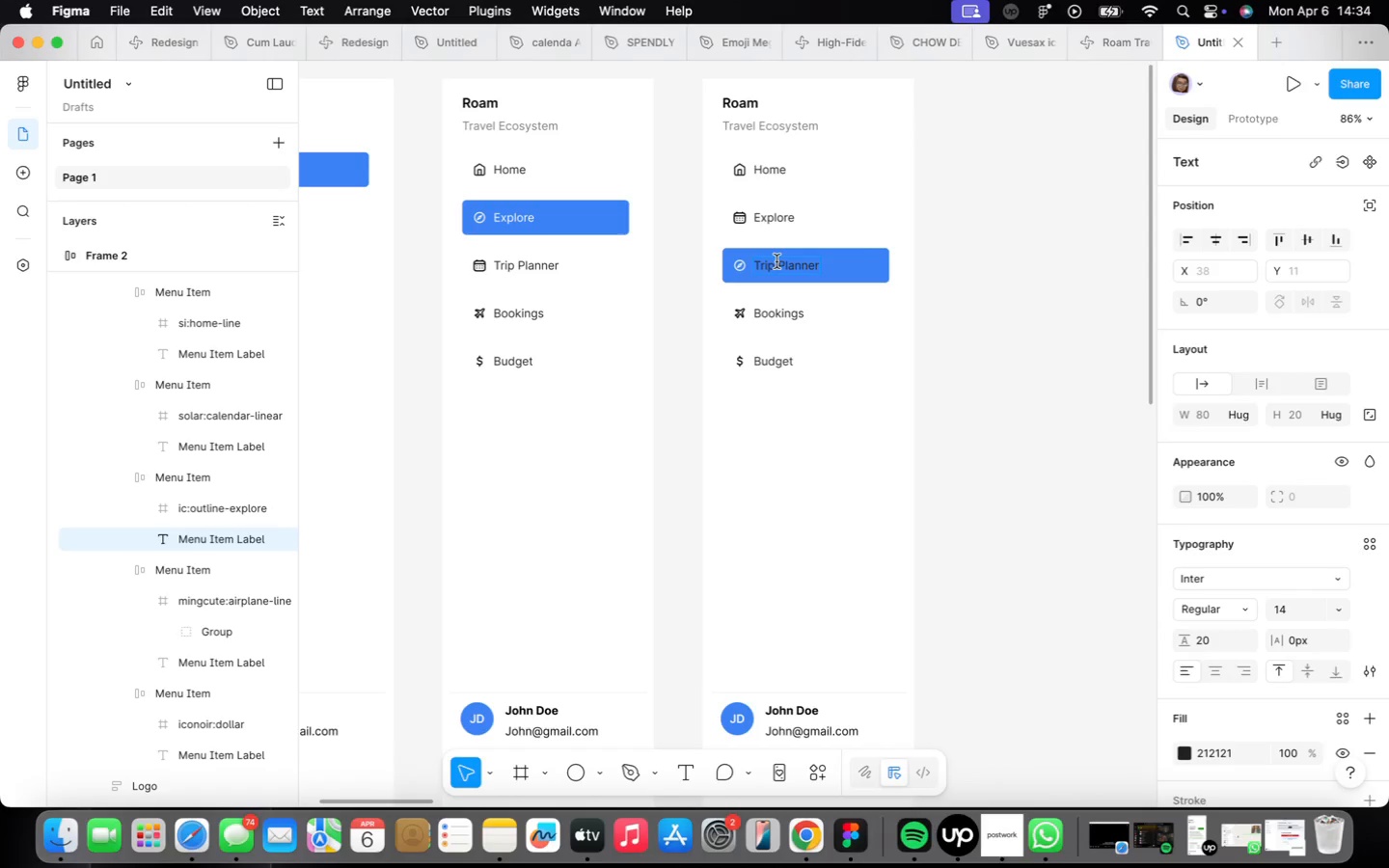 
triple_click([776, 261])
 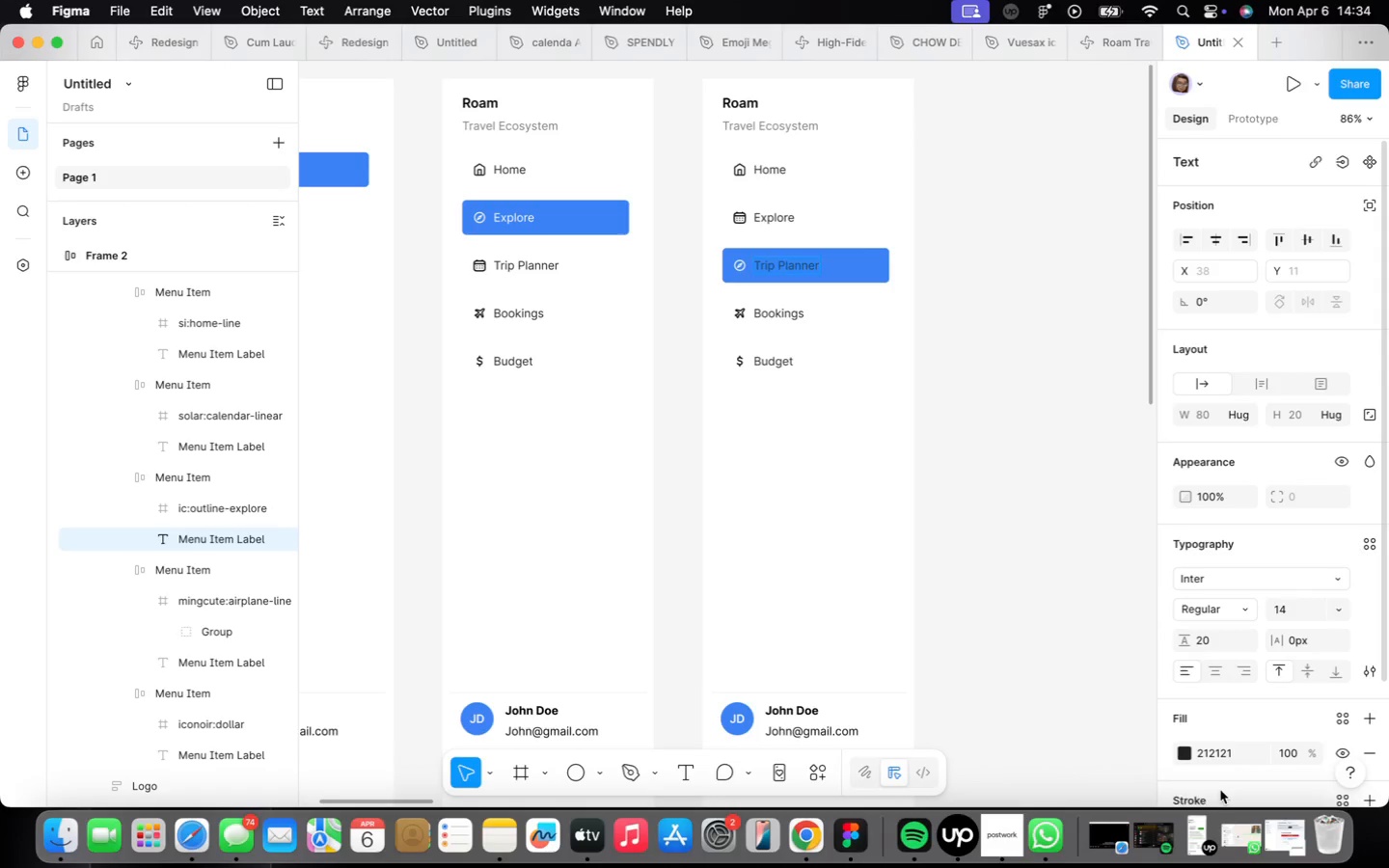 
left_click([1237, 752])
 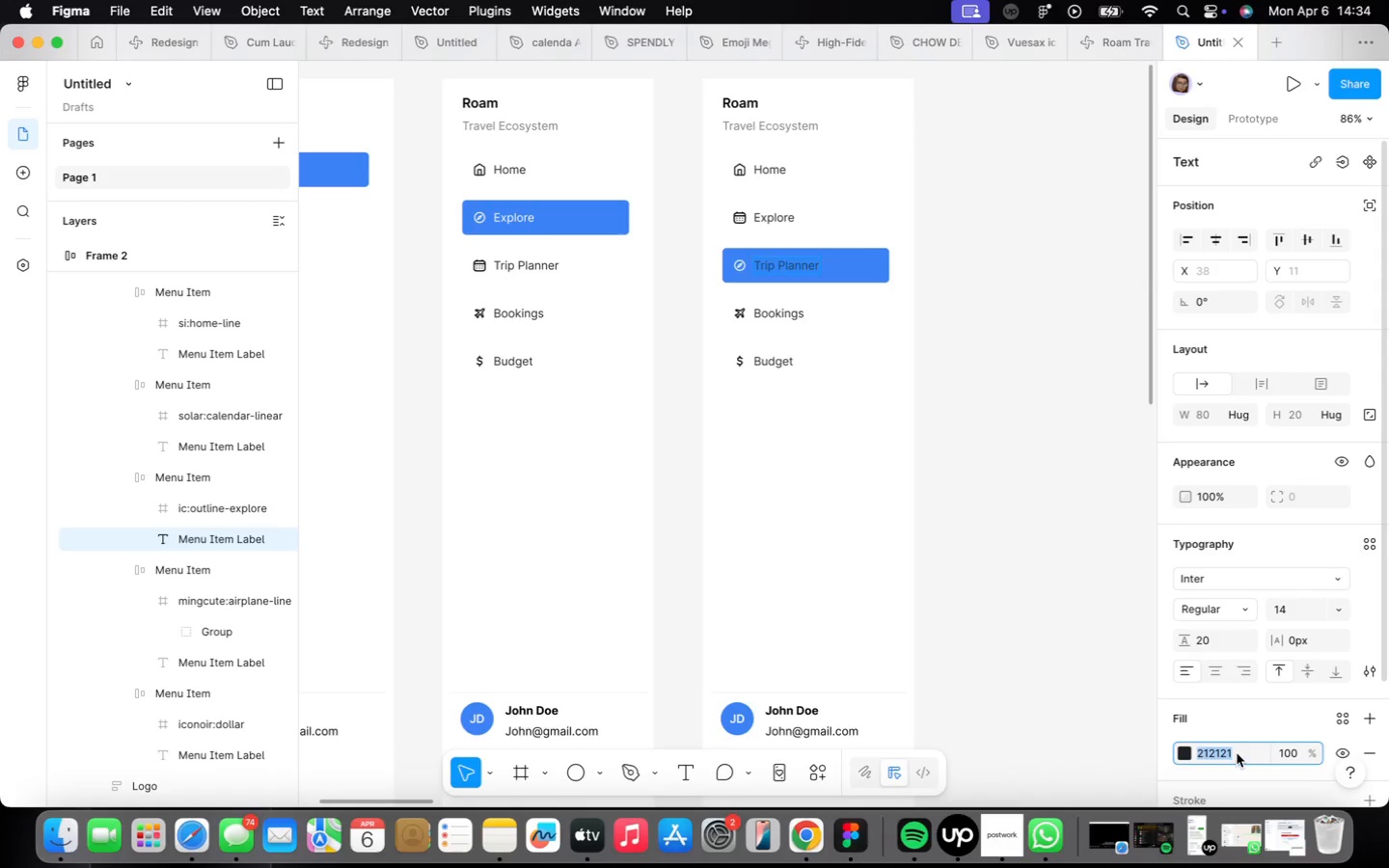 
type(fffffff)
 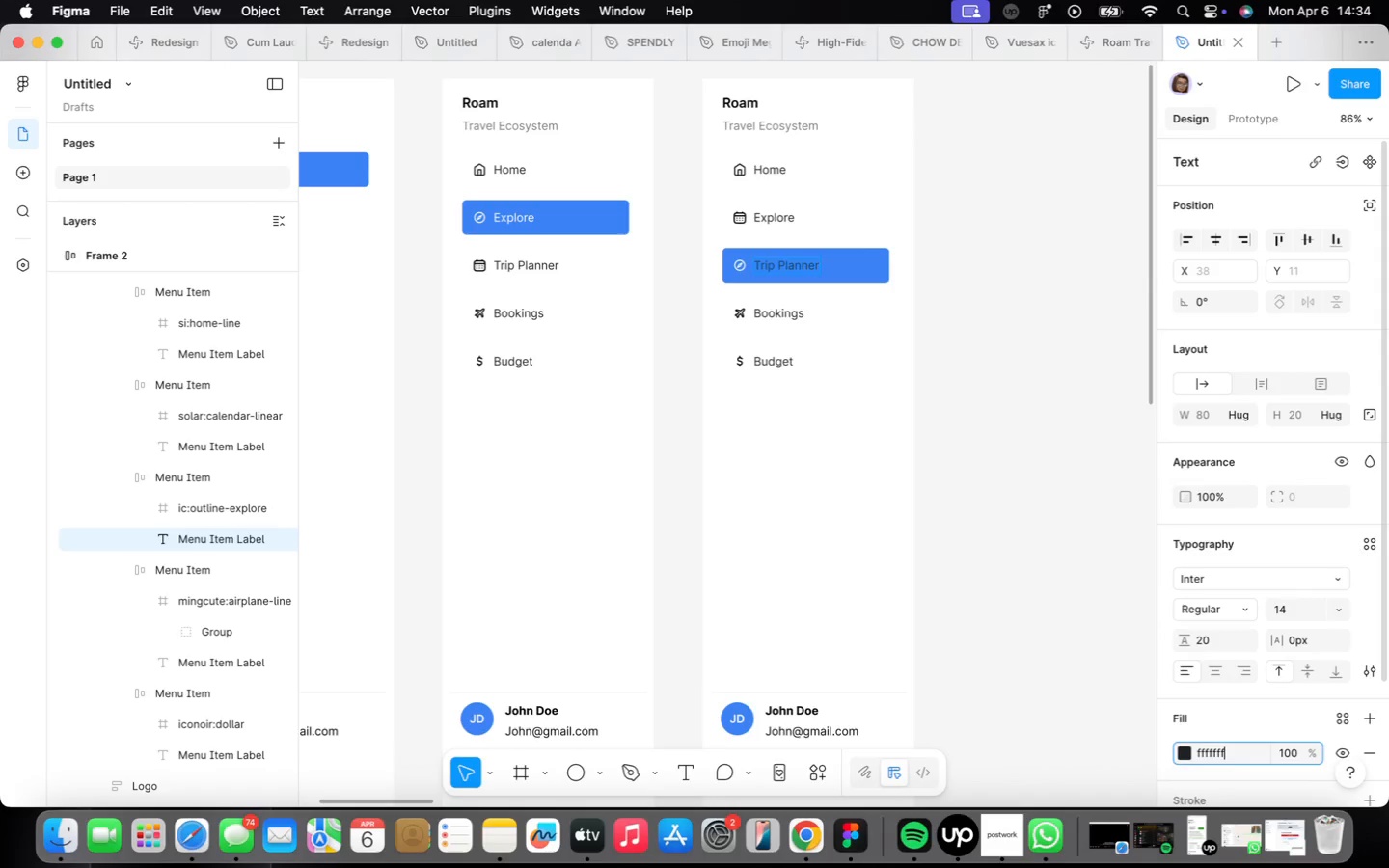 
key(Enter)
 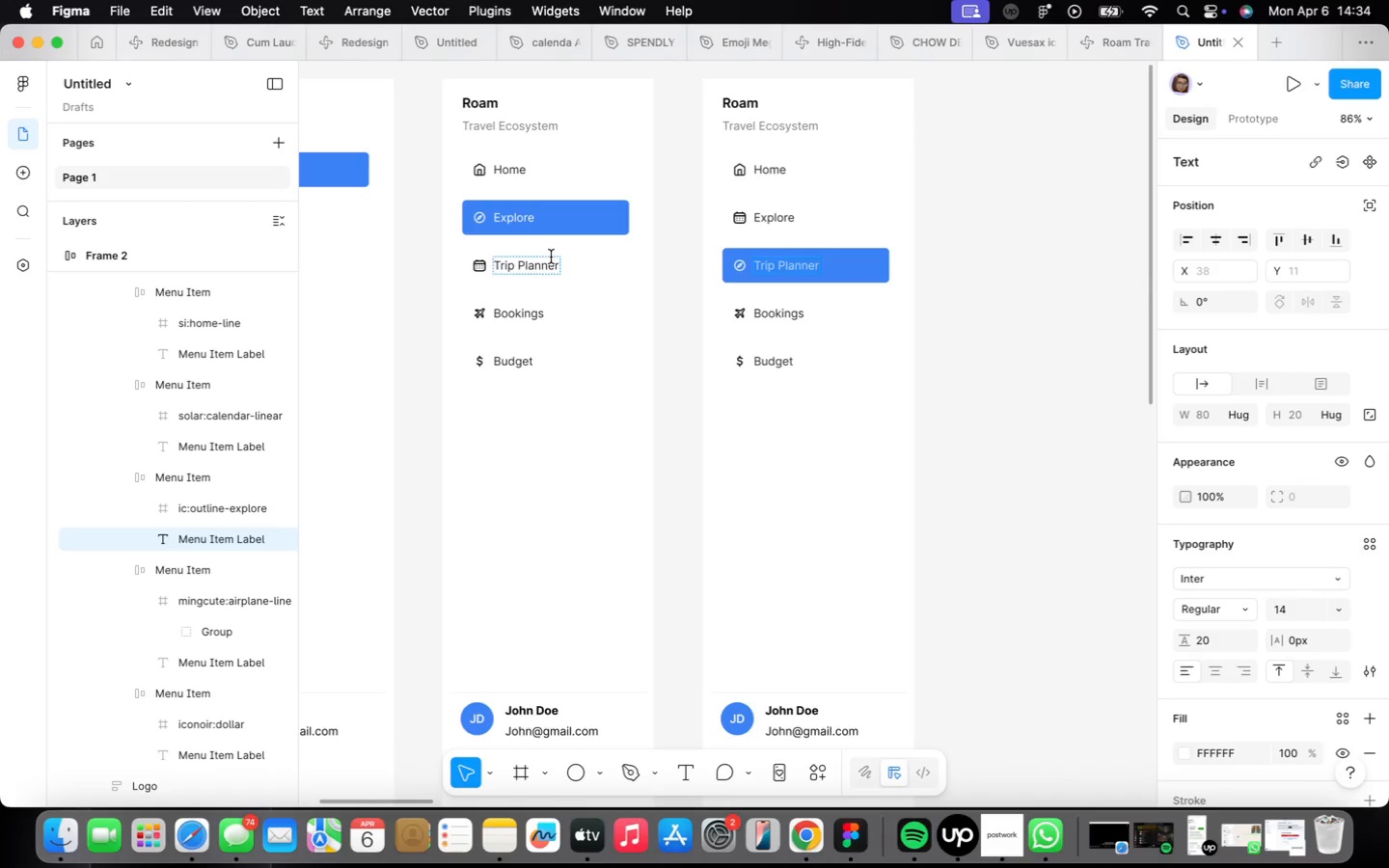 
left_click([658, 295])
 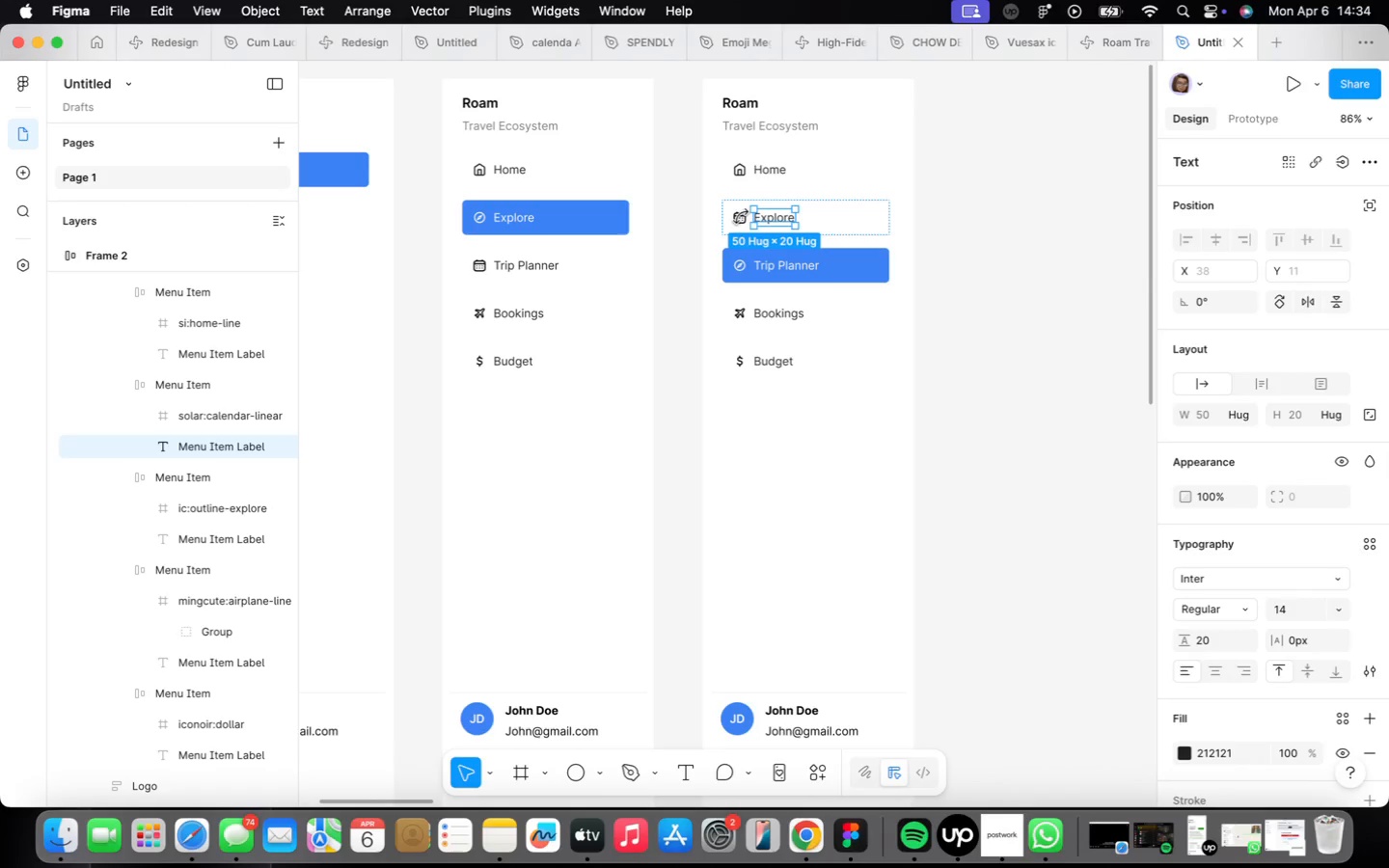 
scroll: coordinate [737, 224], scroll_direction: up, amount: 12.0
 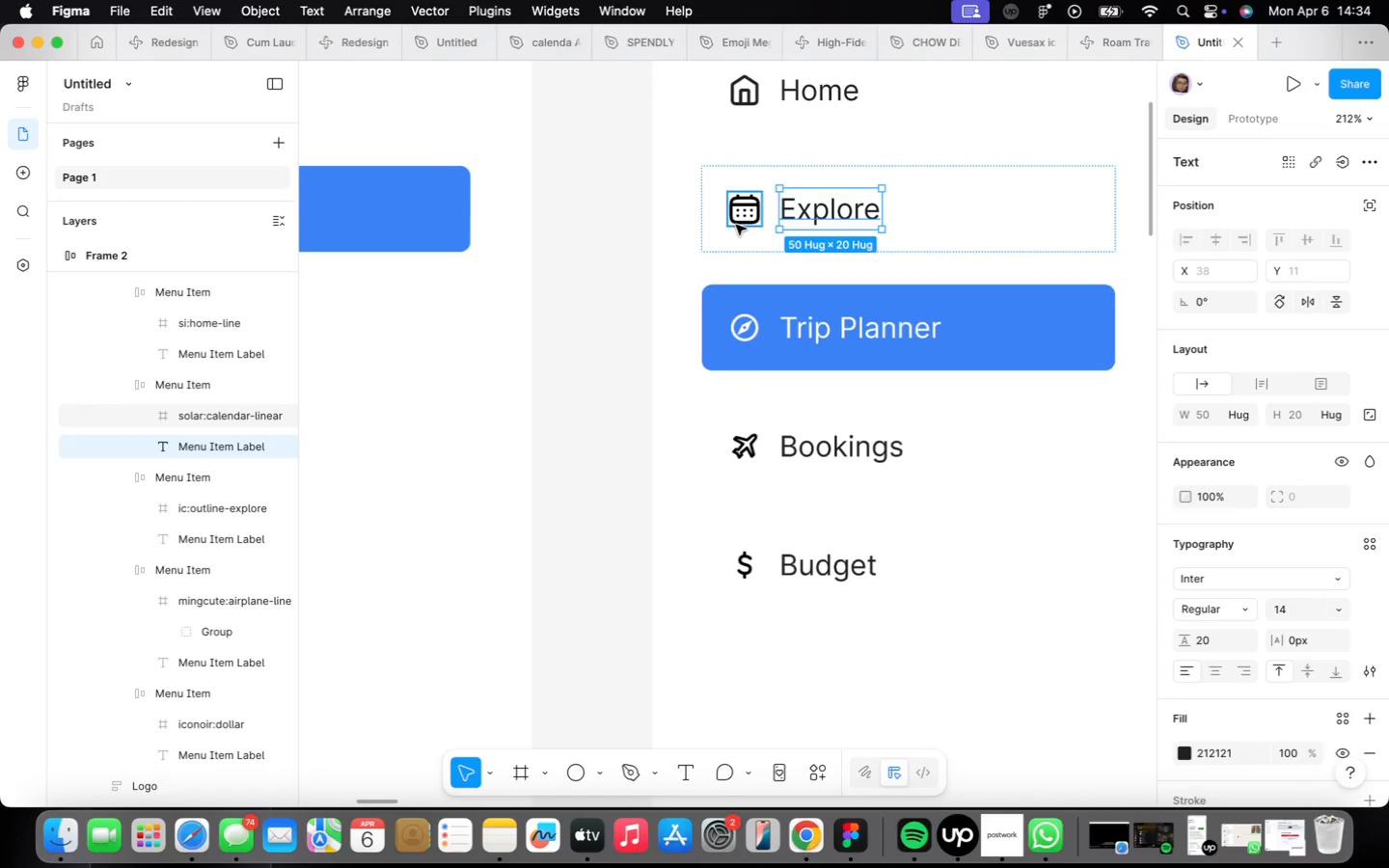 
left_click([736, 225])
 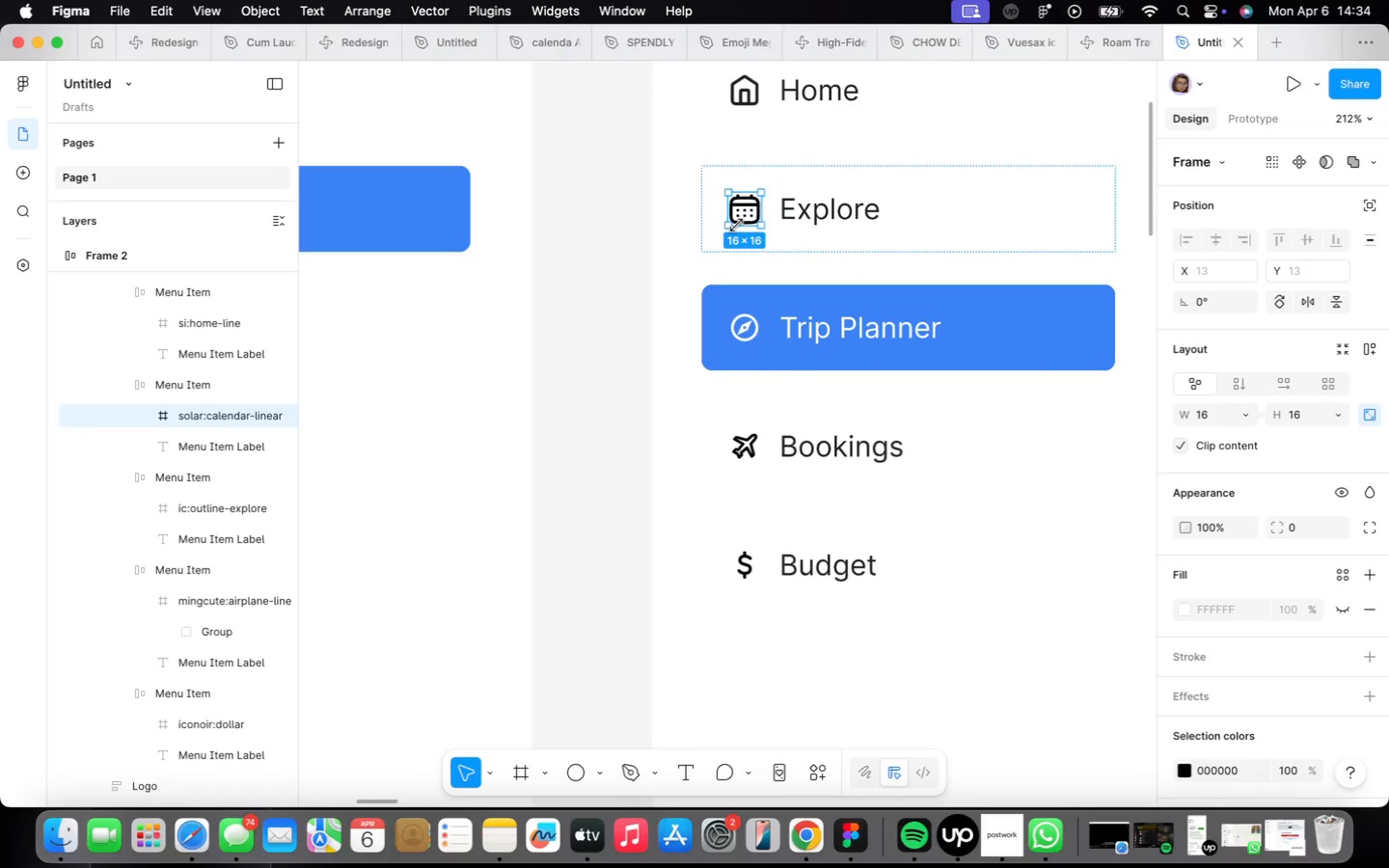 
right_click([736, 225])
 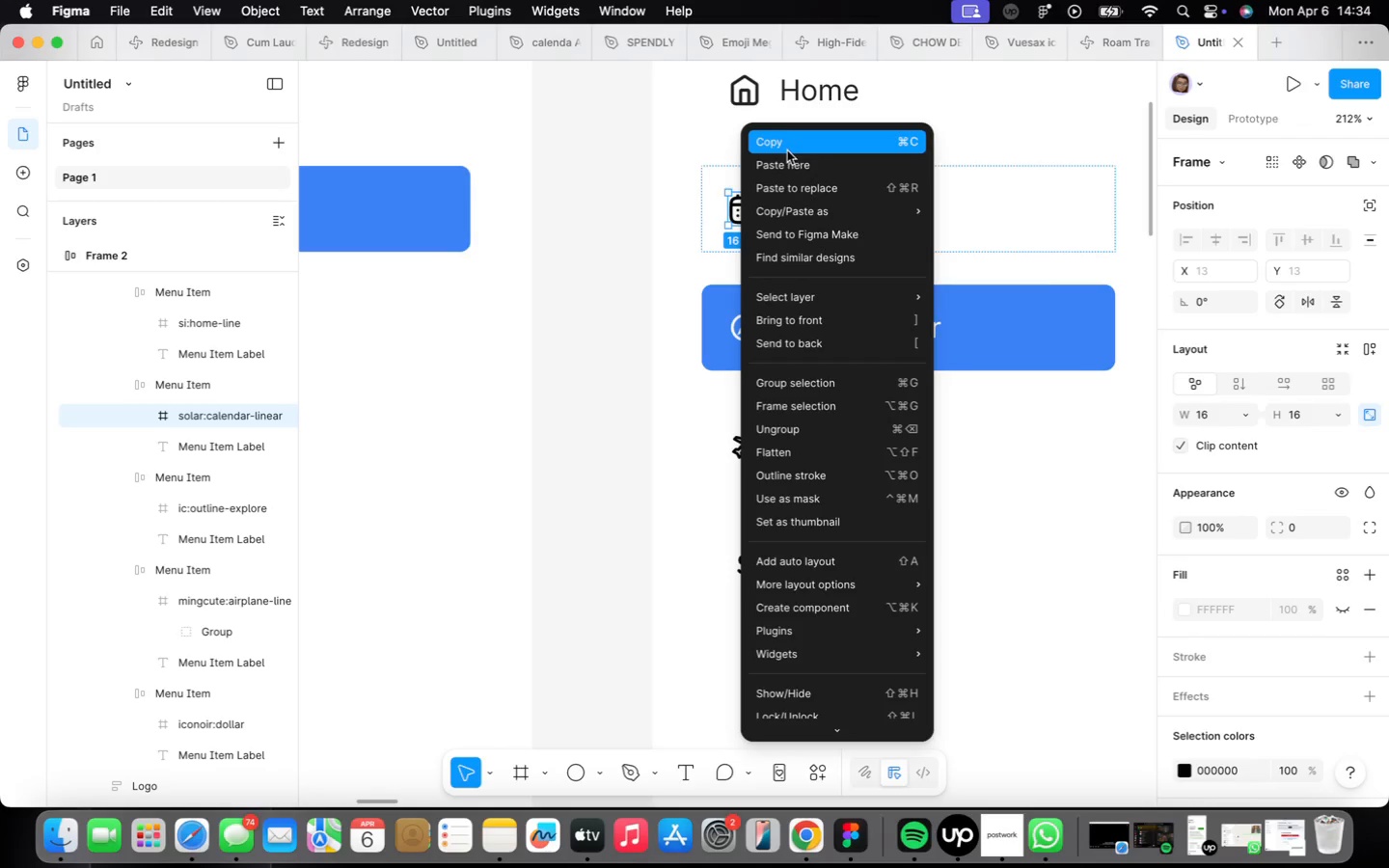 
left_click([787, 137])
 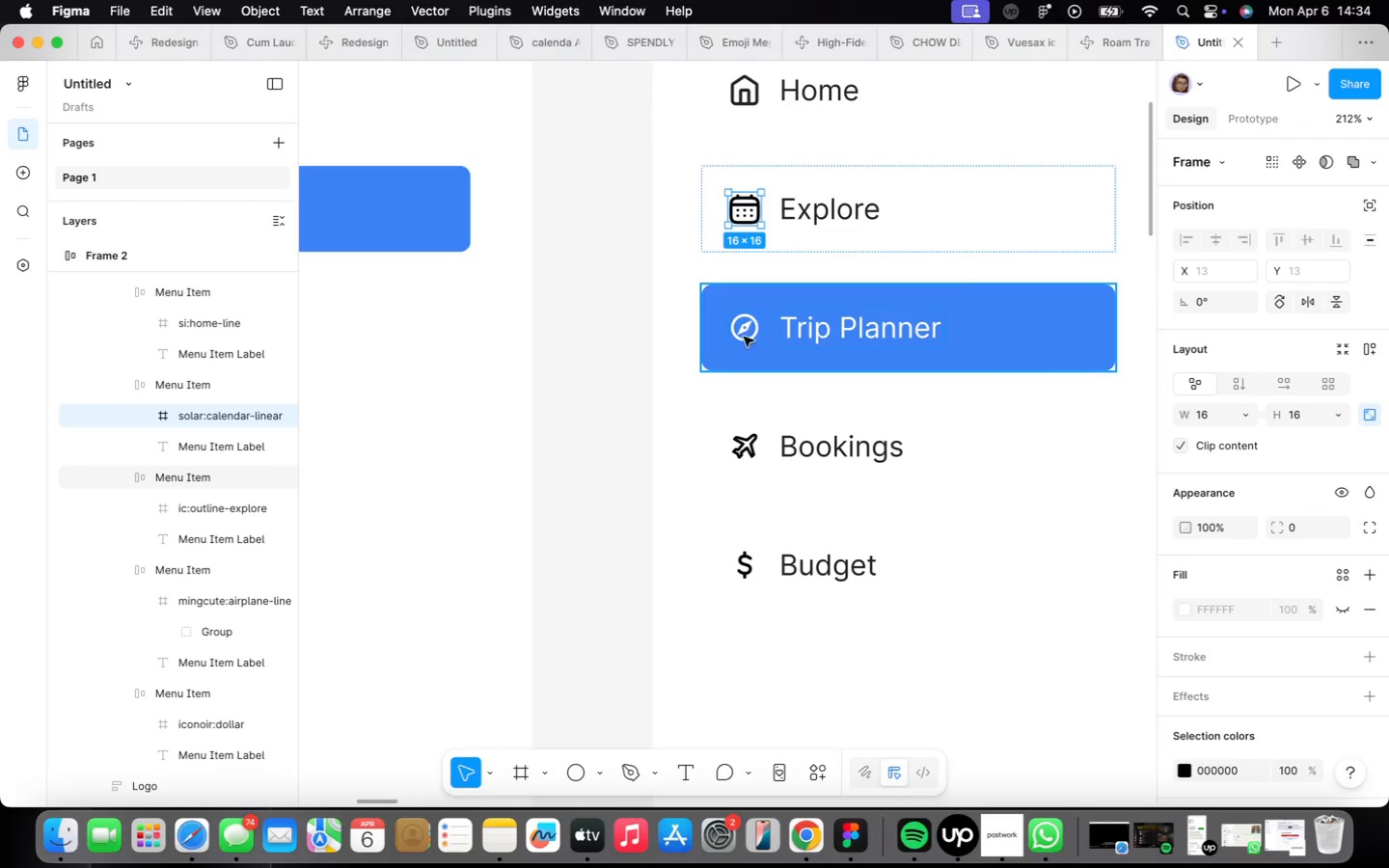 
double_click([740, 333])
 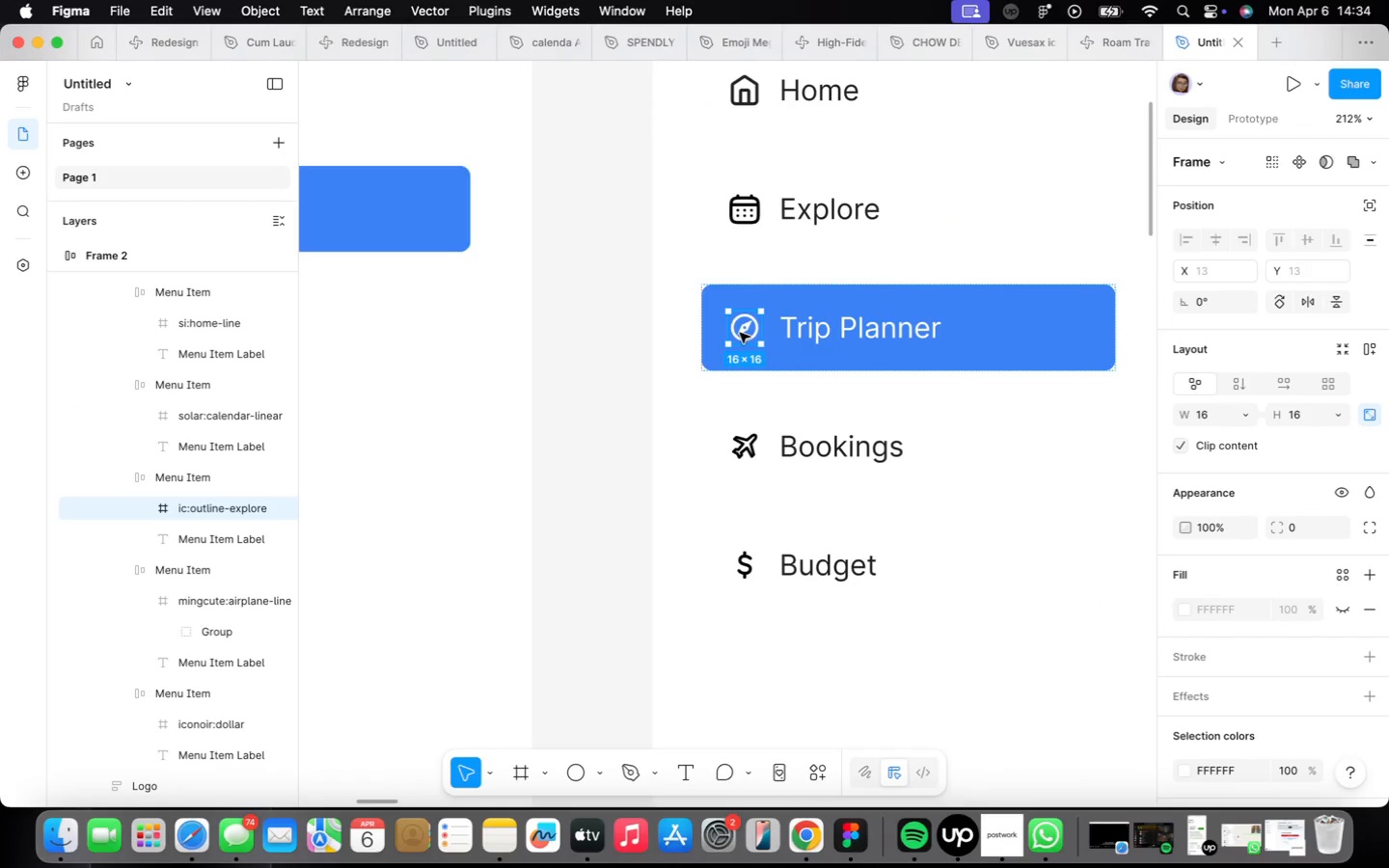 
key(Meta+CommandLeft)
 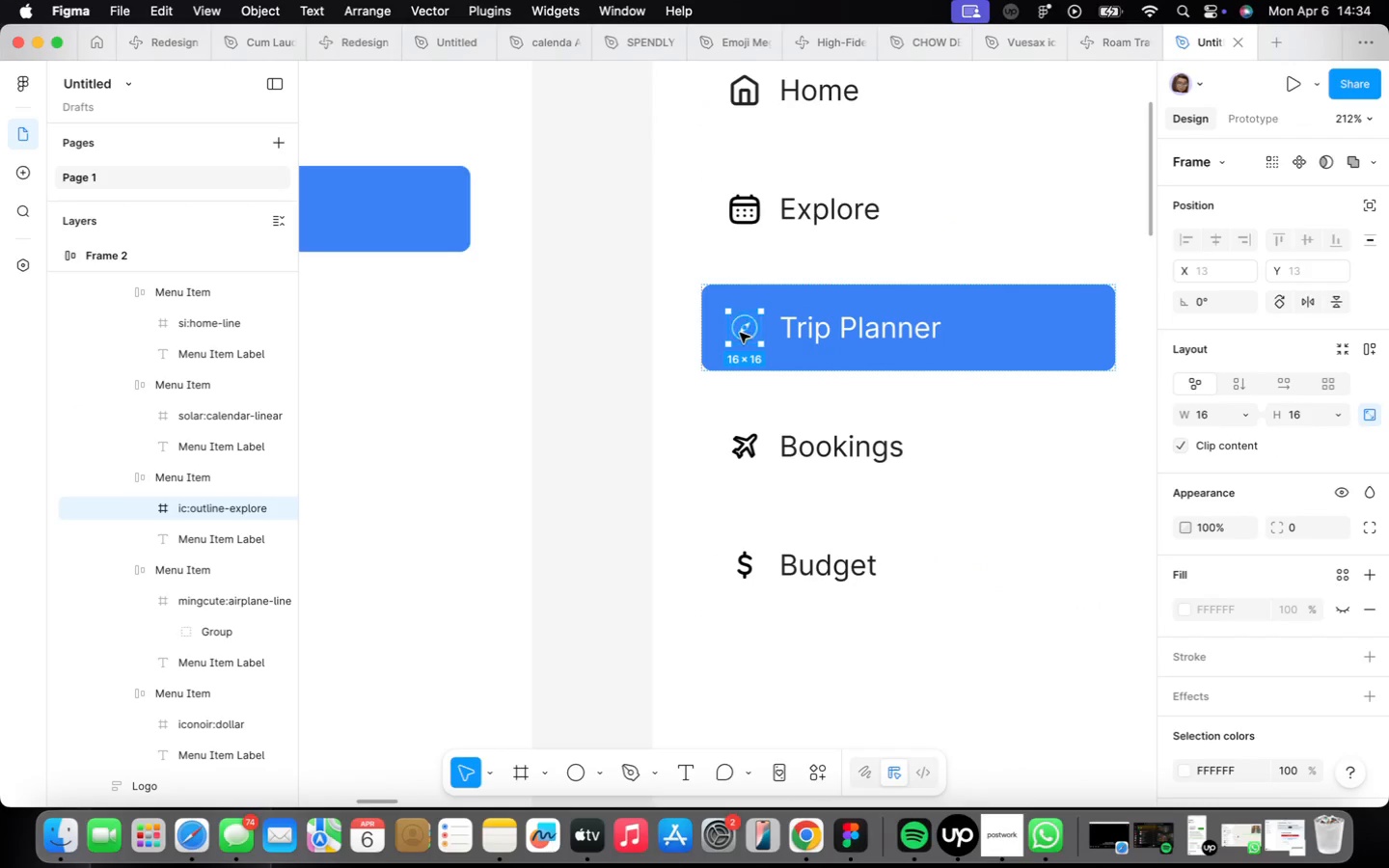 
key(Meta+D)
 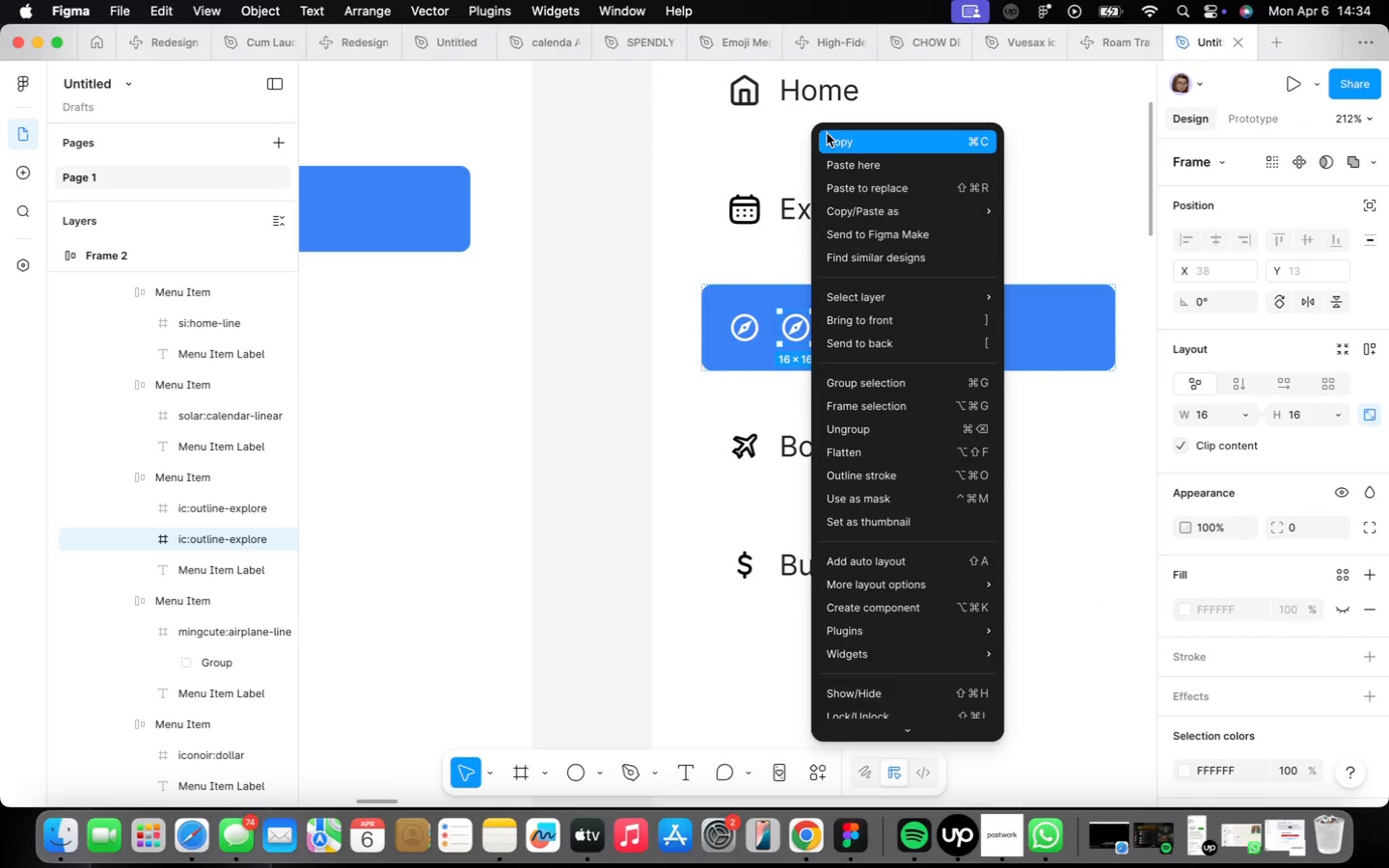 
left_click([844, 159])
 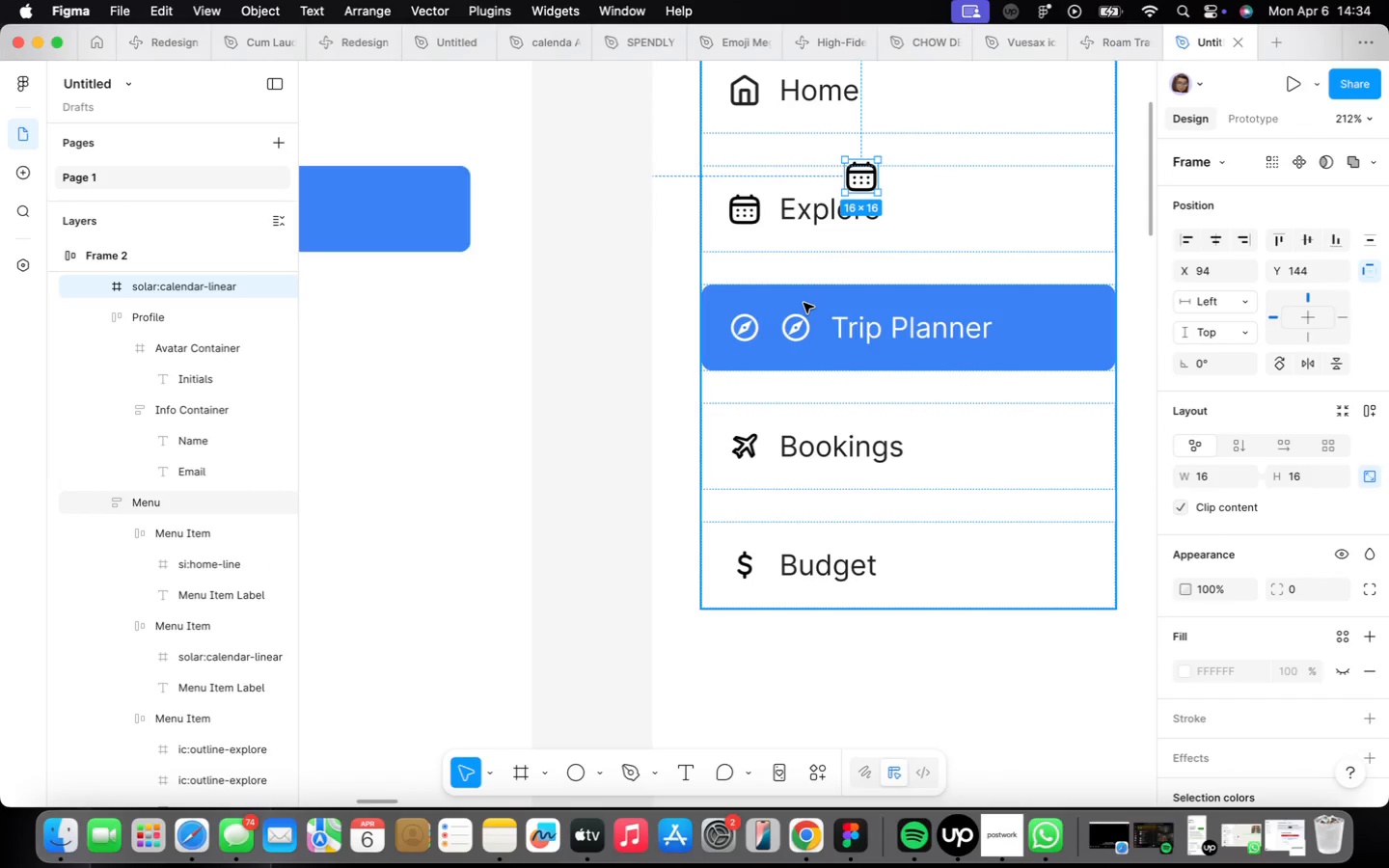 
key(Meta+CommandLeft)
 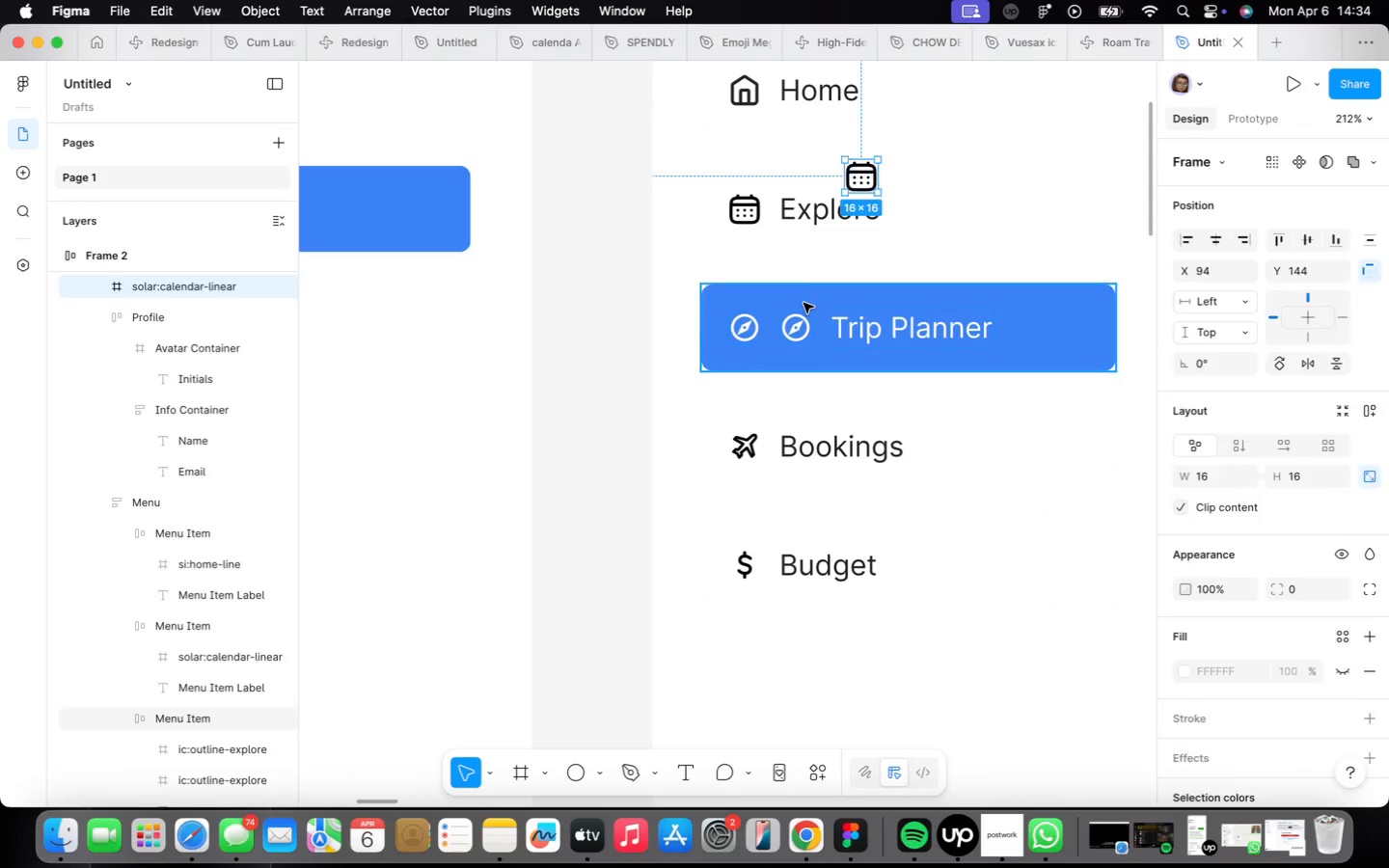 
key(Meta+Z)
 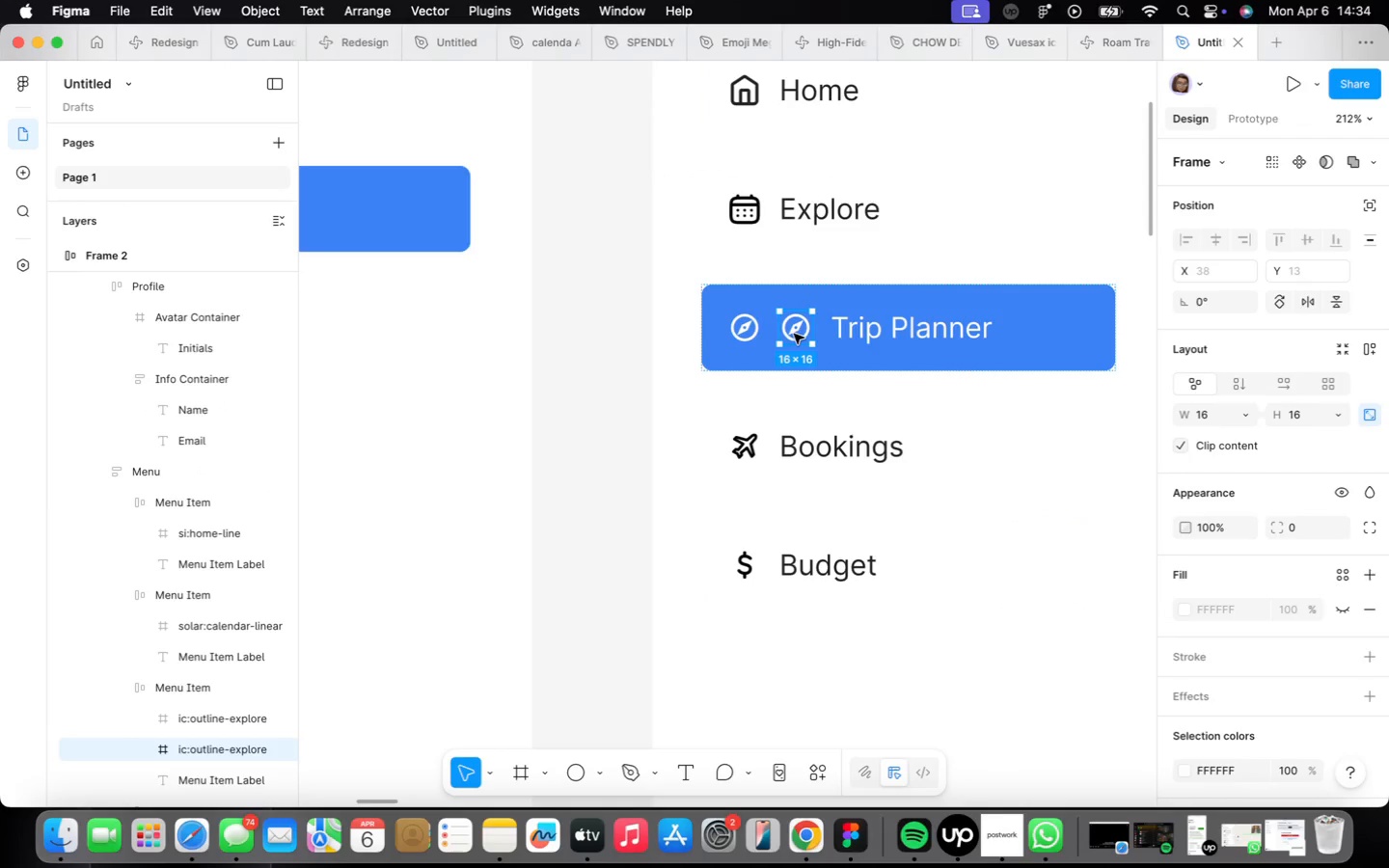 
right_click([792, 339])
 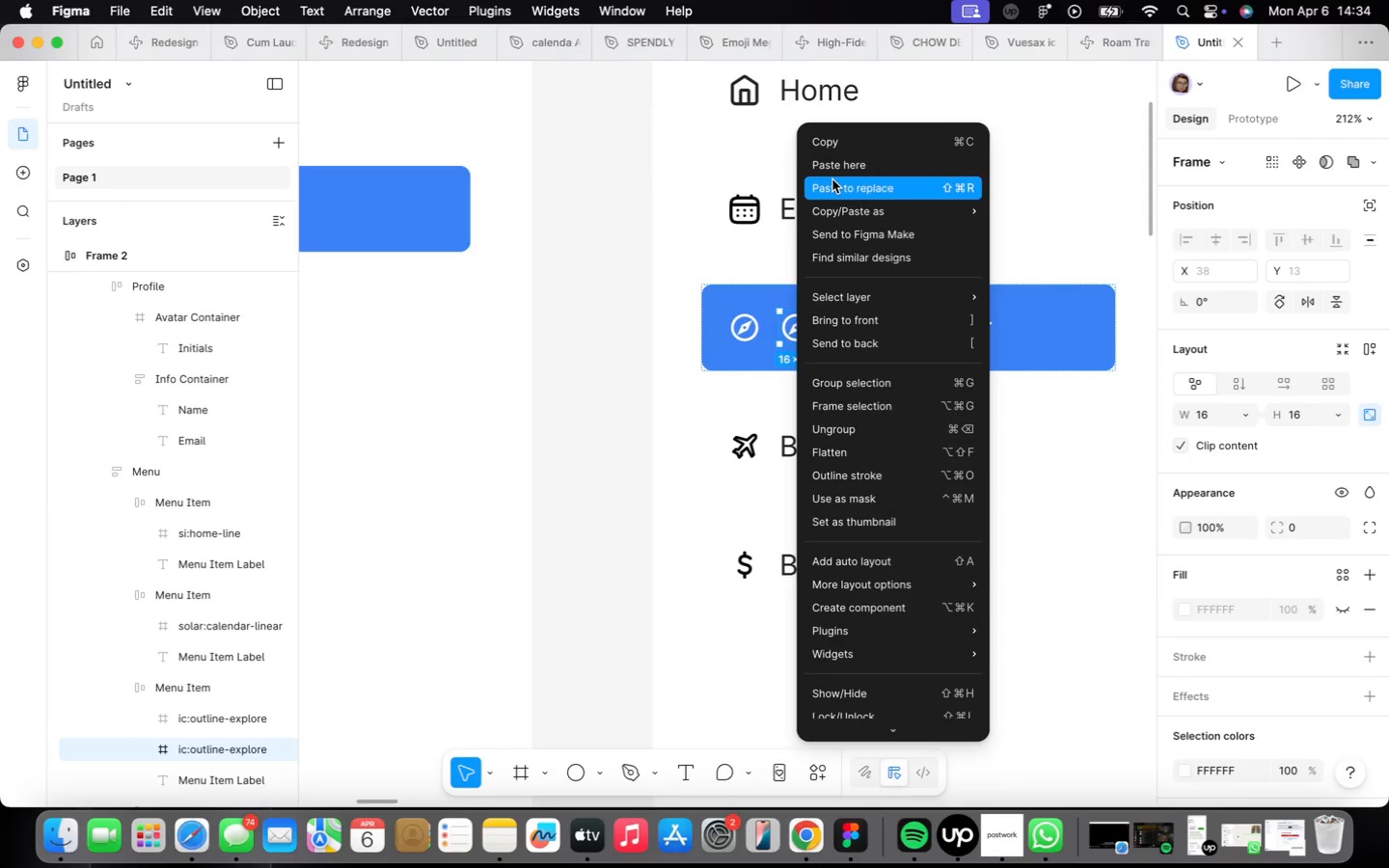 
left_click([832, 179])
 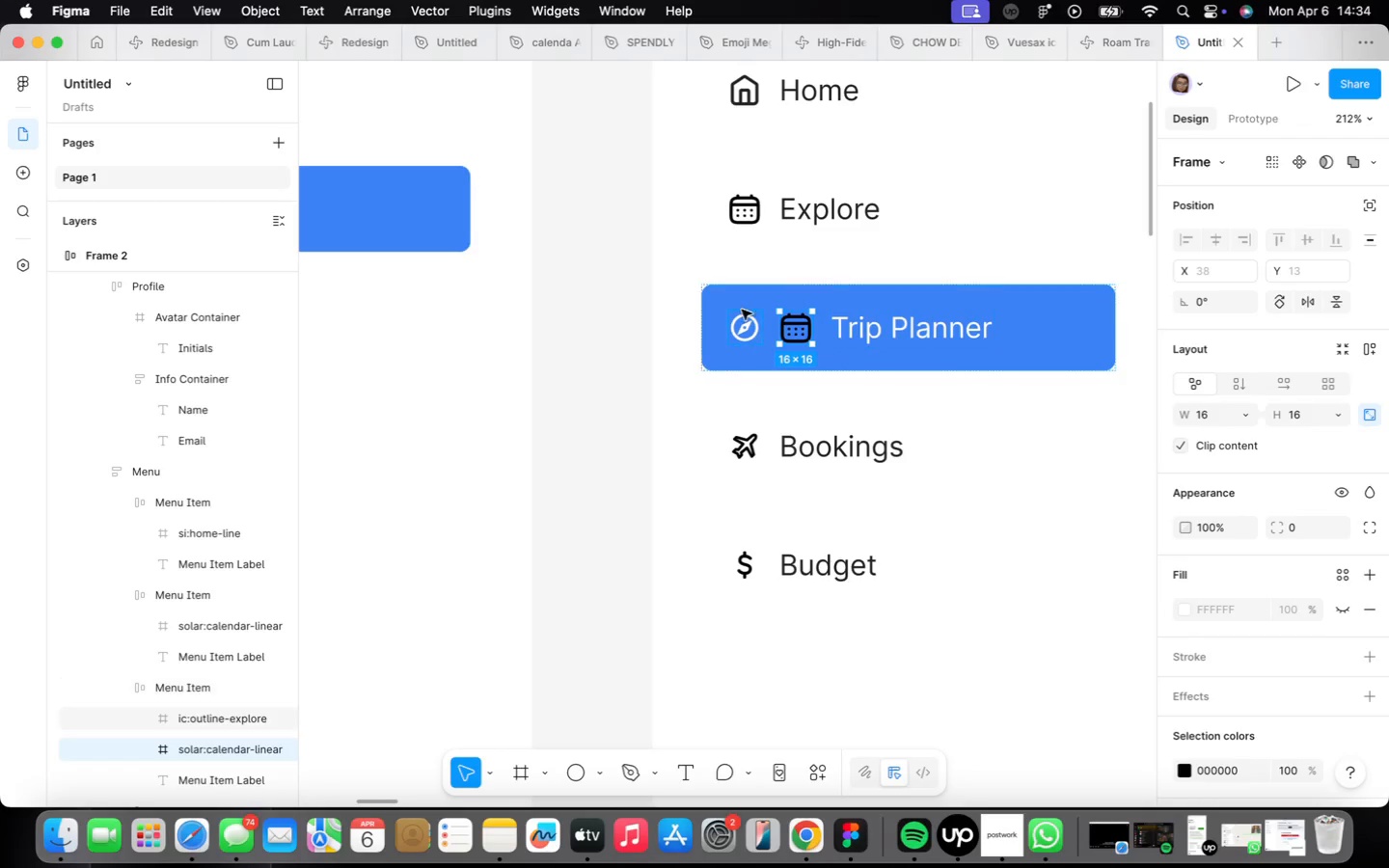 
left_click([745, 321])
 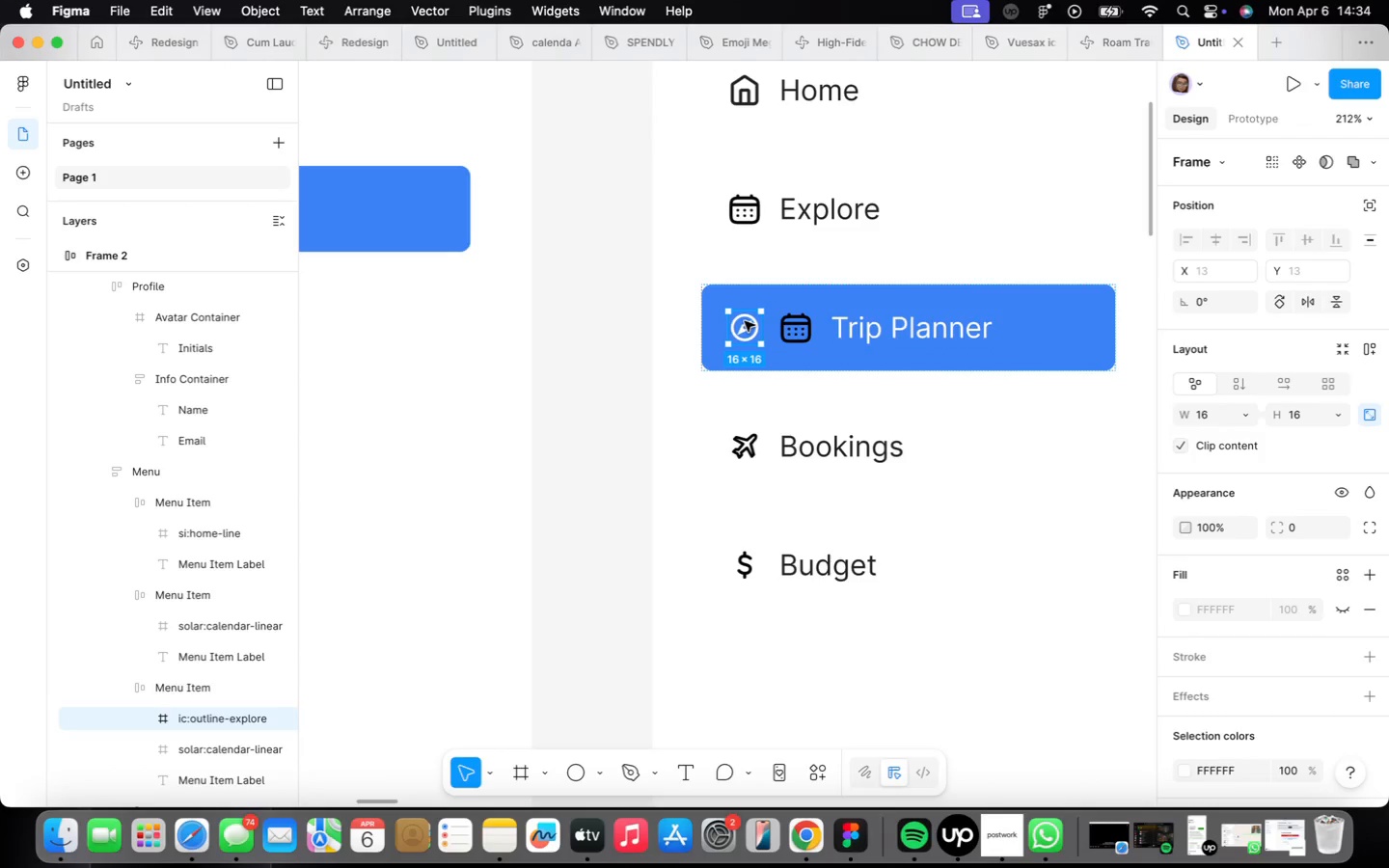 
key(Meta+CommandLeft)
 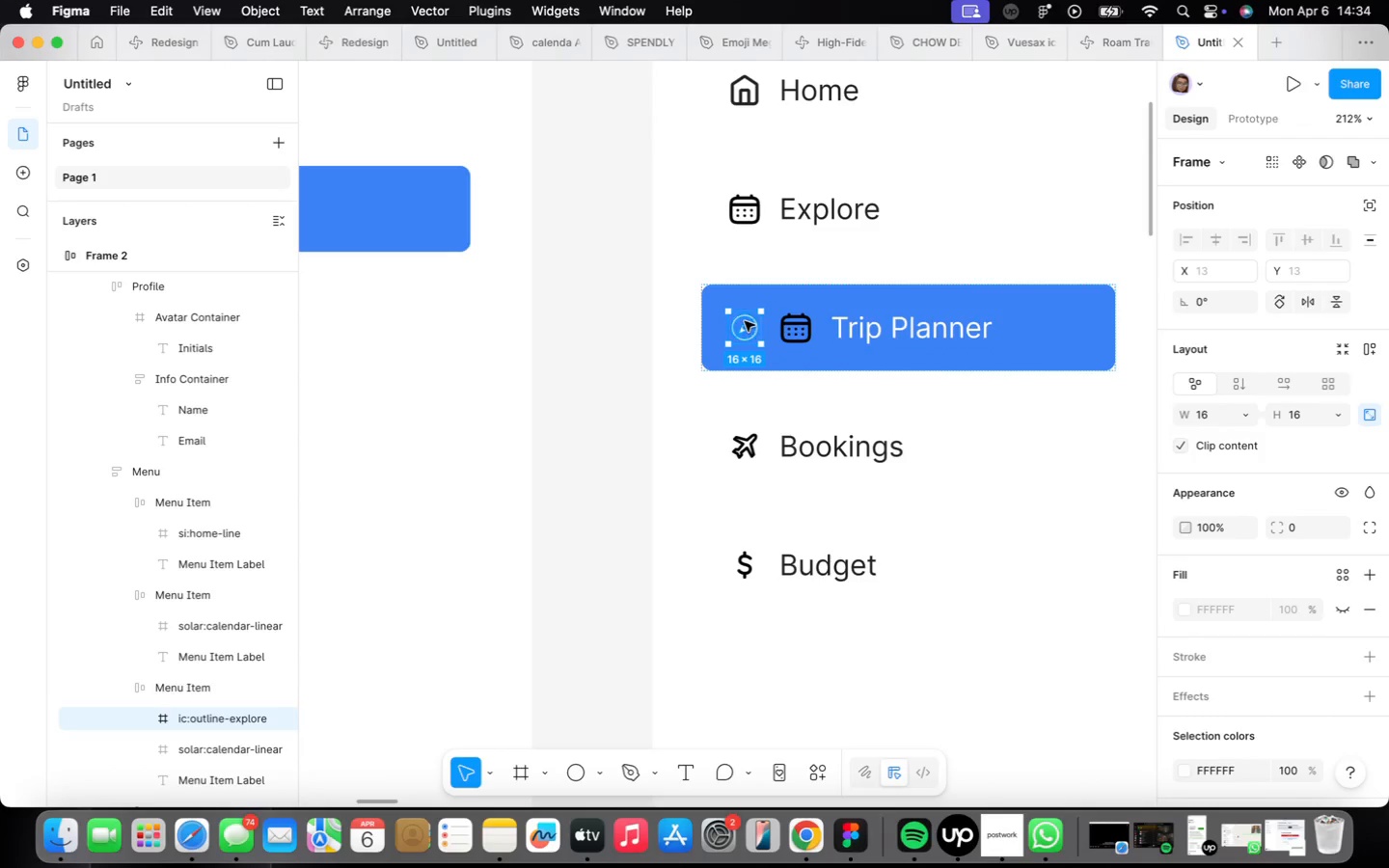 
key(Meta+X)
 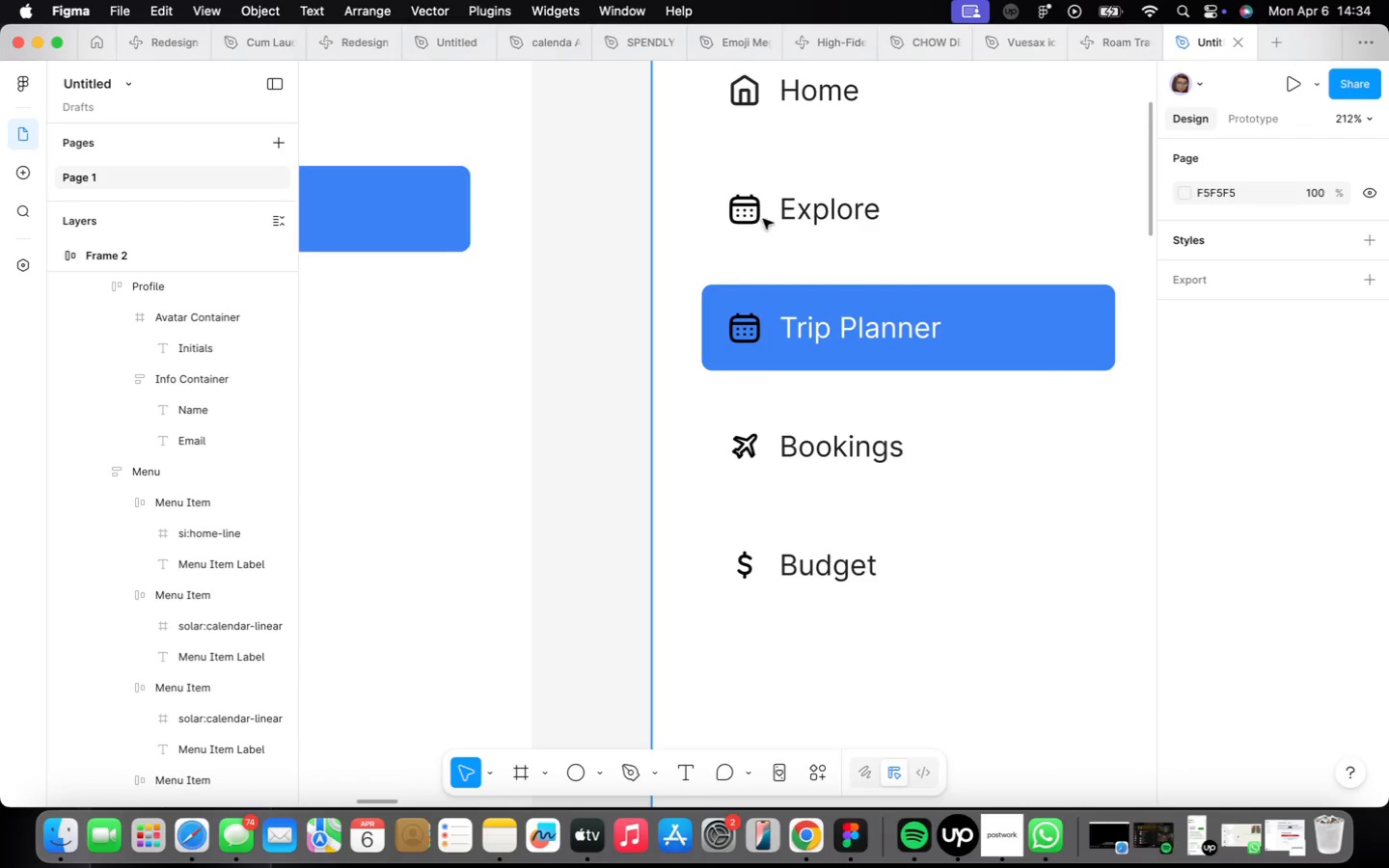 
left_click_drag(start_coordinate=[725, 216], to_coordinate=[739, 214])
 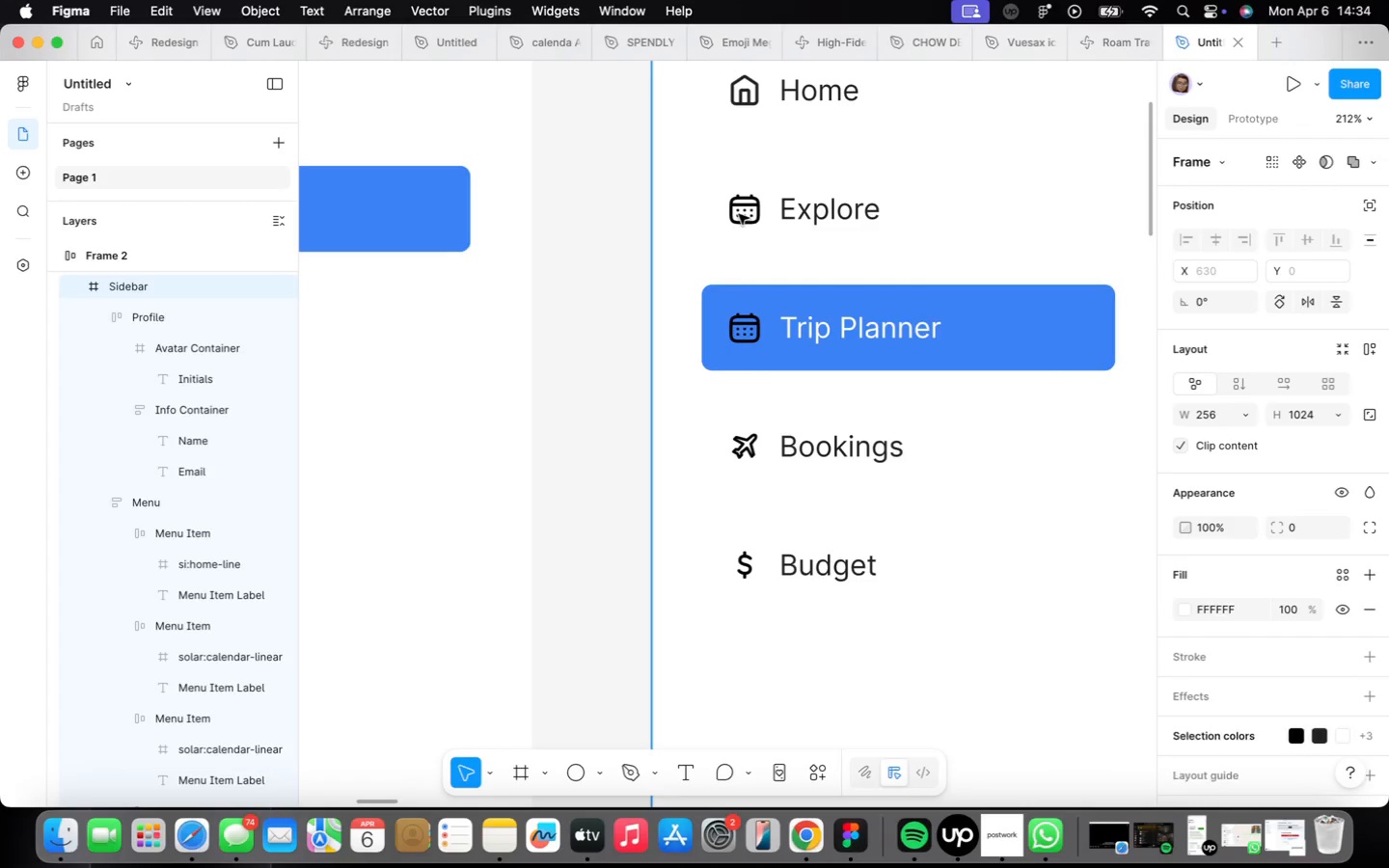 
double_click([739, 214])
 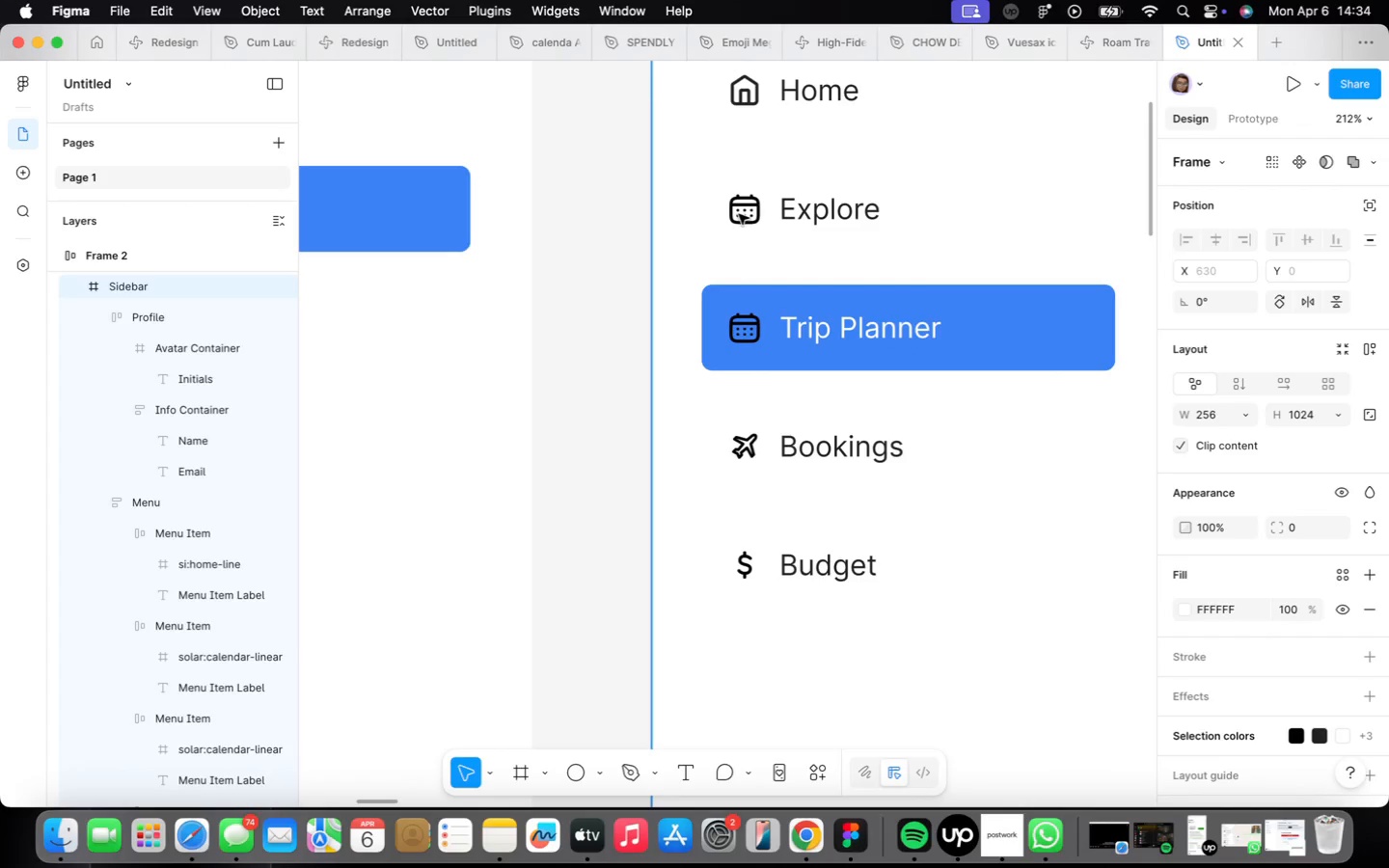 
triple_click([739, 214])
 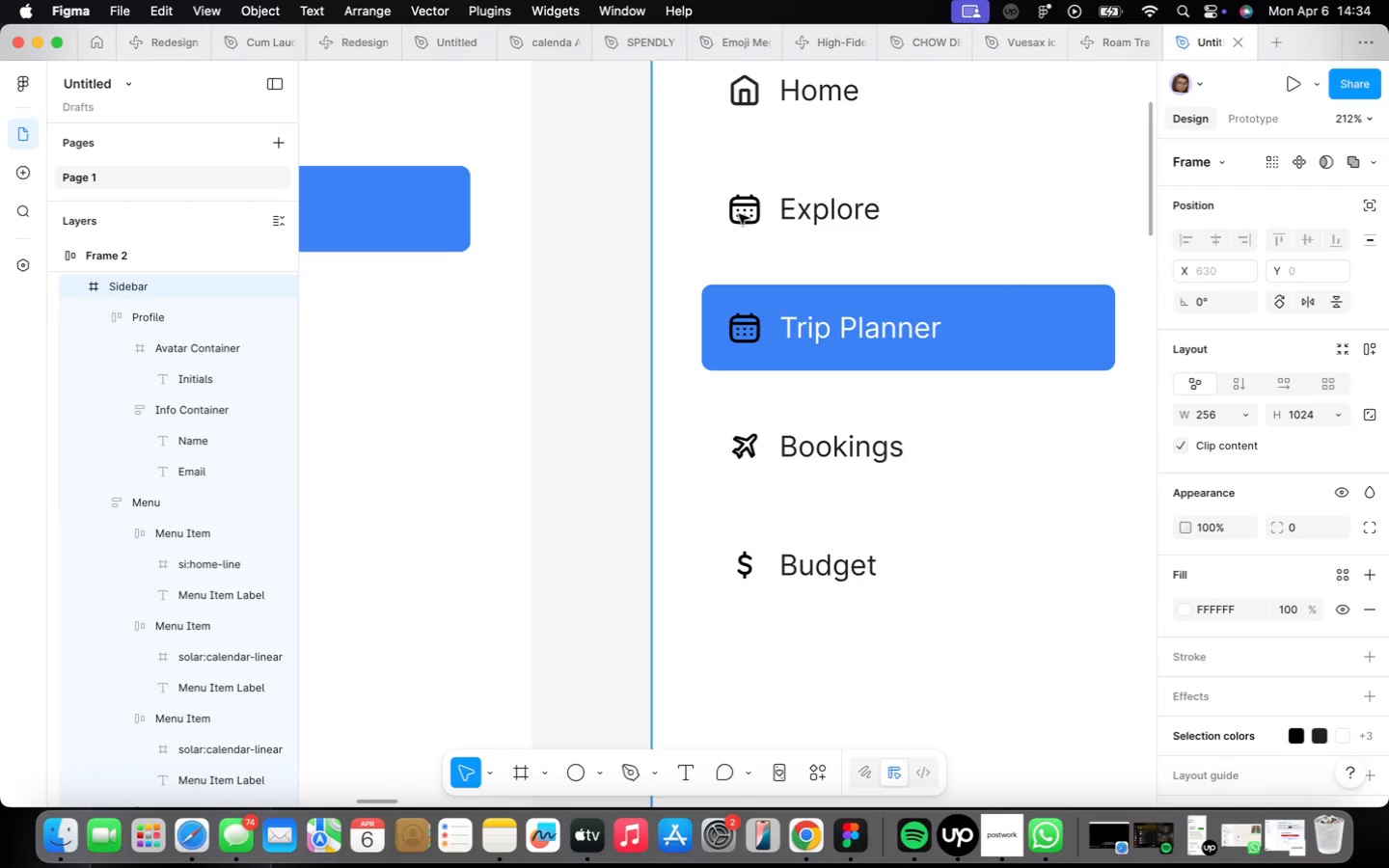 
triple_click([739, 214])
 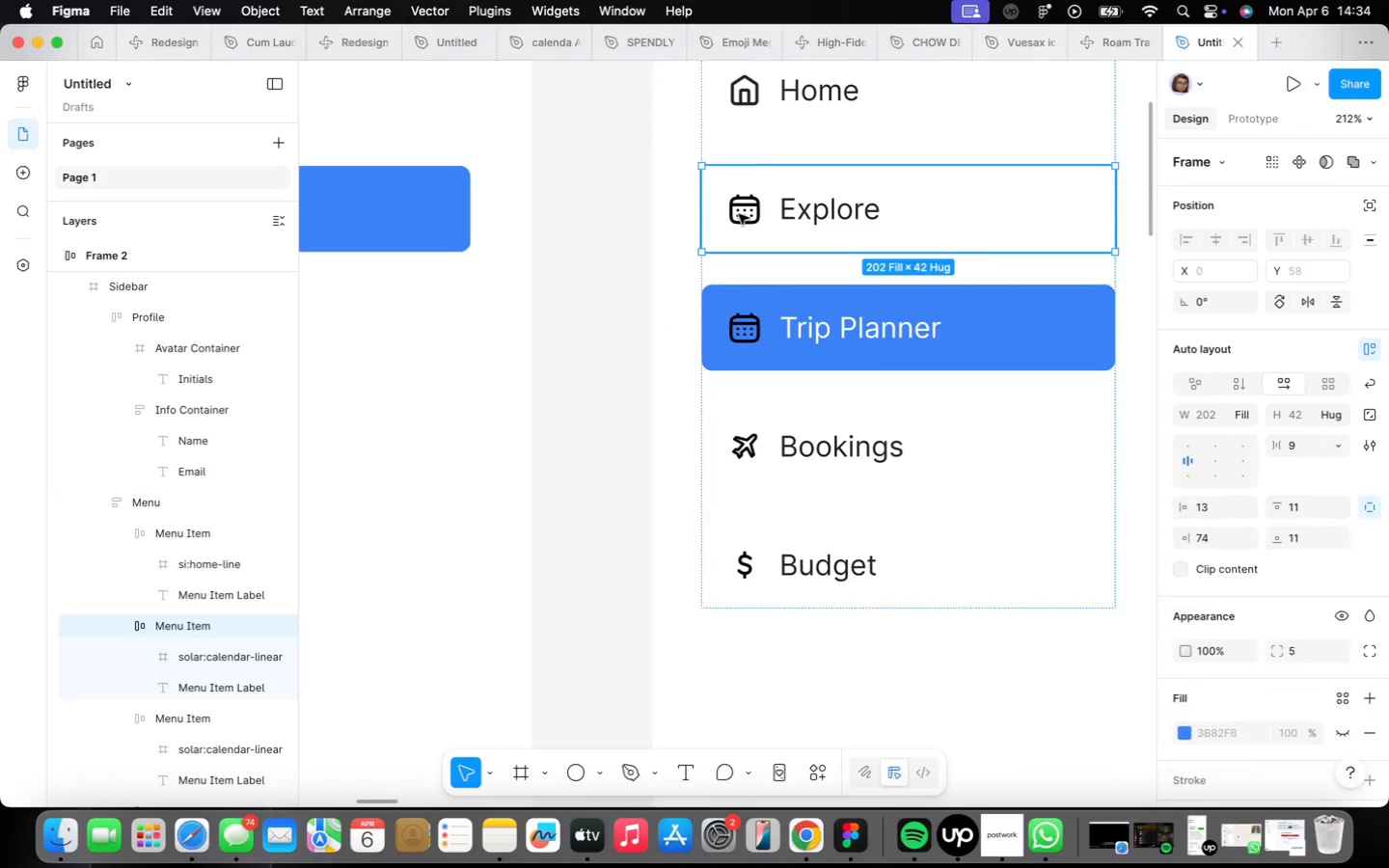 
triple_click([739, 214])
 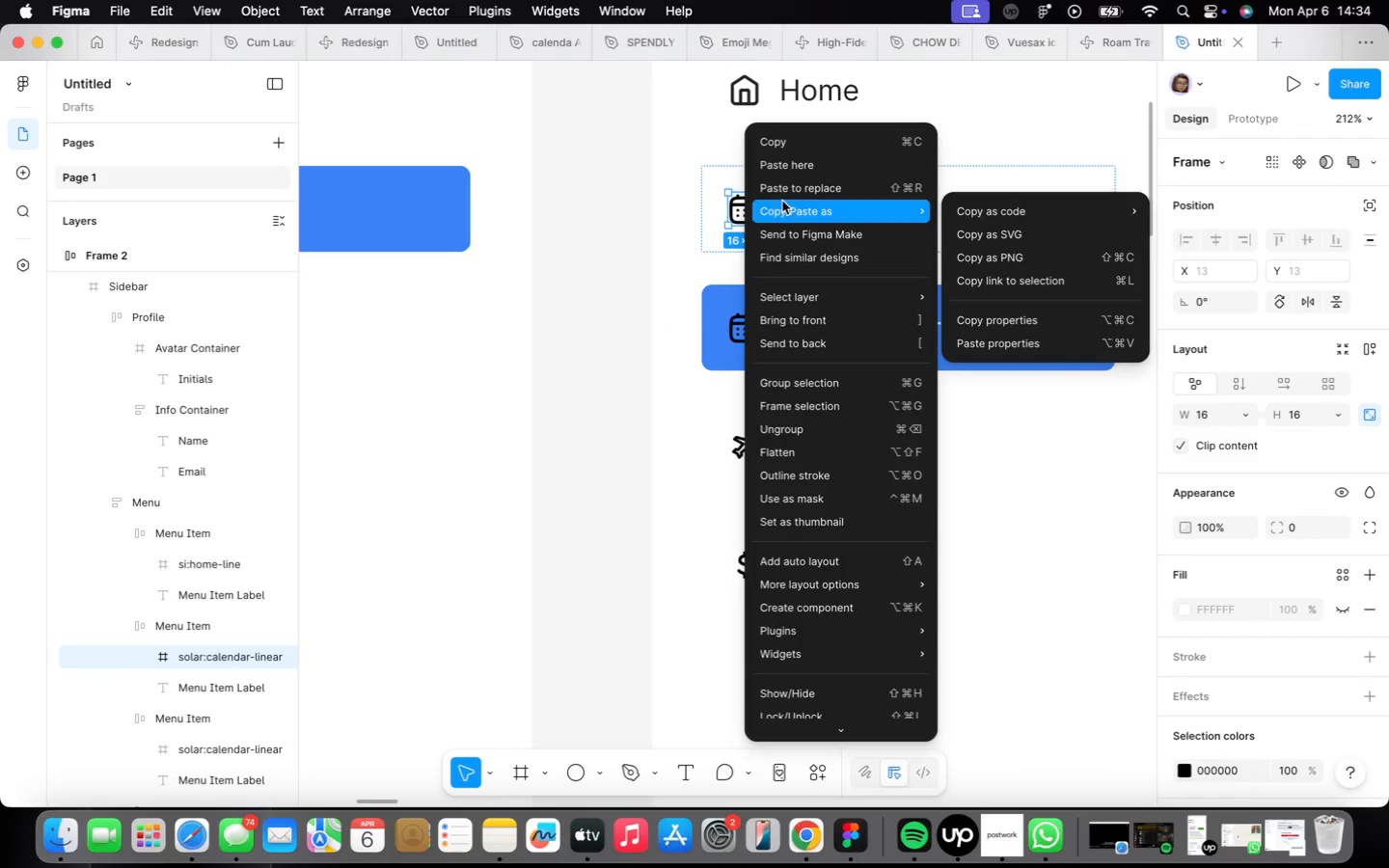 
left_click([783, 196])
 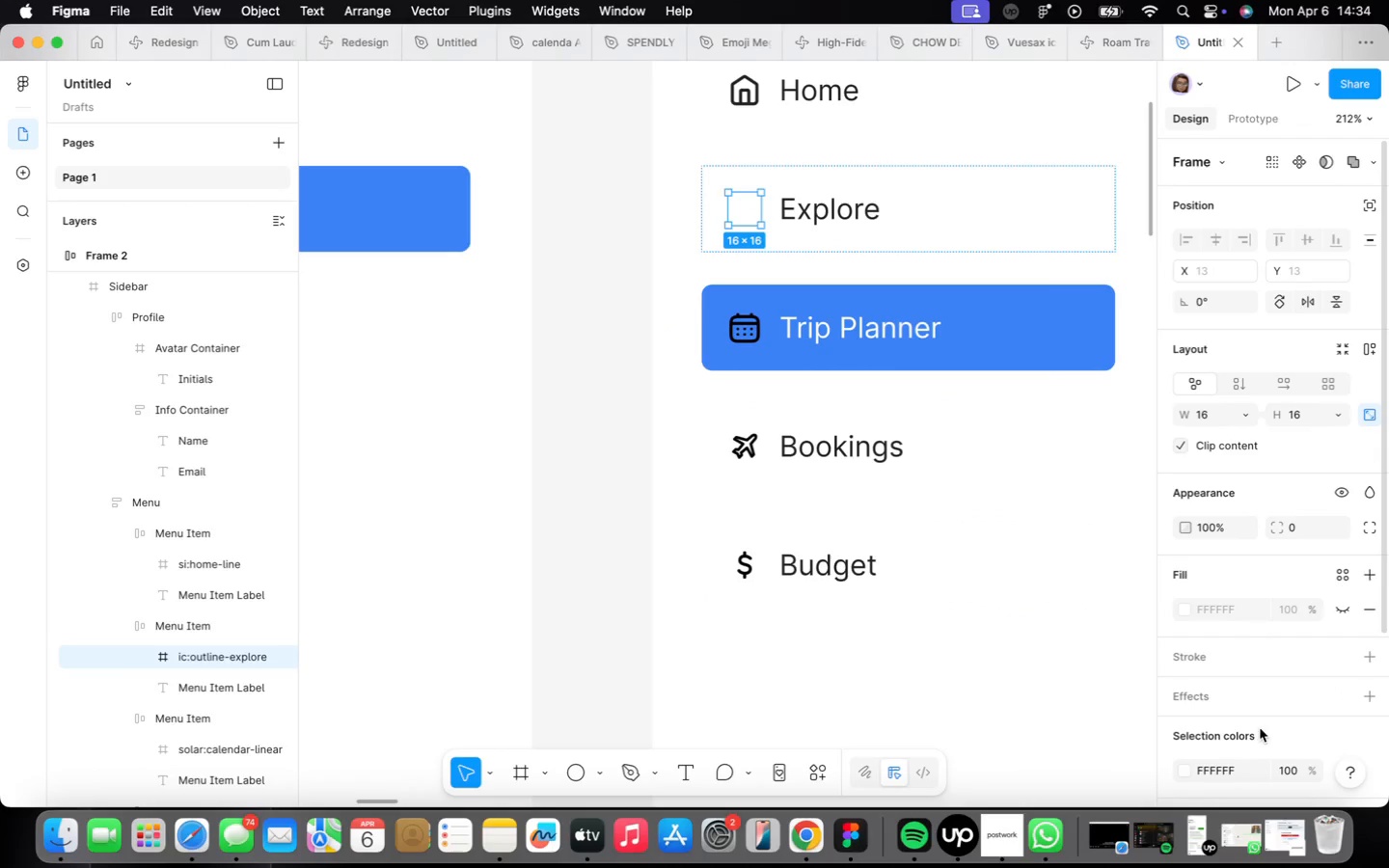 
left_click([1240, 772])
 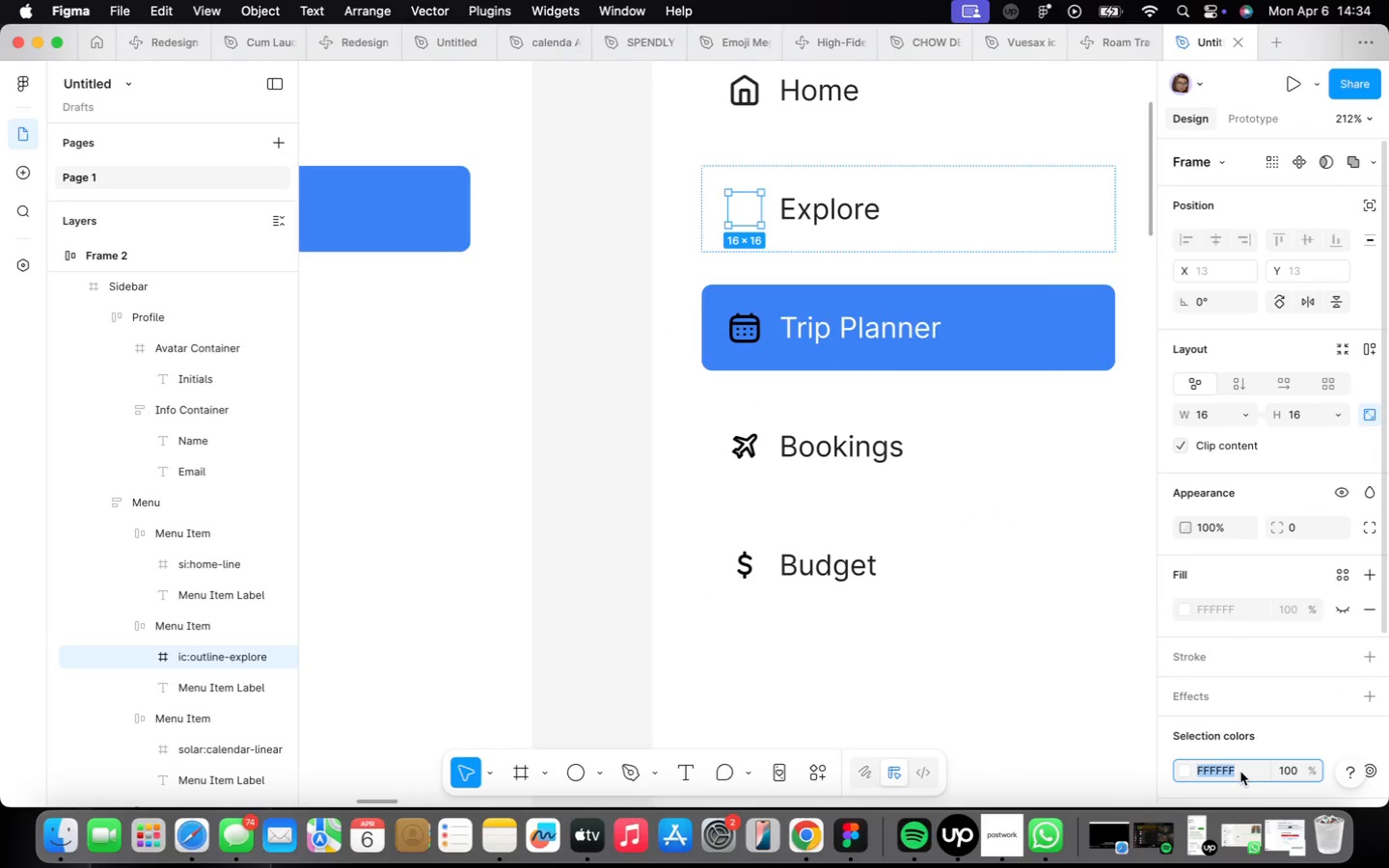 
type(212121)
 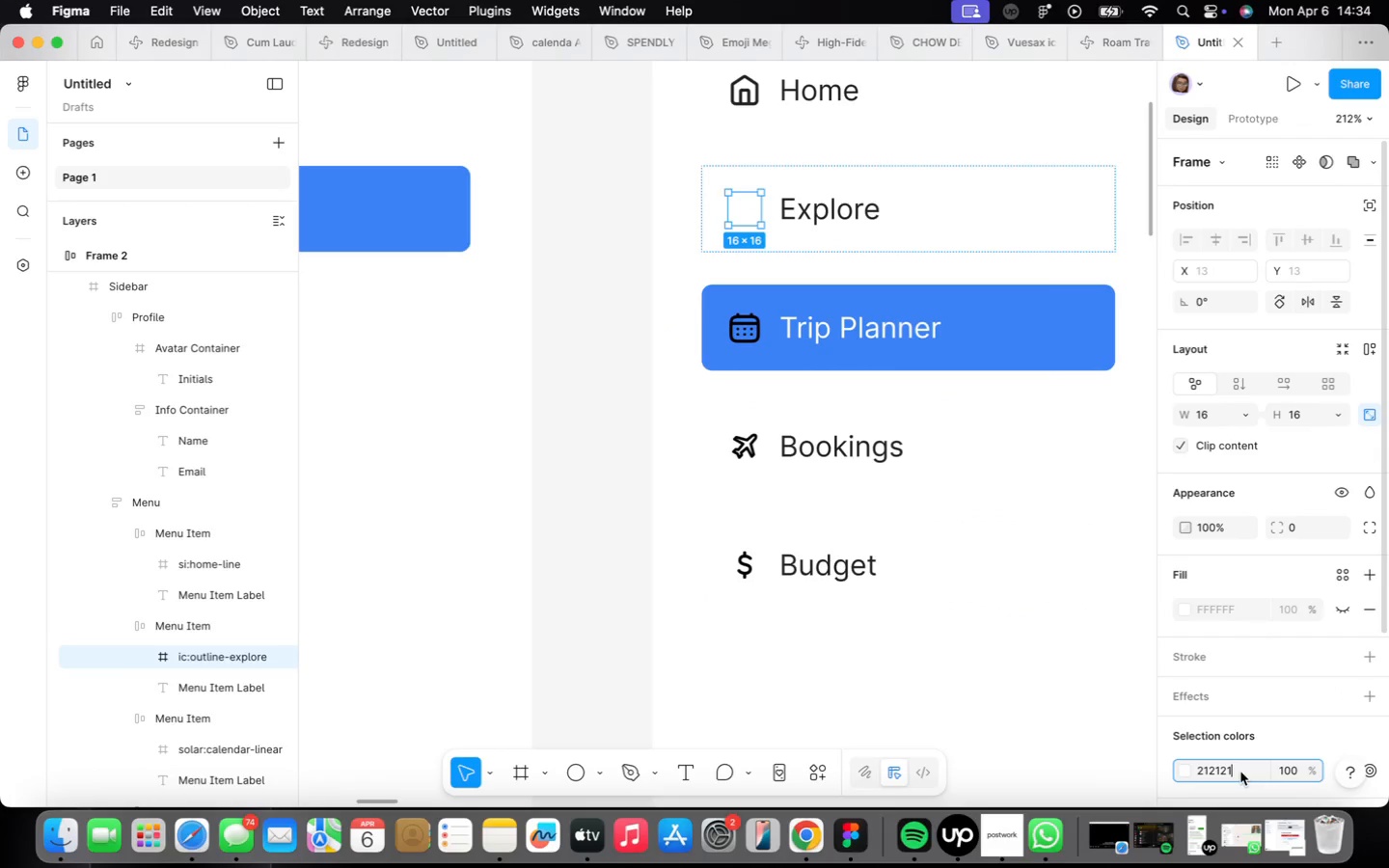 
key(Enter)
 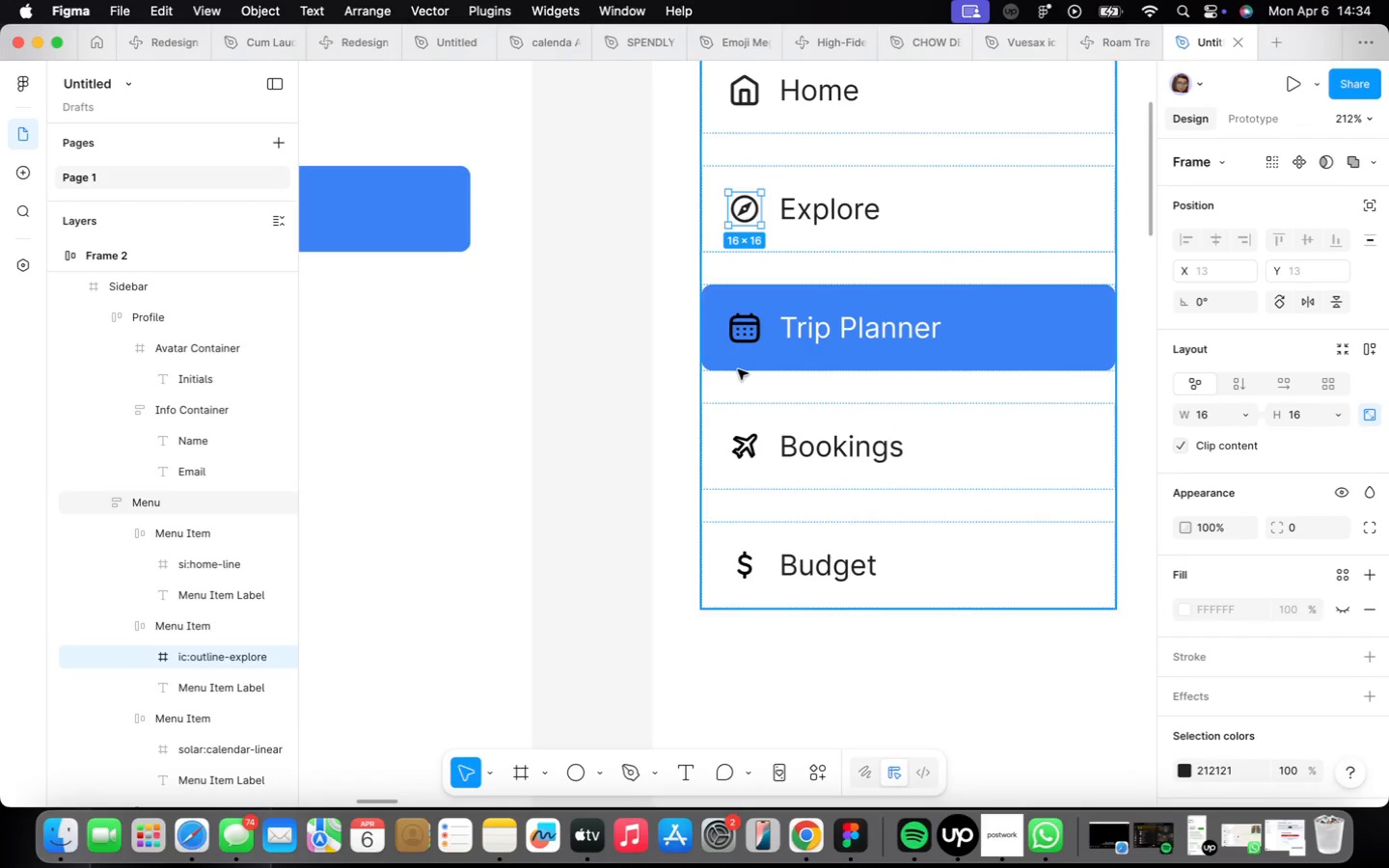 
left_click([735, 333])
 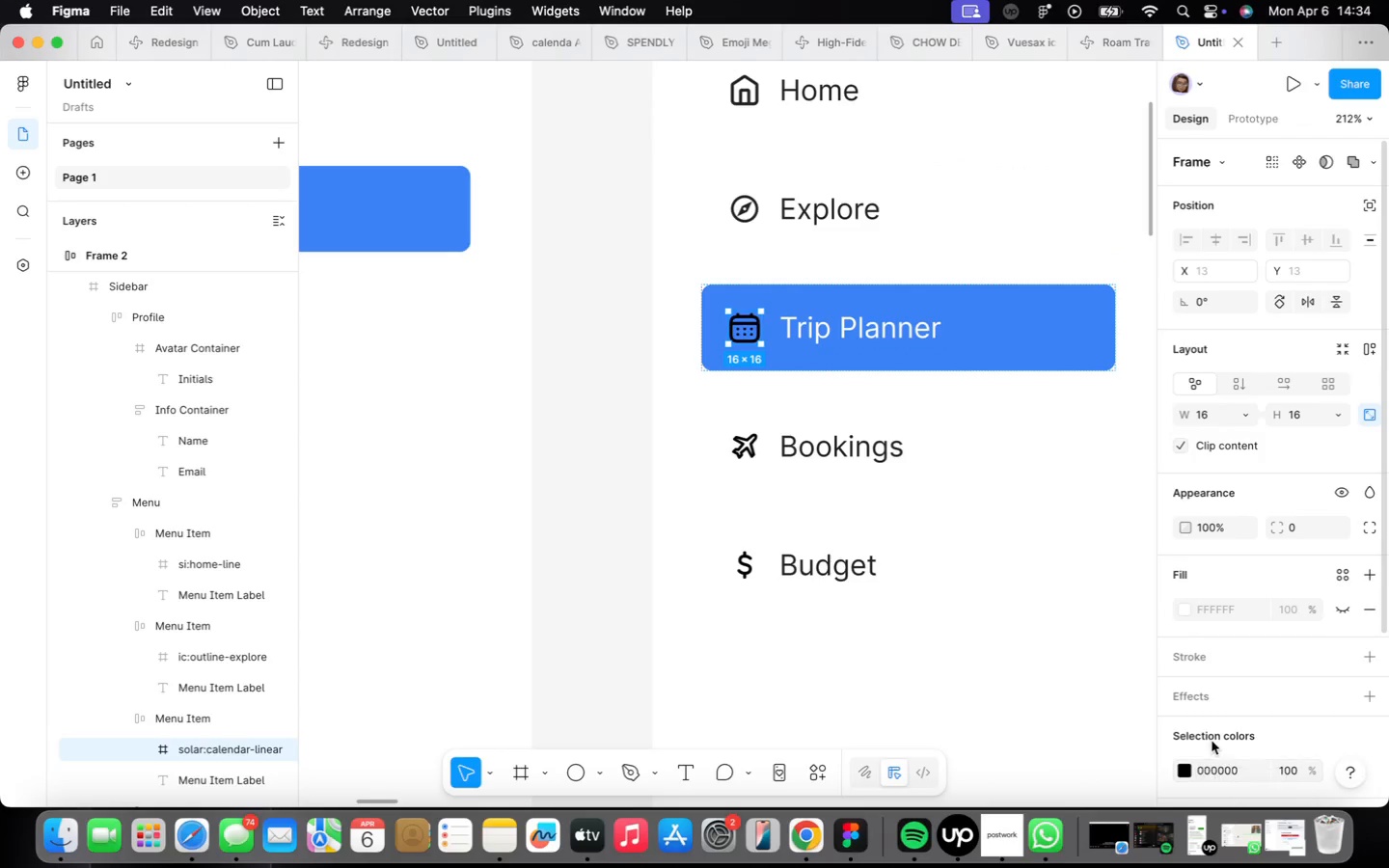 
left_click([1247, 768])
 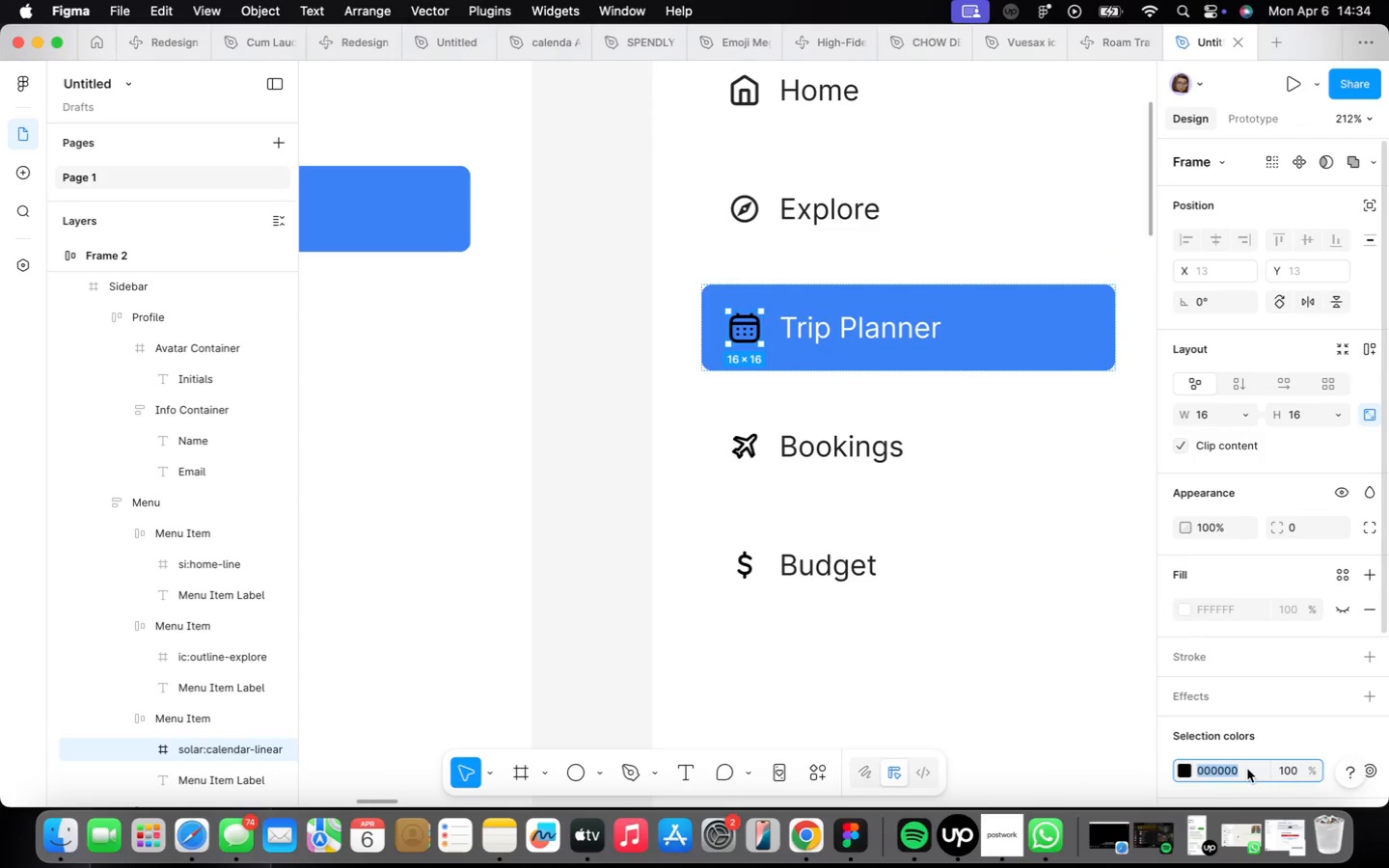 
type(ffffff)
 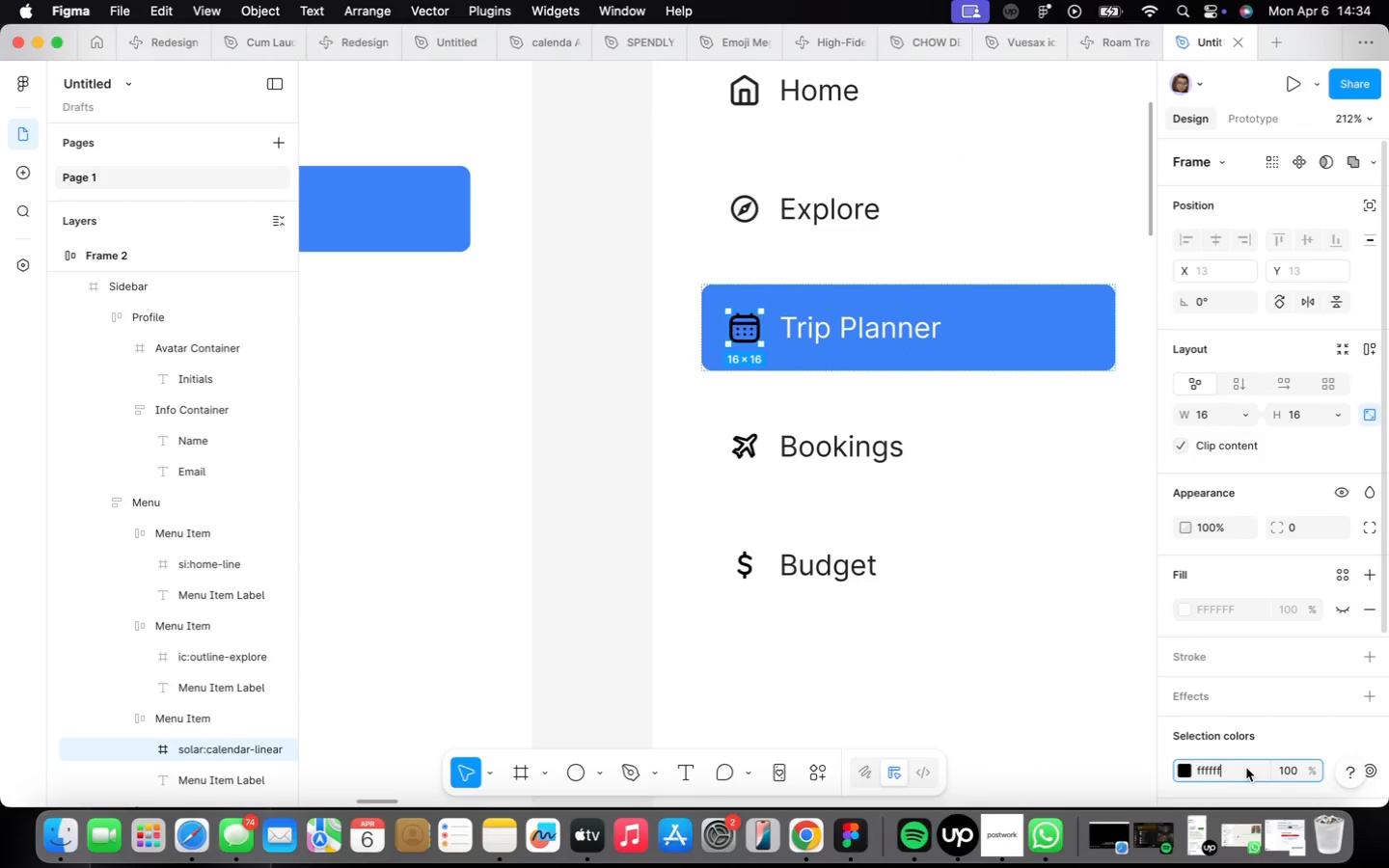 
key(Enter)
 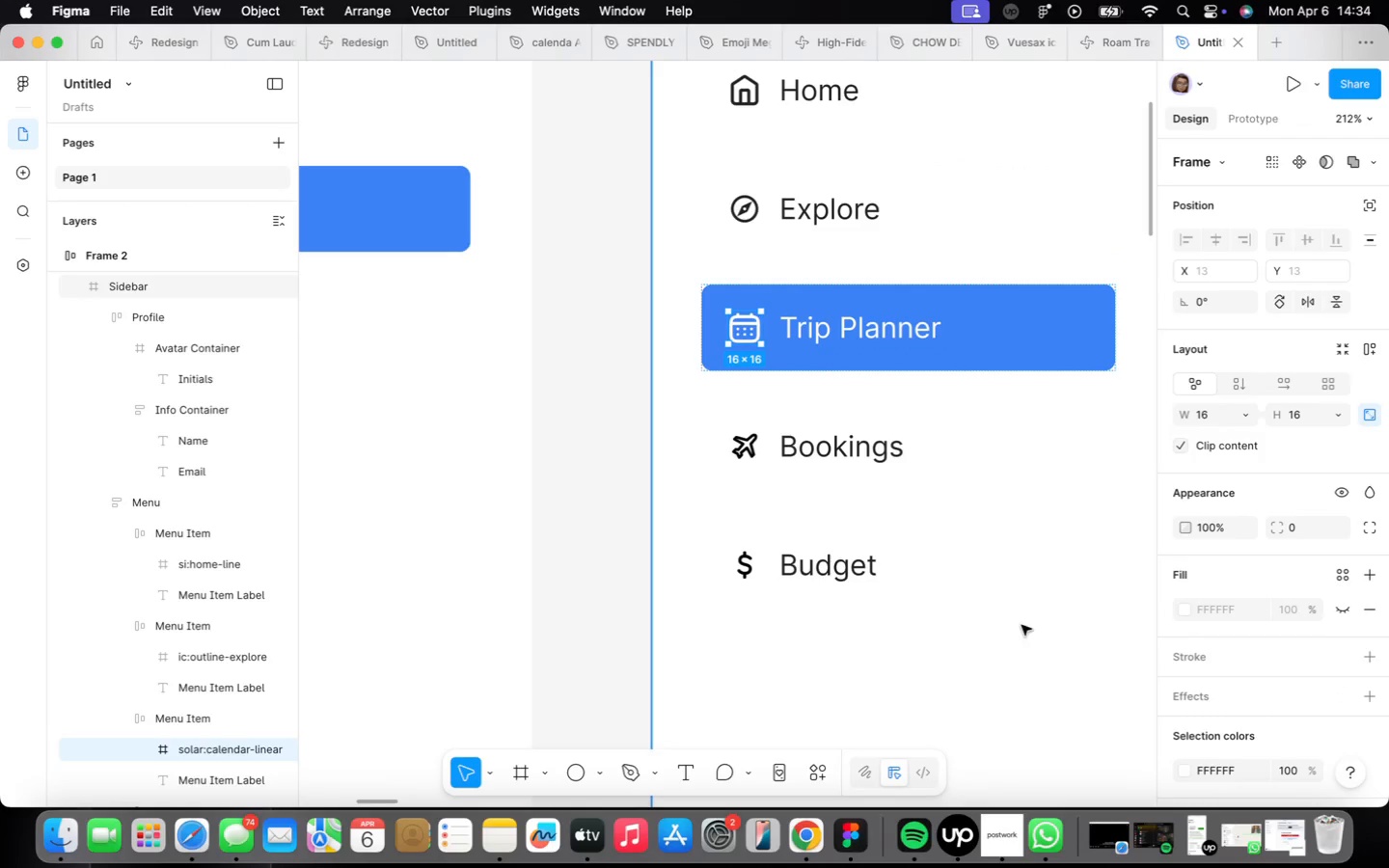 
scroll: coordinate [992, 624], scroll_direction: down, amount: 24.0
 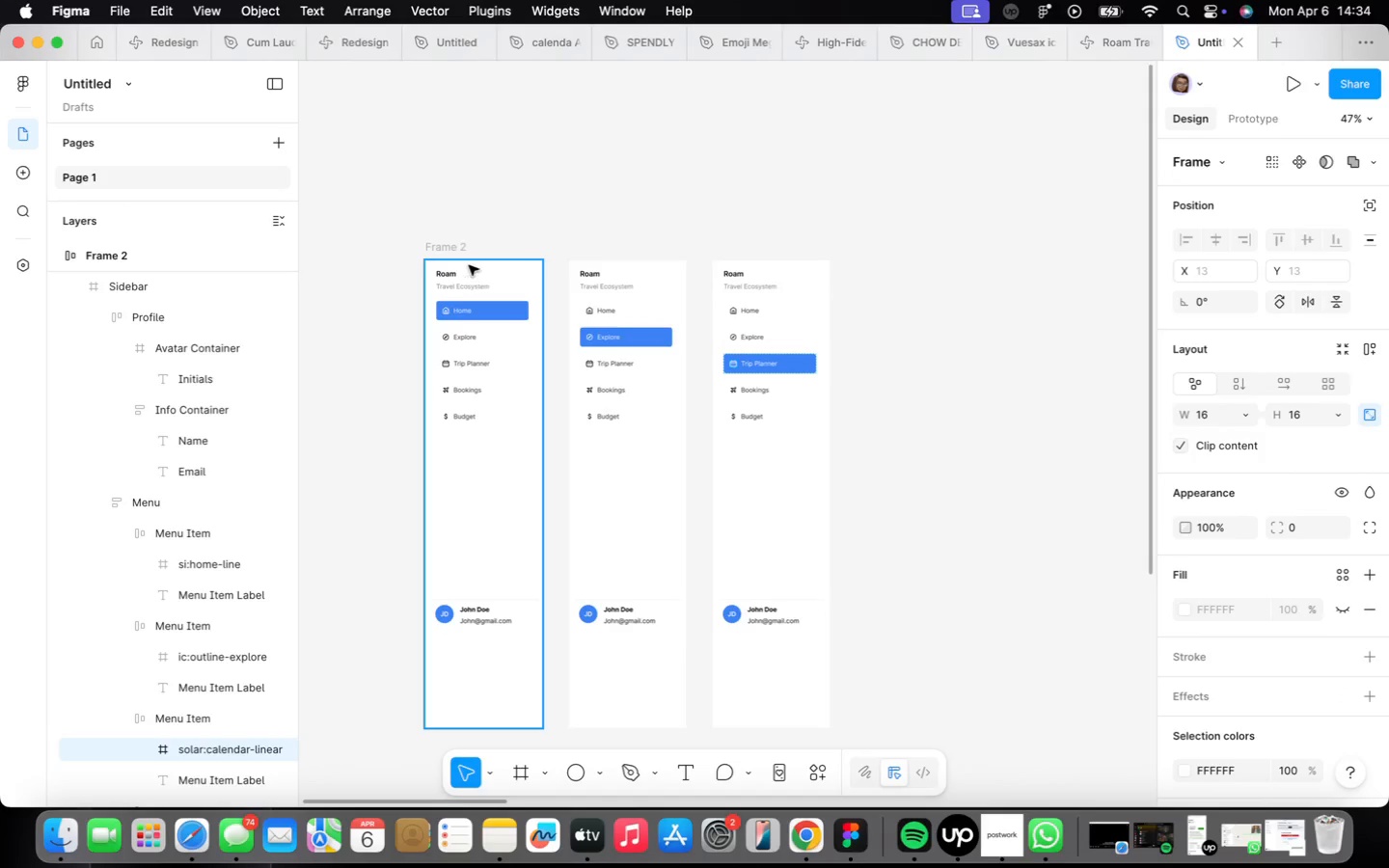 
left_click([455, 249])
 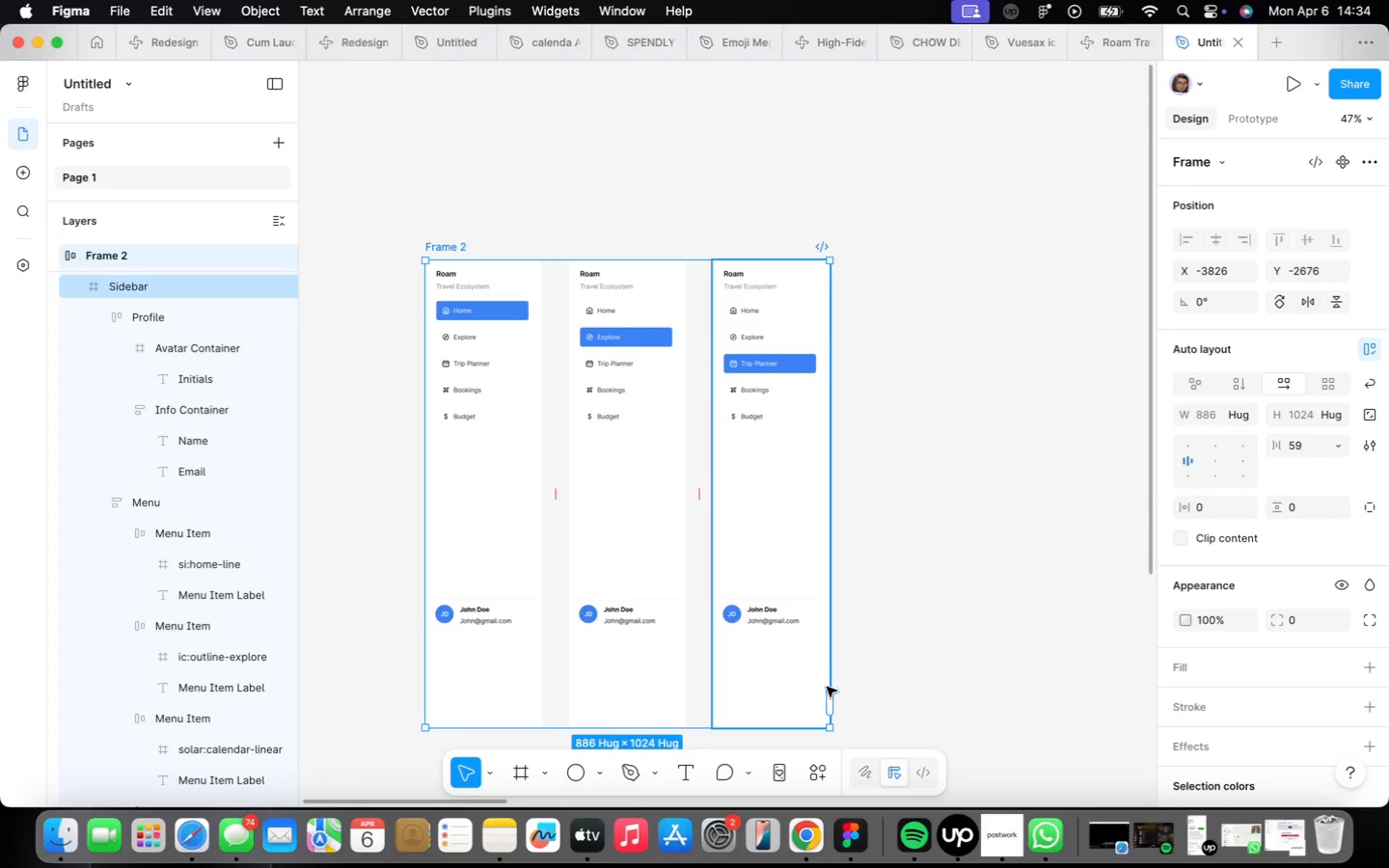 
left_click_drag(start_coordinate=[835, 692], to_coordinate=[821, 698])
 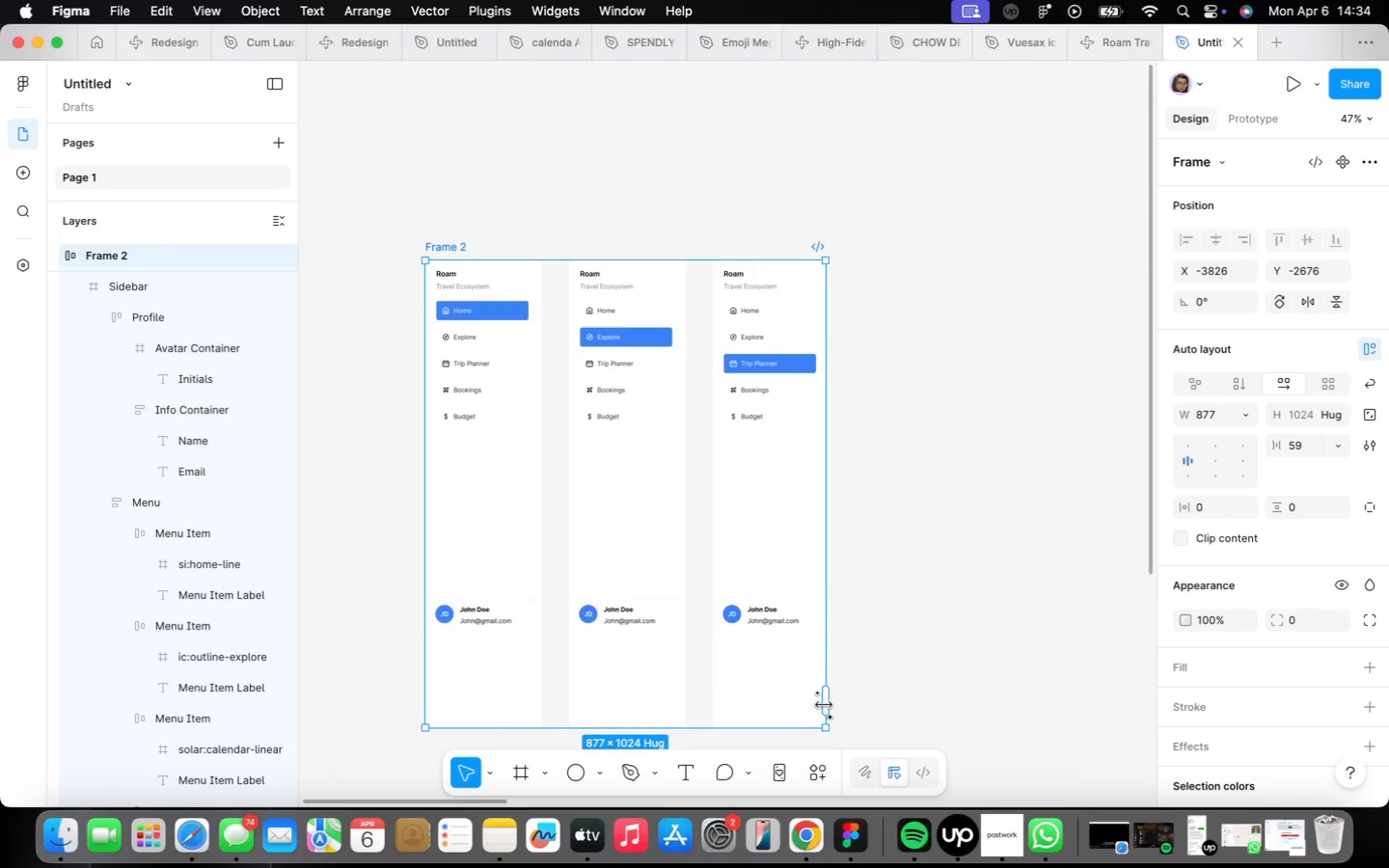 
left_click_drag(start_coordinate=[824, 705], to_coordinate=[902, 702])
 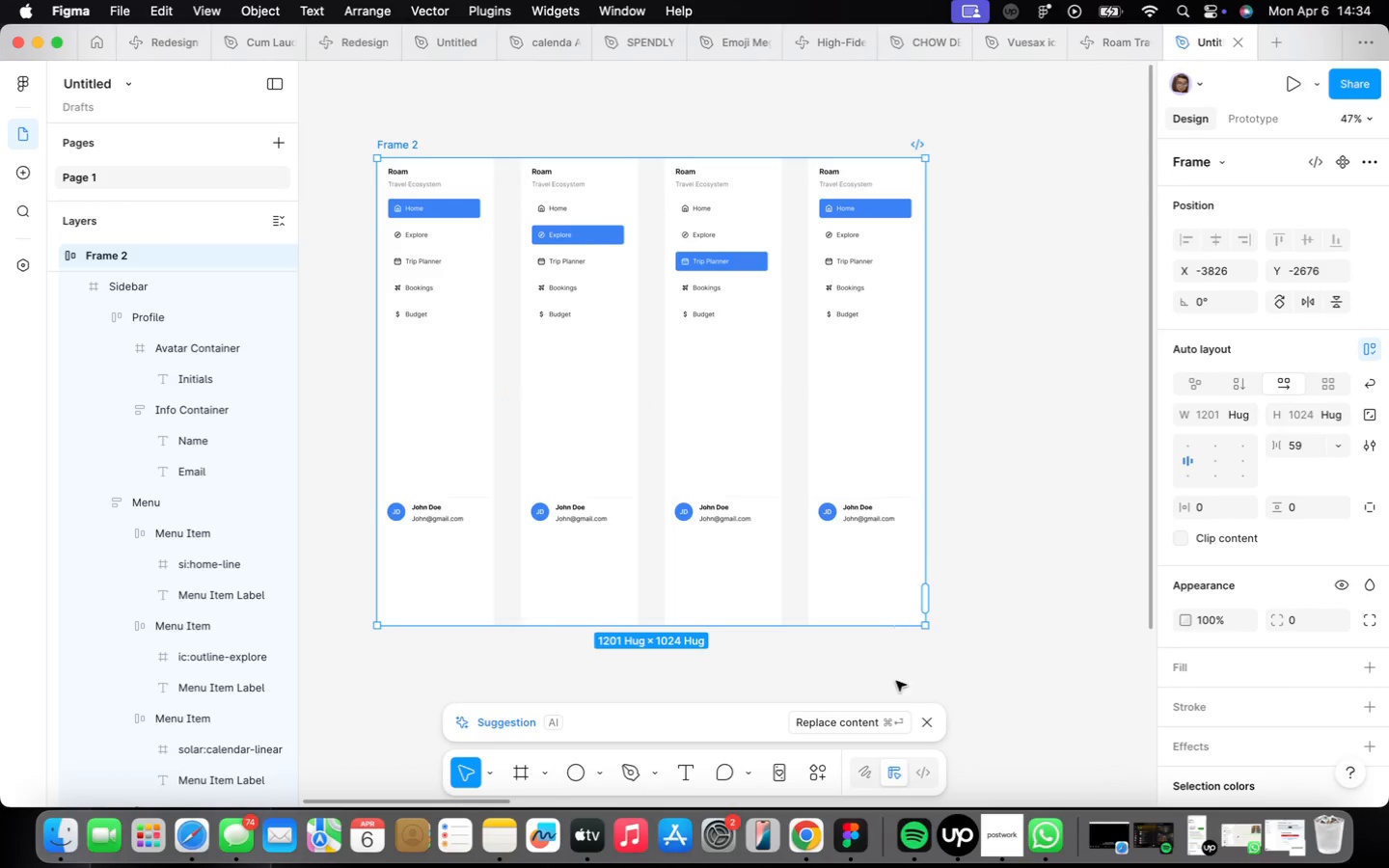 
left_click([924, 719])
 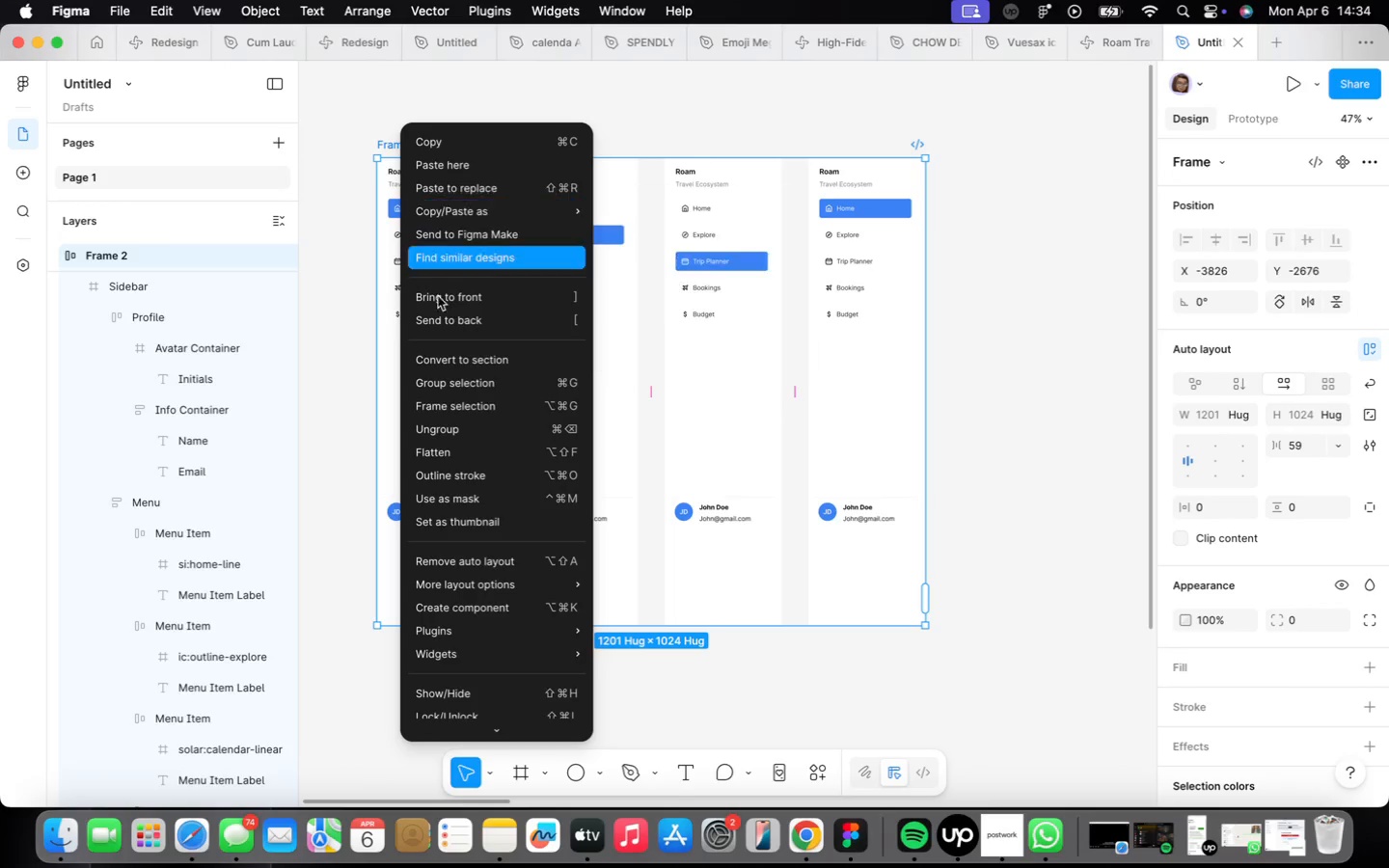 
left_click([468, 440])
 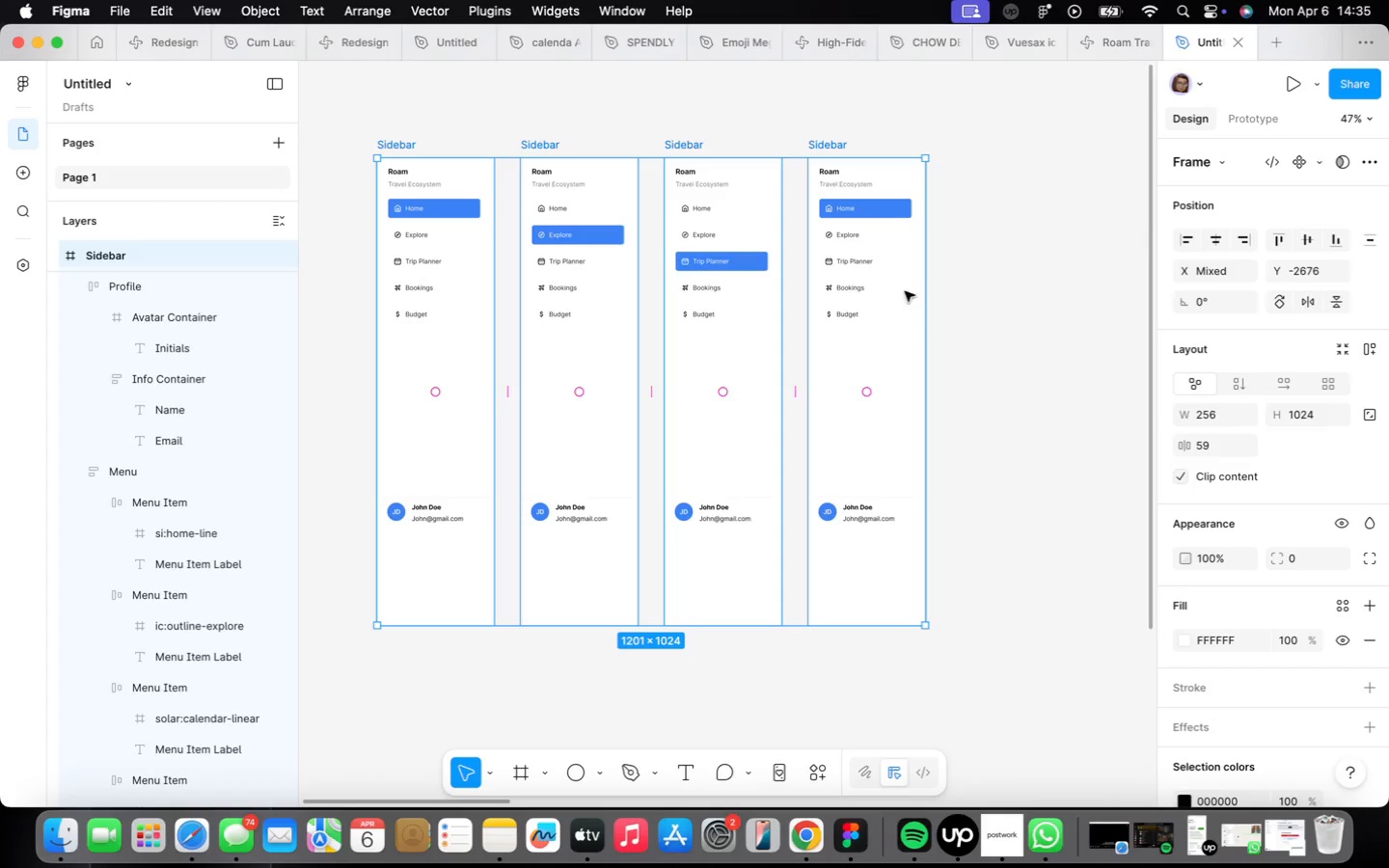 
left_click([1028, 340])
 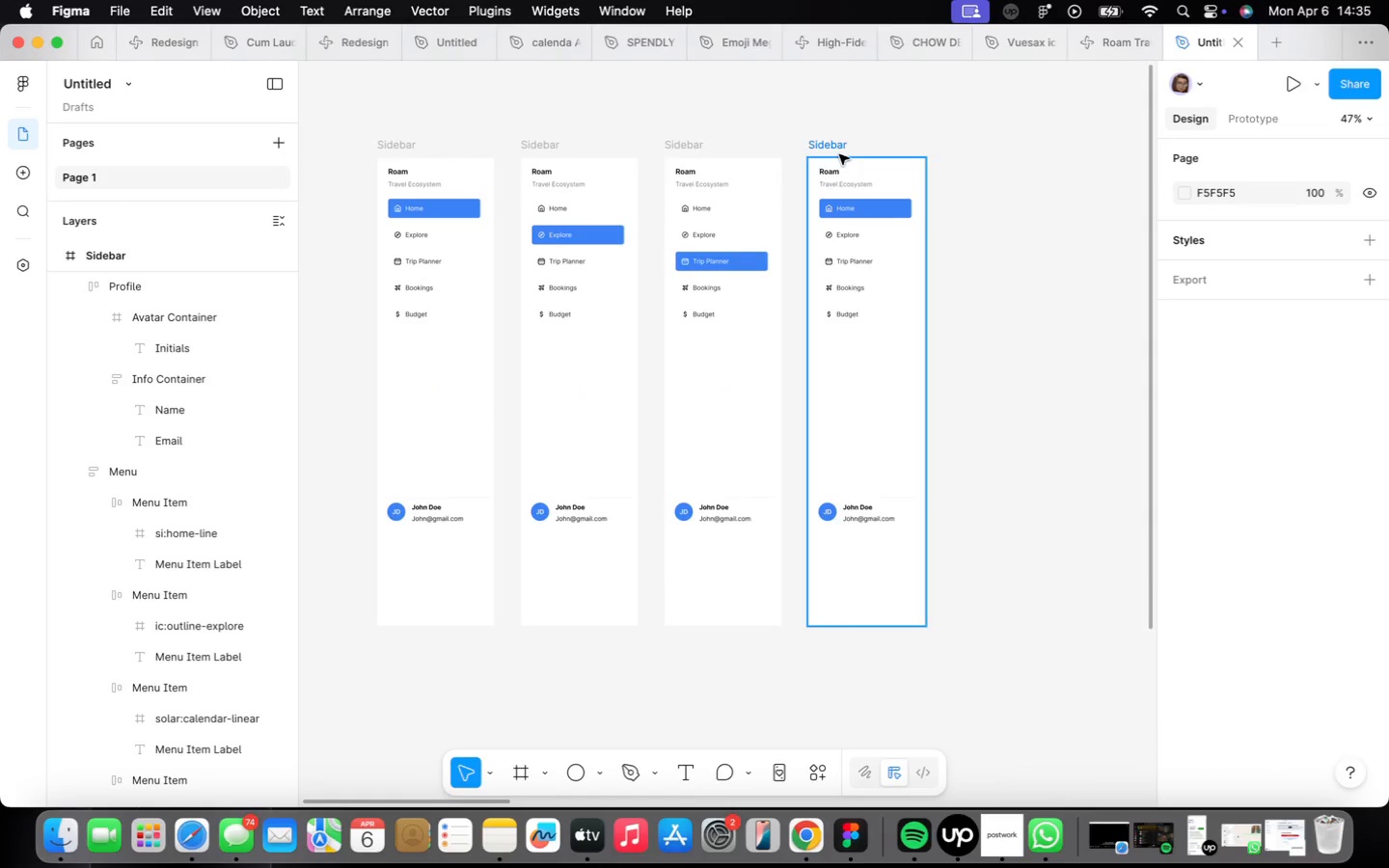 
key(Backspace)
 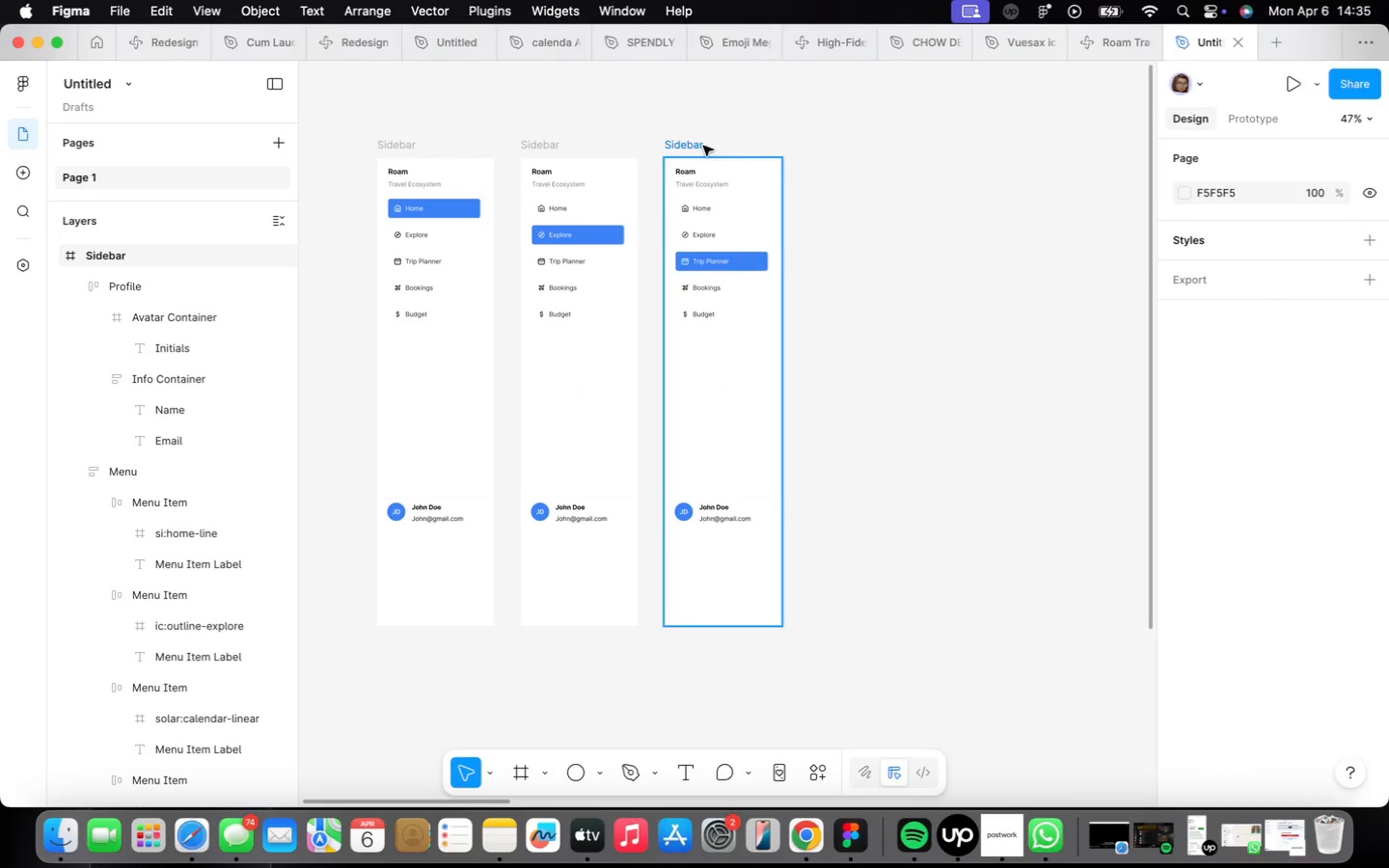 
left_click([694, 140])
 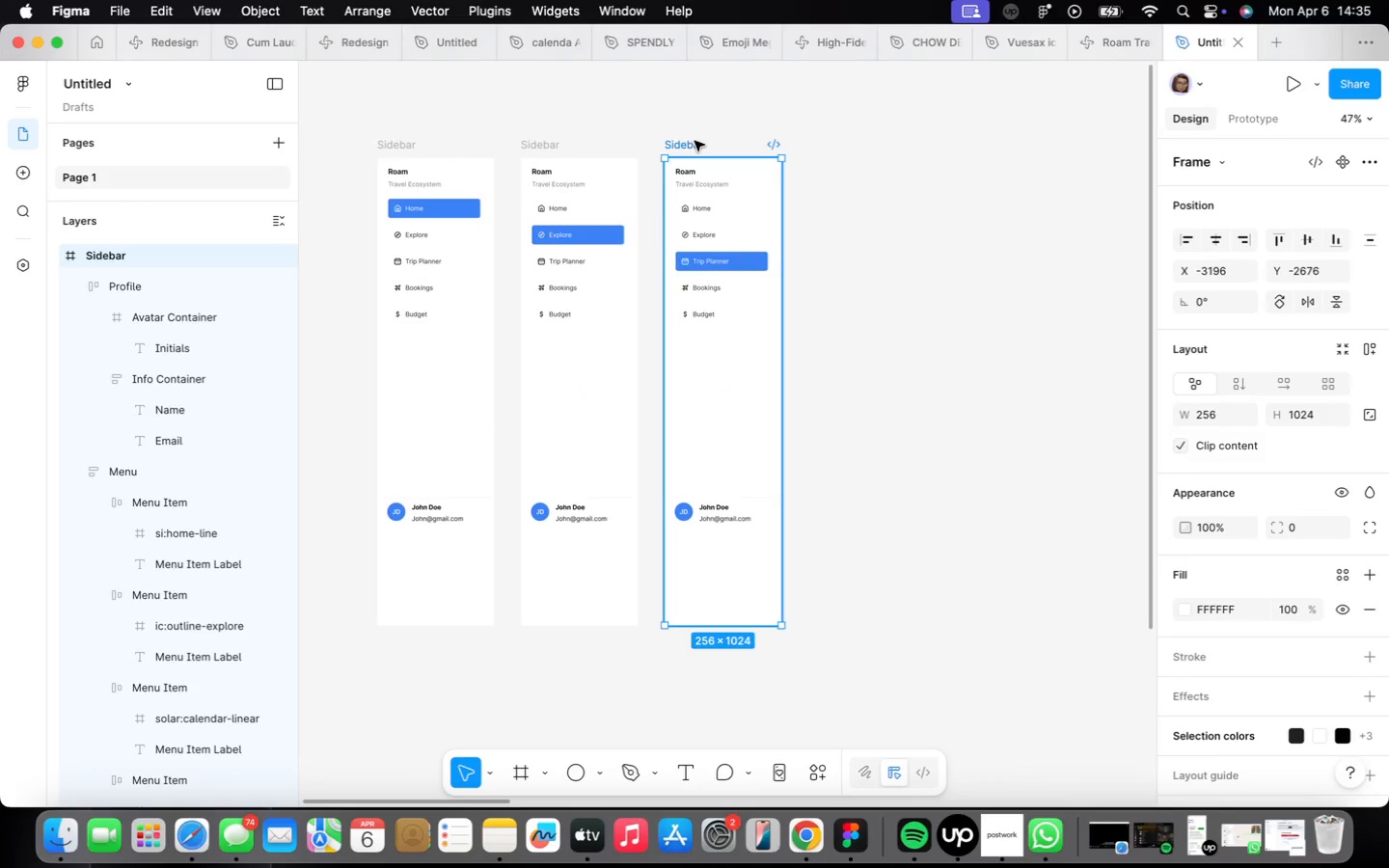 
hold_key(key=OptionLeft, duration=2.35)
left_click_drag(start_coordinate=[694, 141], to_coordinate=[856, 144])
 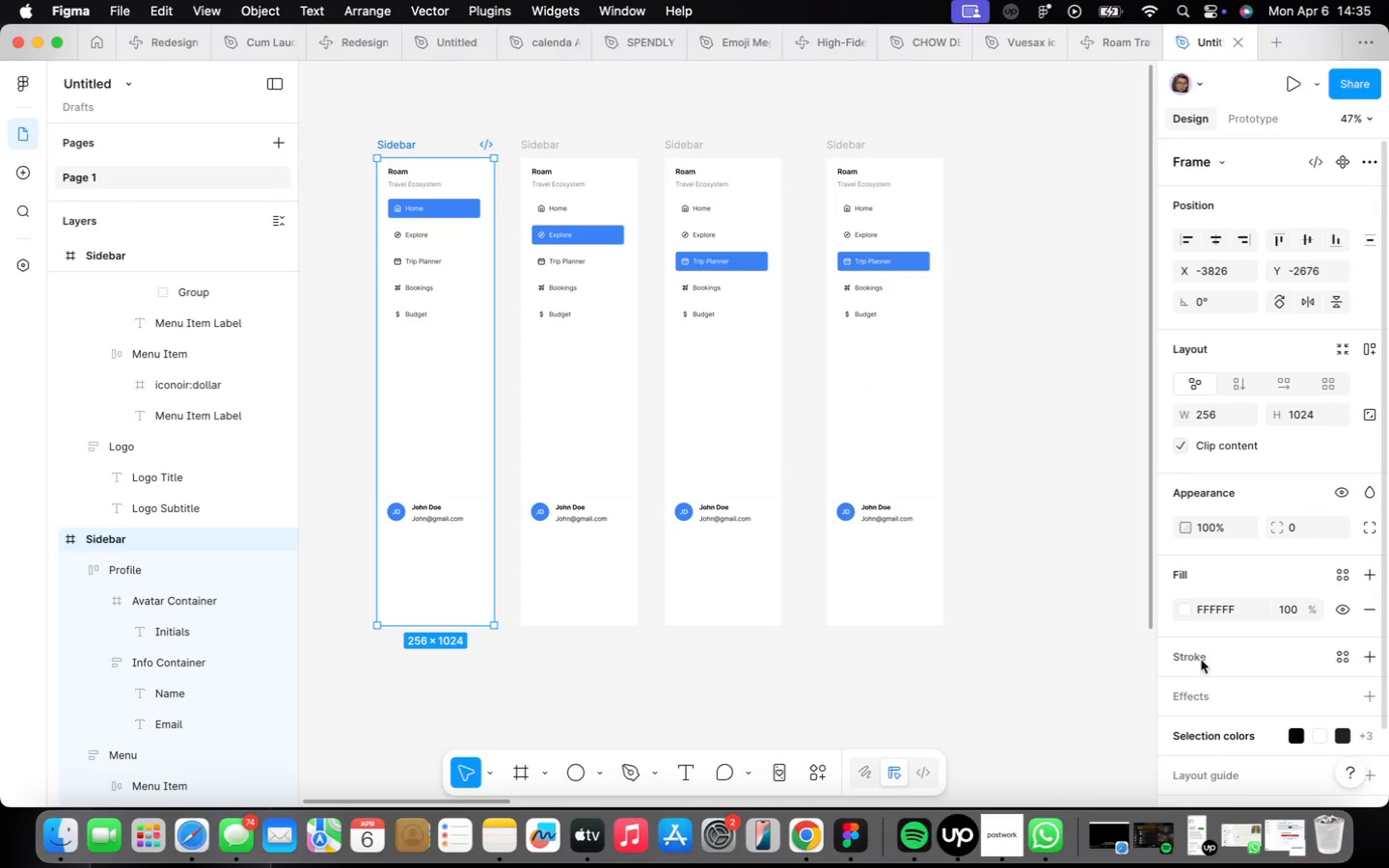 
left_click([810, 769])
 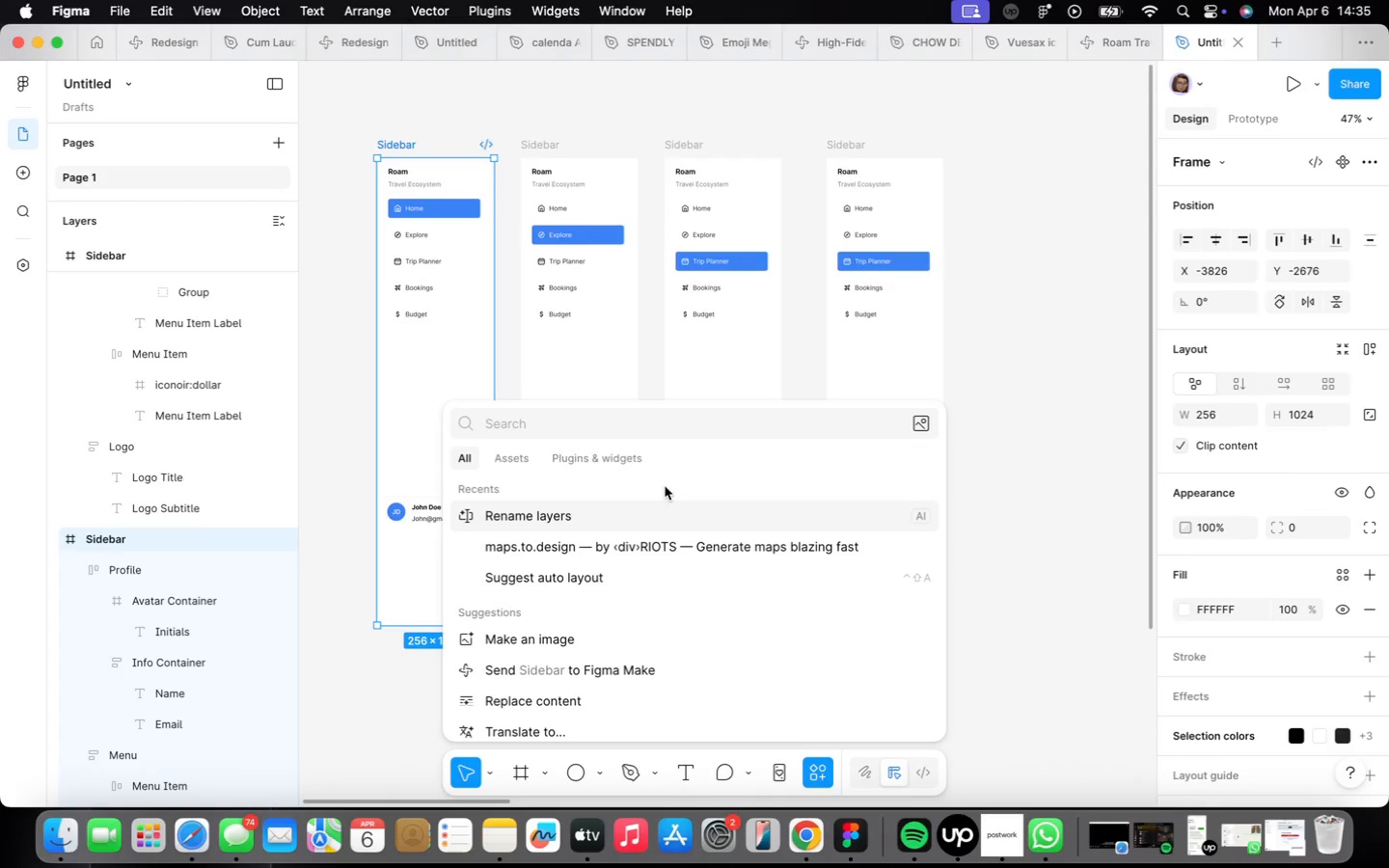 
left_click([673, 507])
 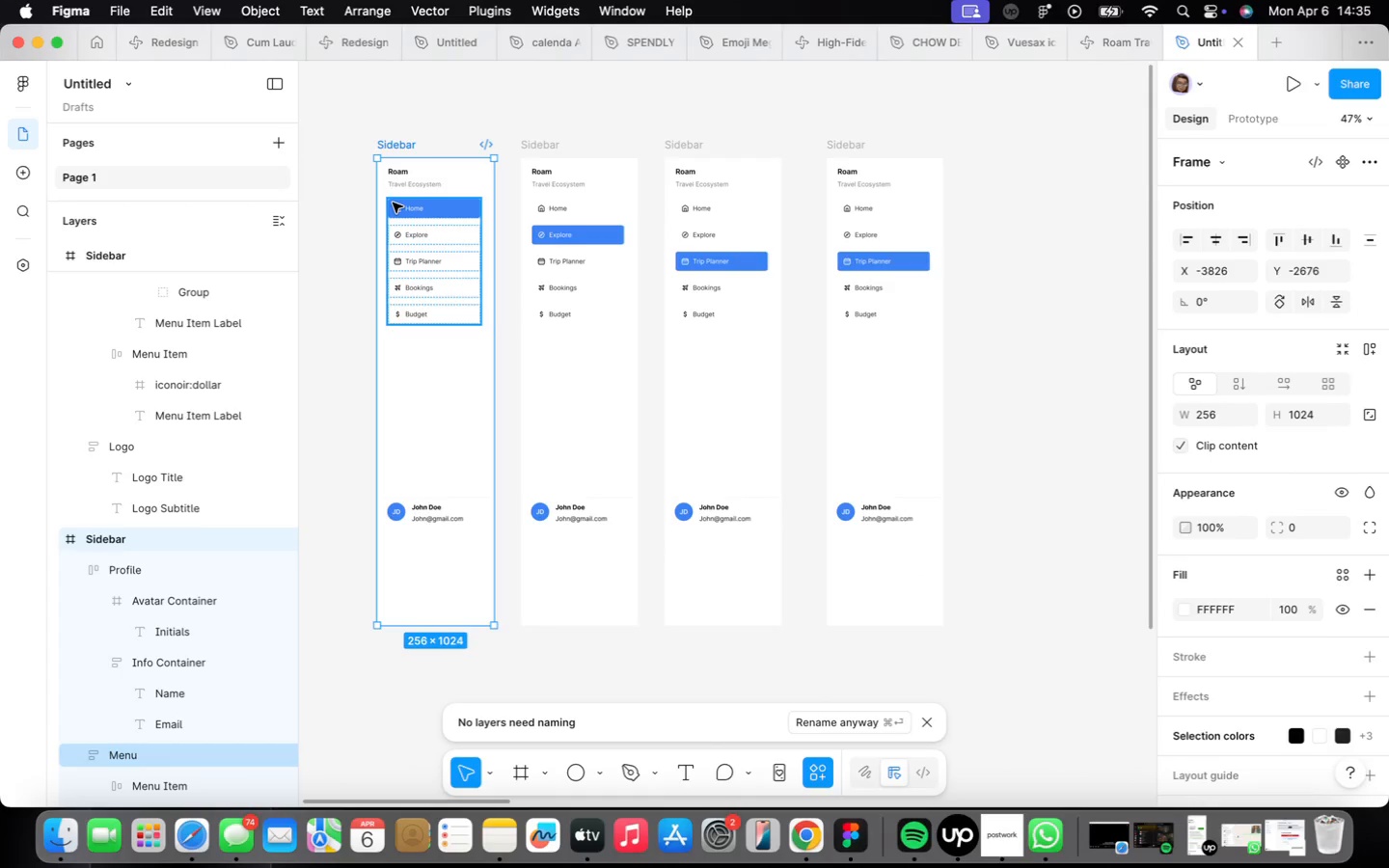 
wait(10.65)
 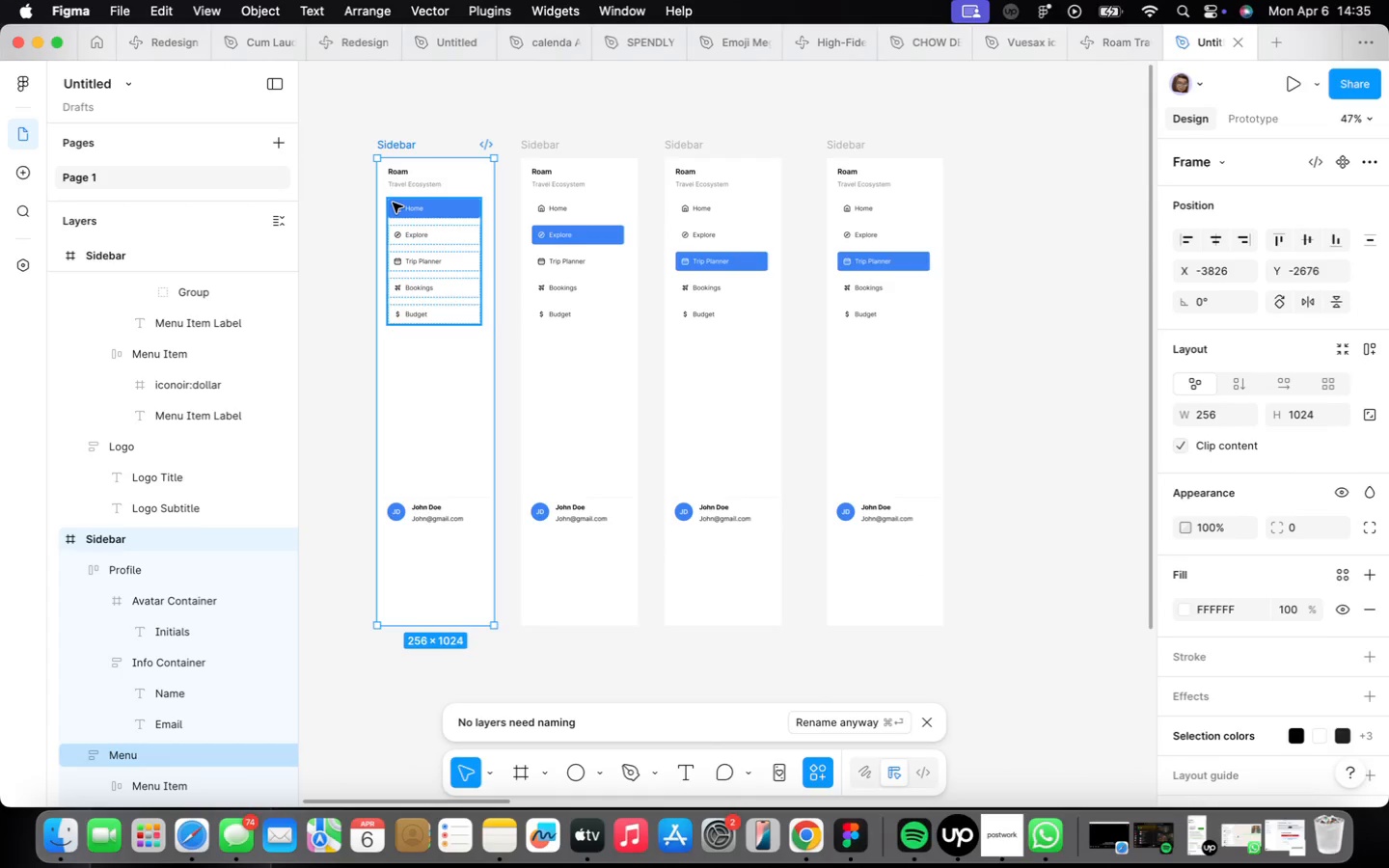 
left_click([933, 722])
 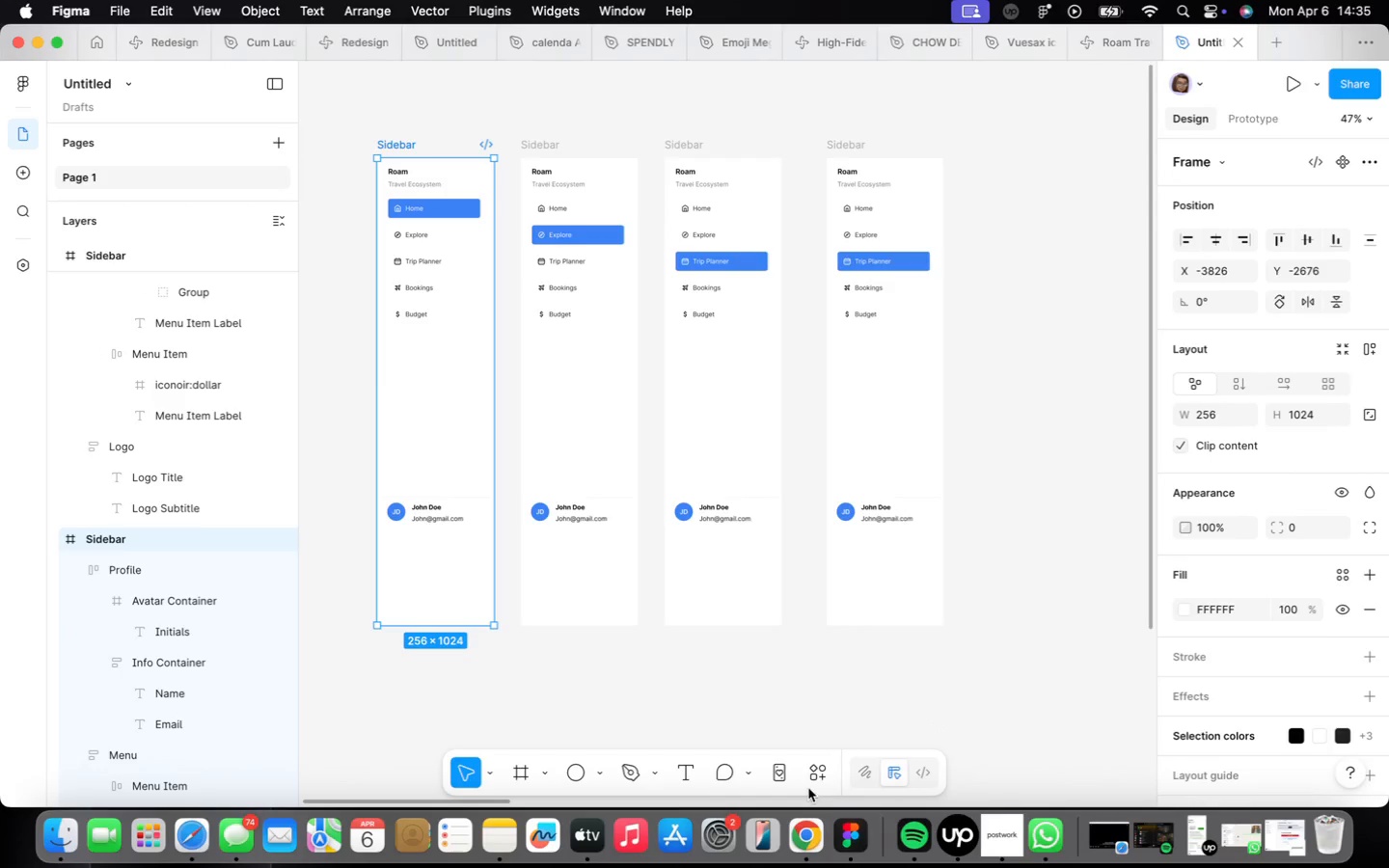 
left_click([815, 780])
 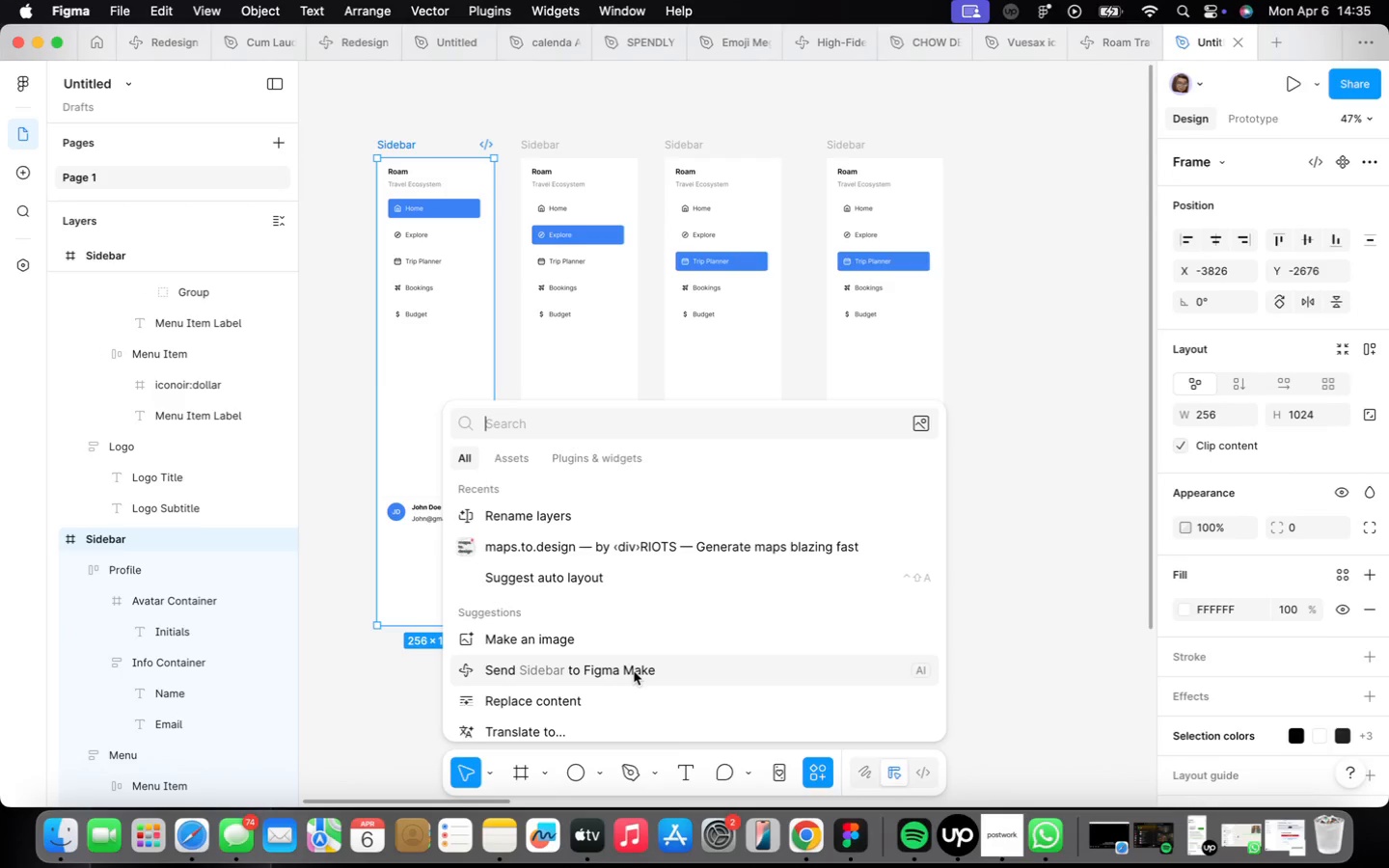 
wait(7.2)
 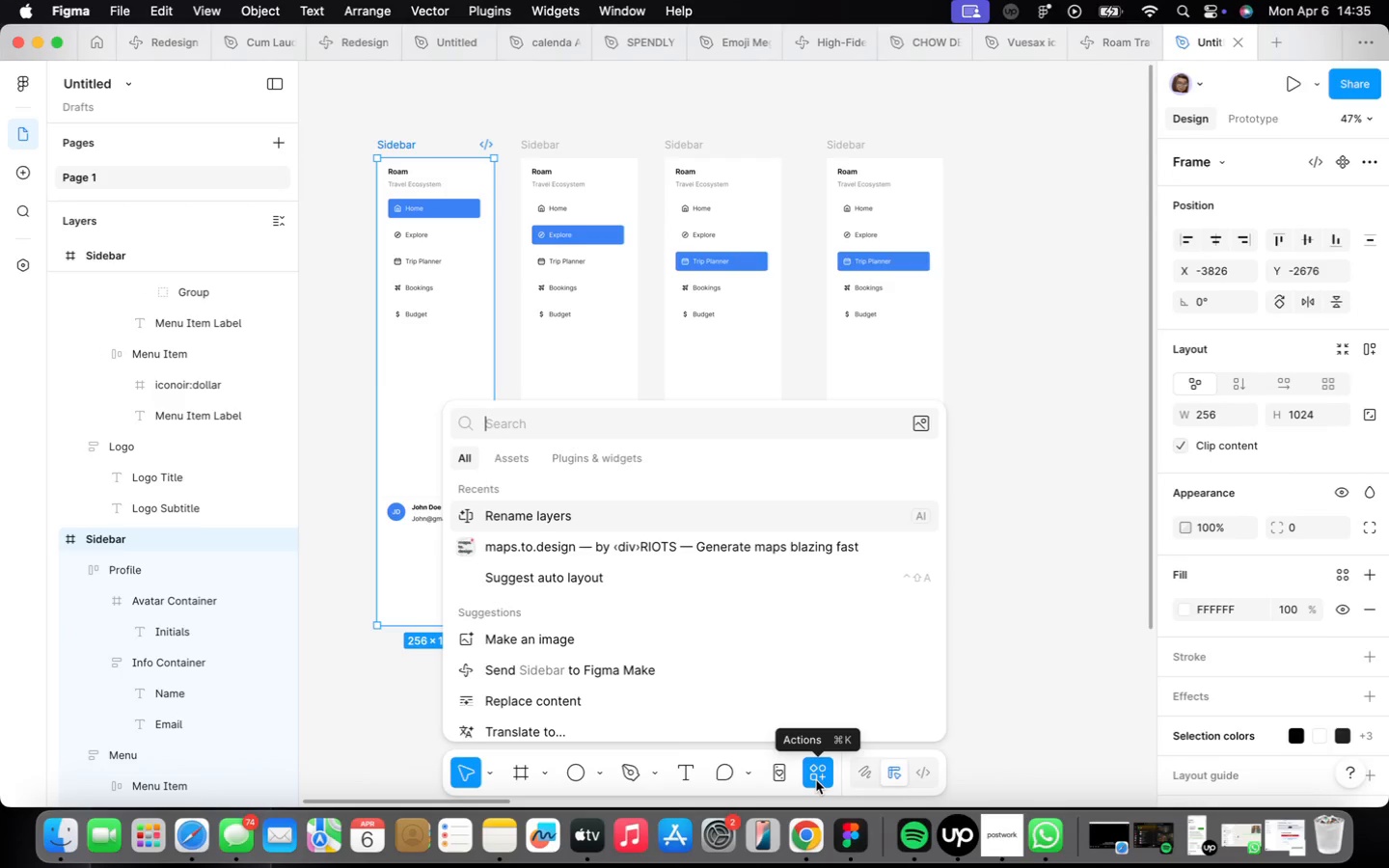 
scroll: coordinate [634, 672], scroll_direction: down, amount: 8.0
 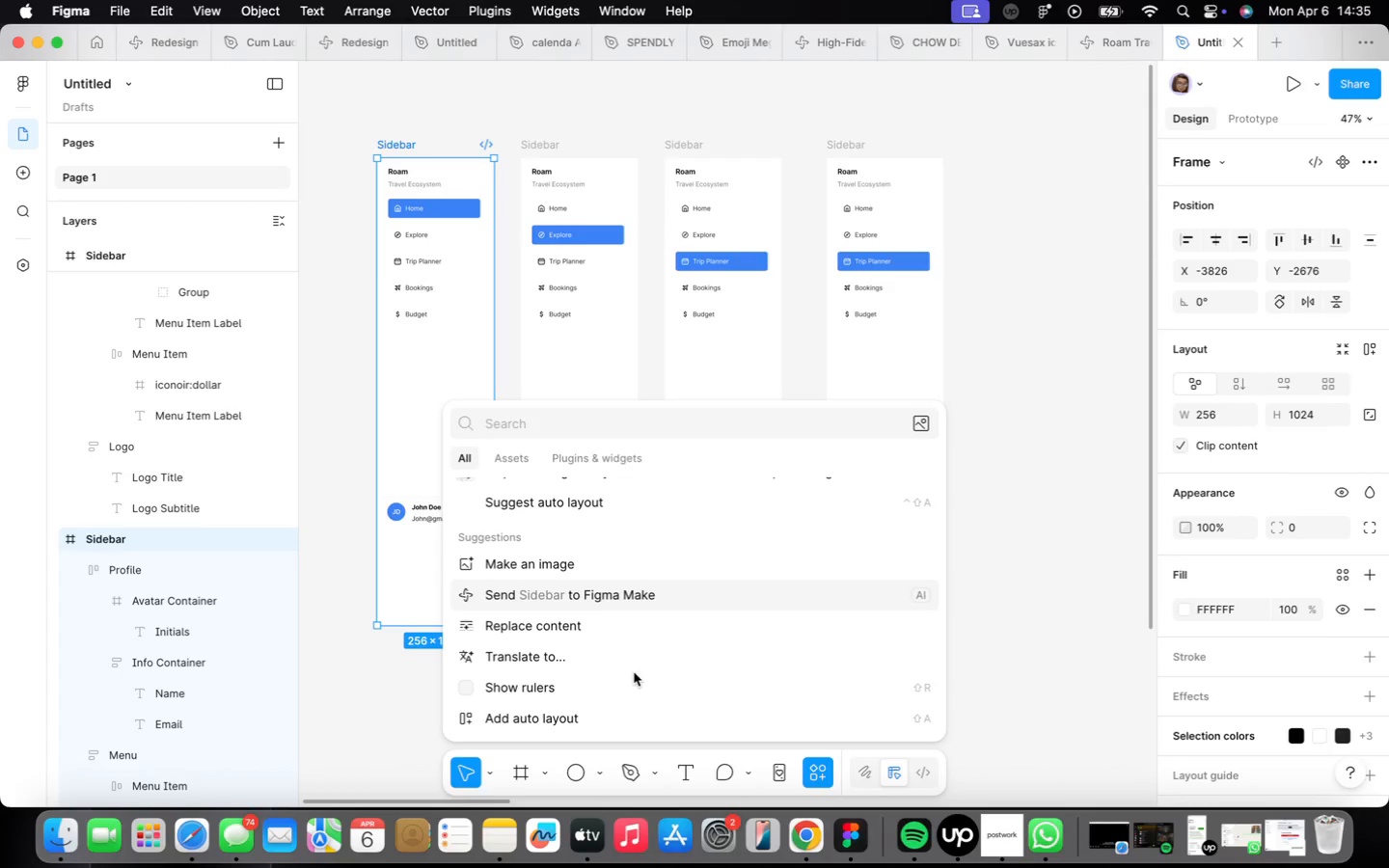 
scroll: coordinate [634, 672], scroll_direction: up, amount: 30.0
 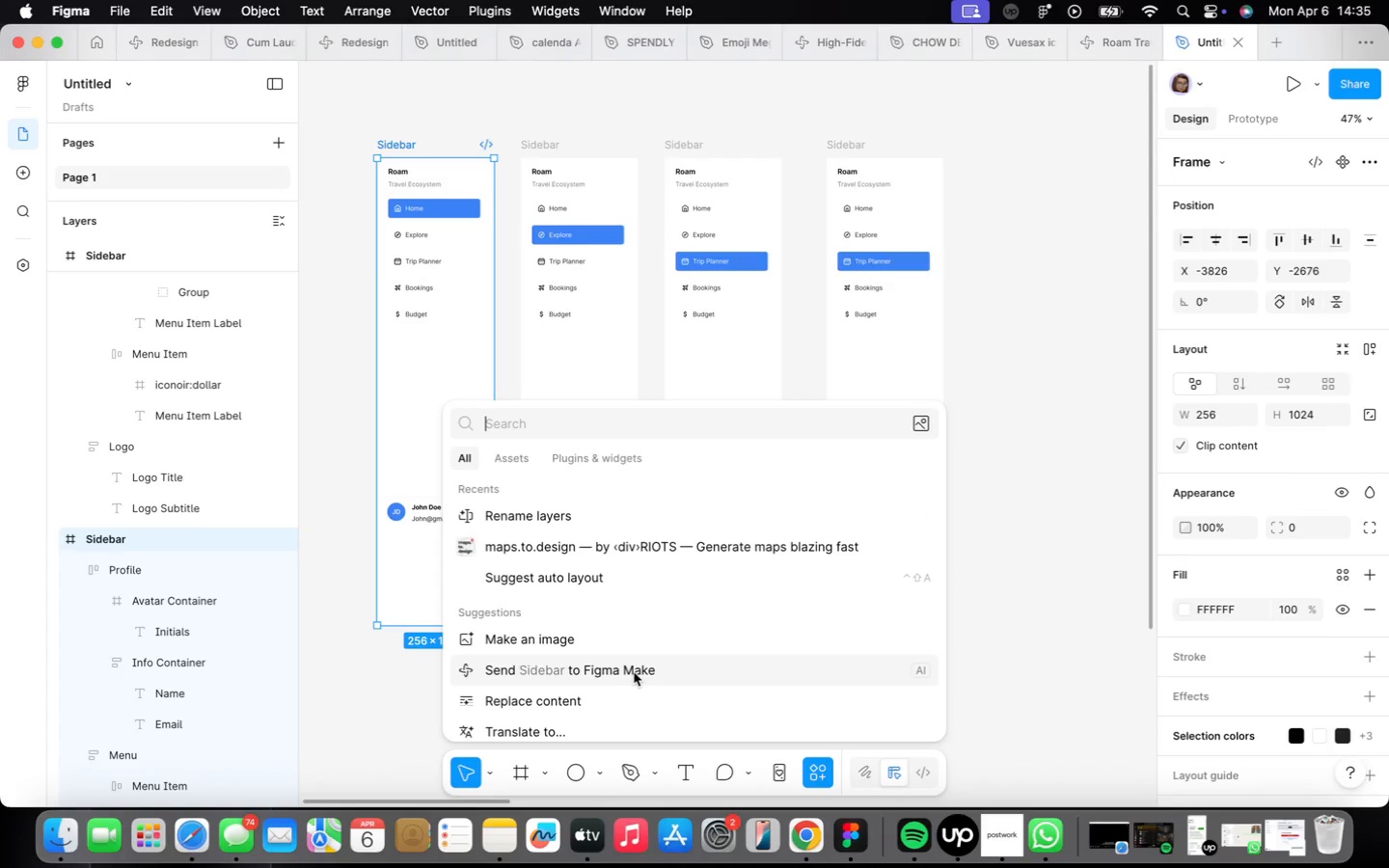 
scroll: coordinate [634, 672], scroll_direction: down, amount: 1.0
 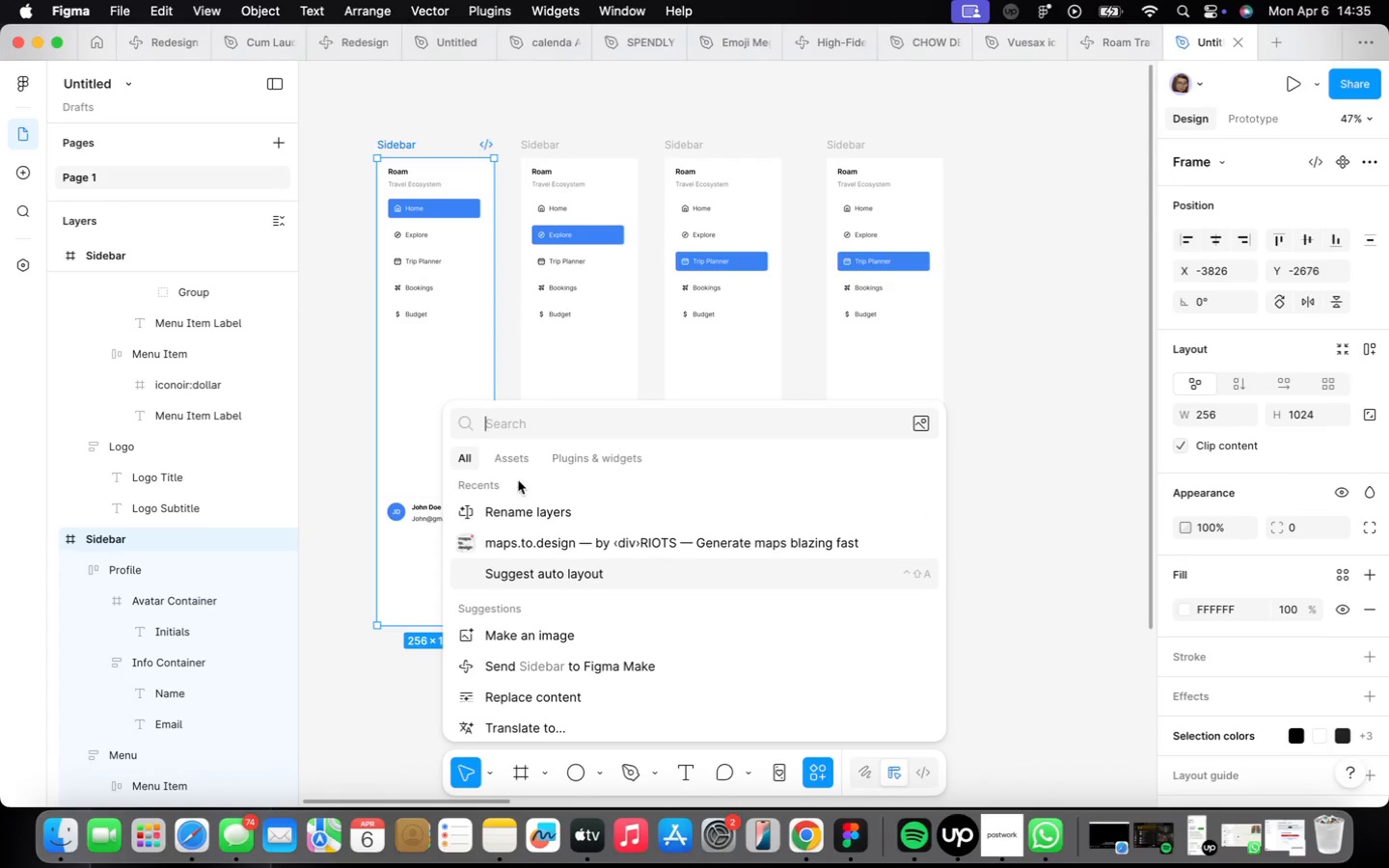 
left_click([542, 572])
 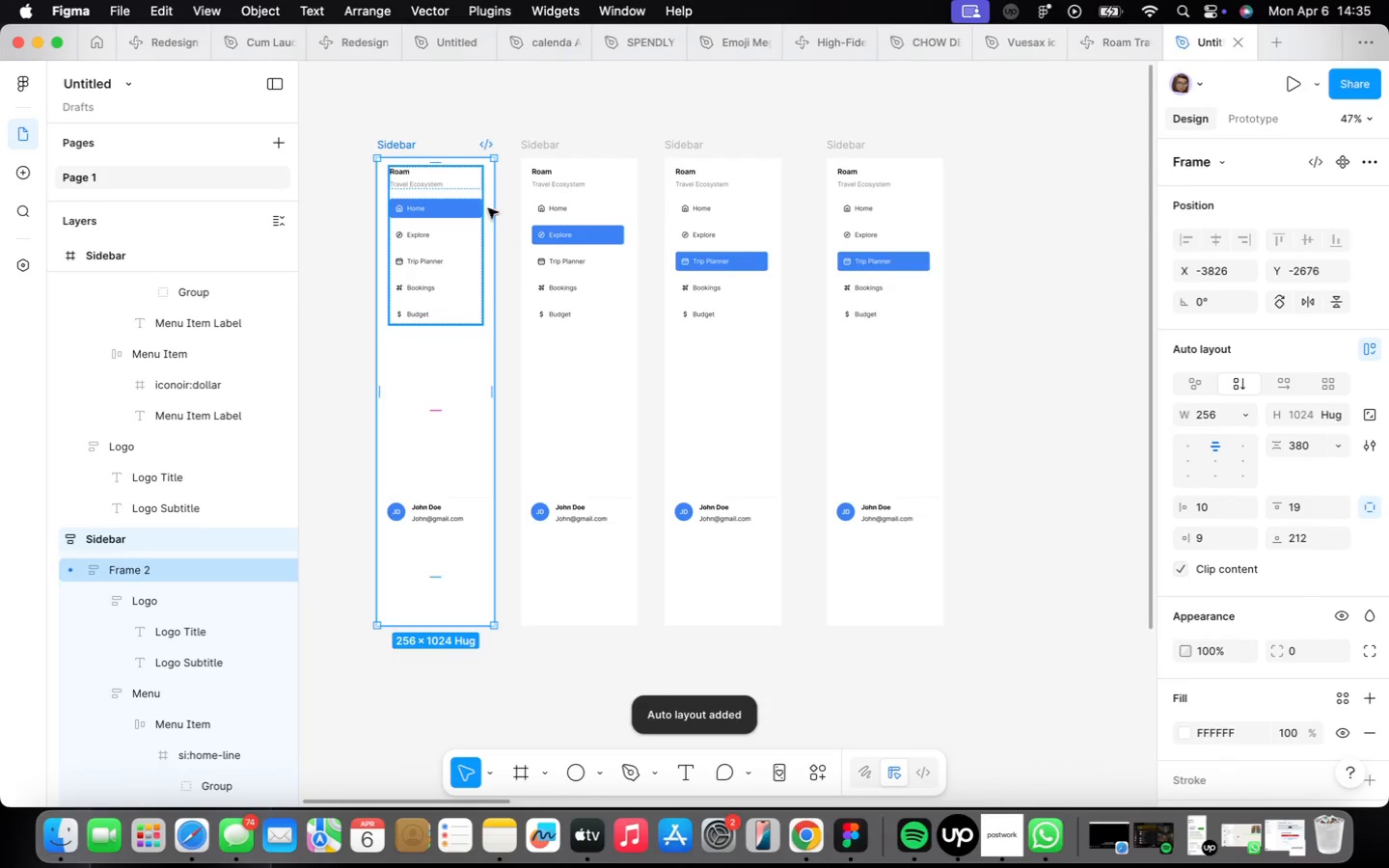 
left_click([530, 288])
 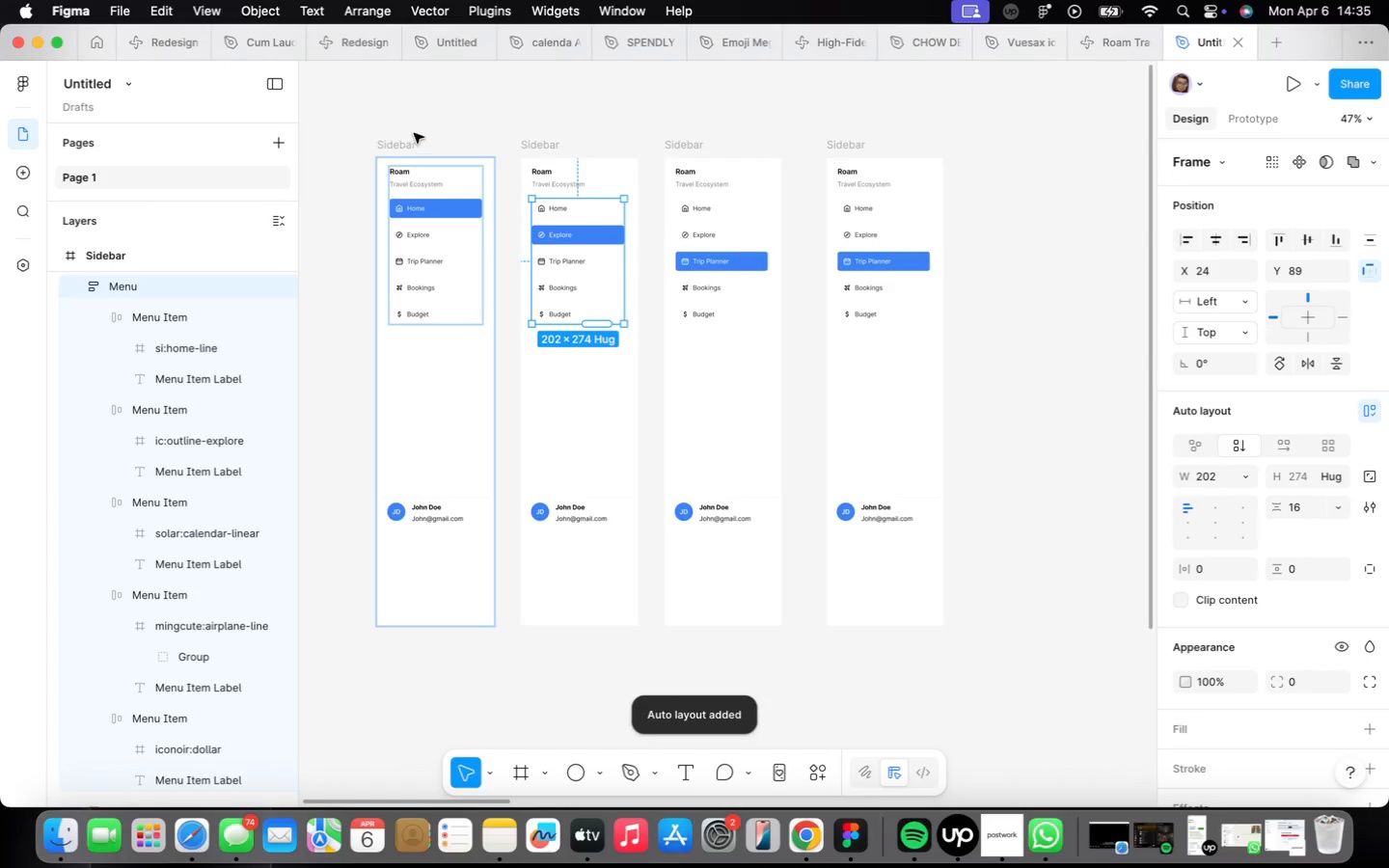 
scroll: coordinate [412, 132], scroll_direction: up, amount: 5.0
 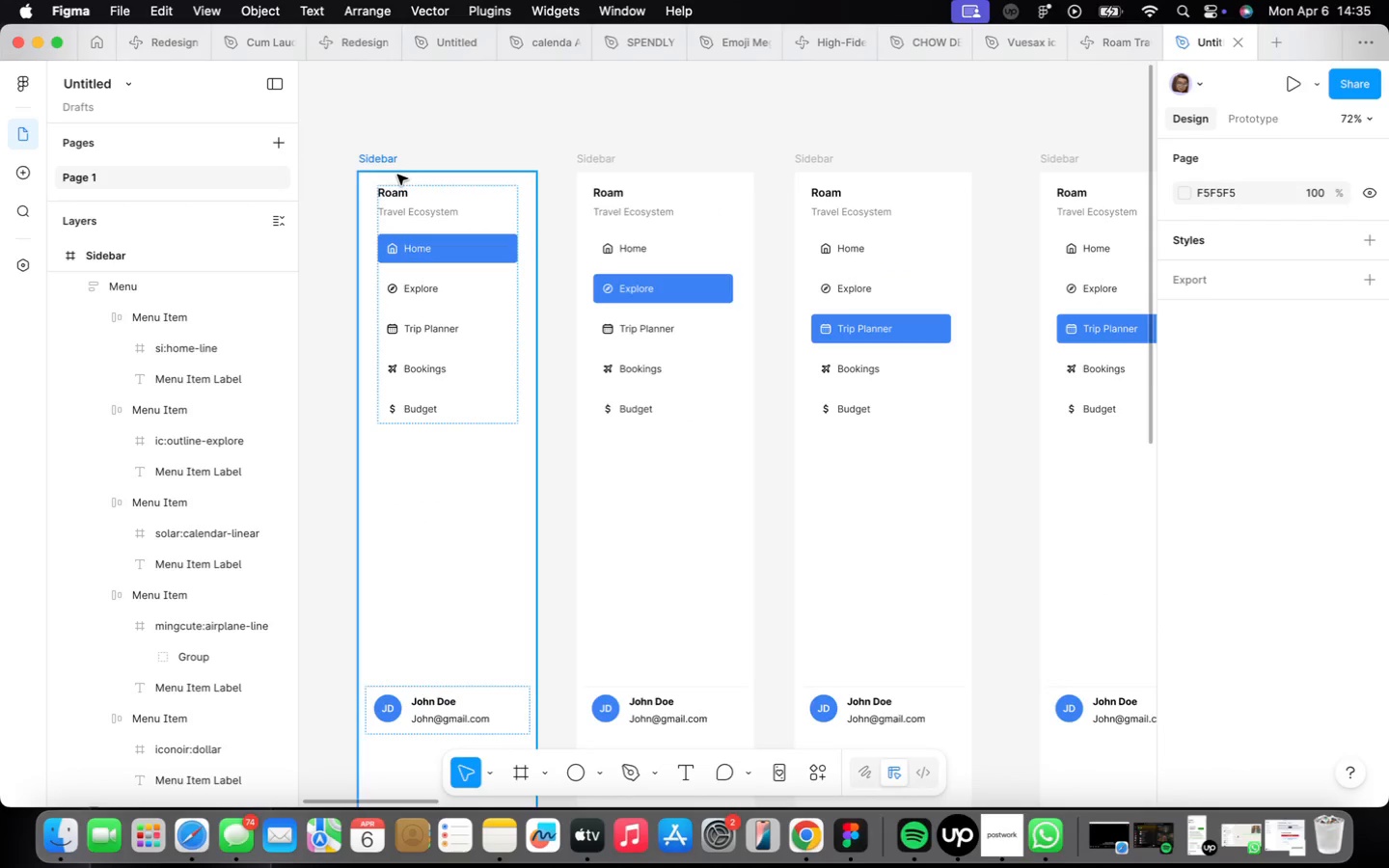 
left_click([380, 166])
 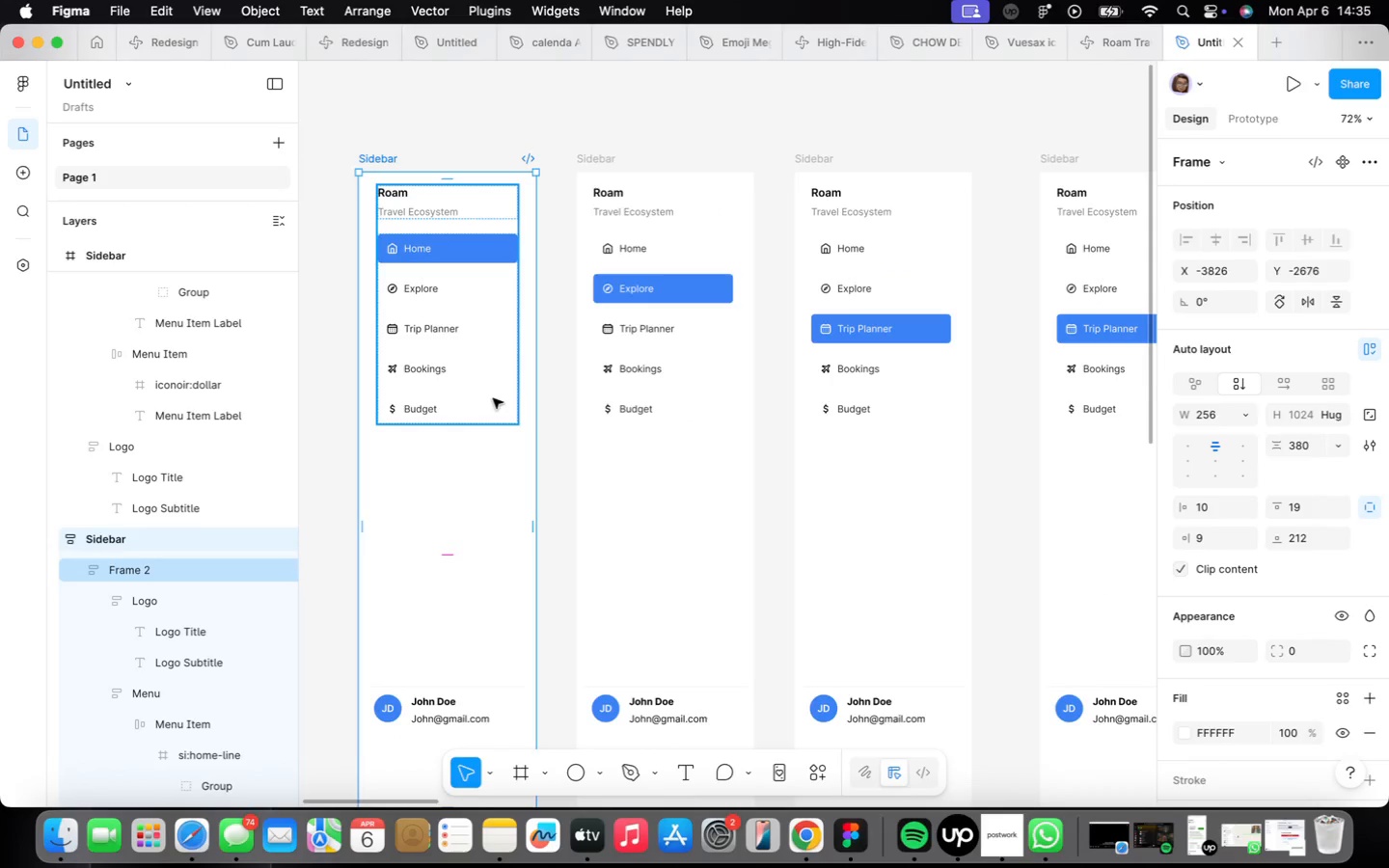 
left_click([449, 297])
 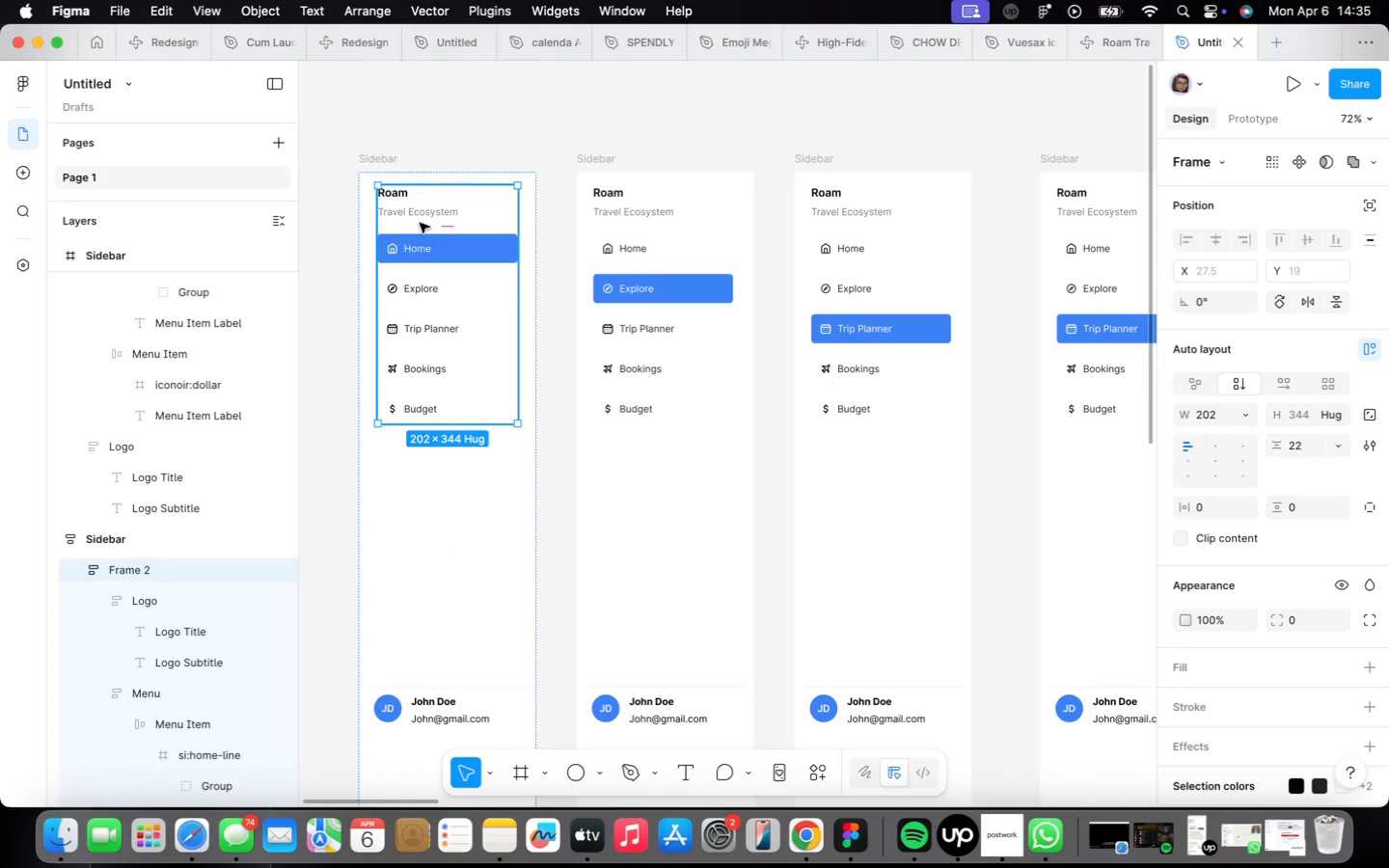 
double_click([424, 224])
 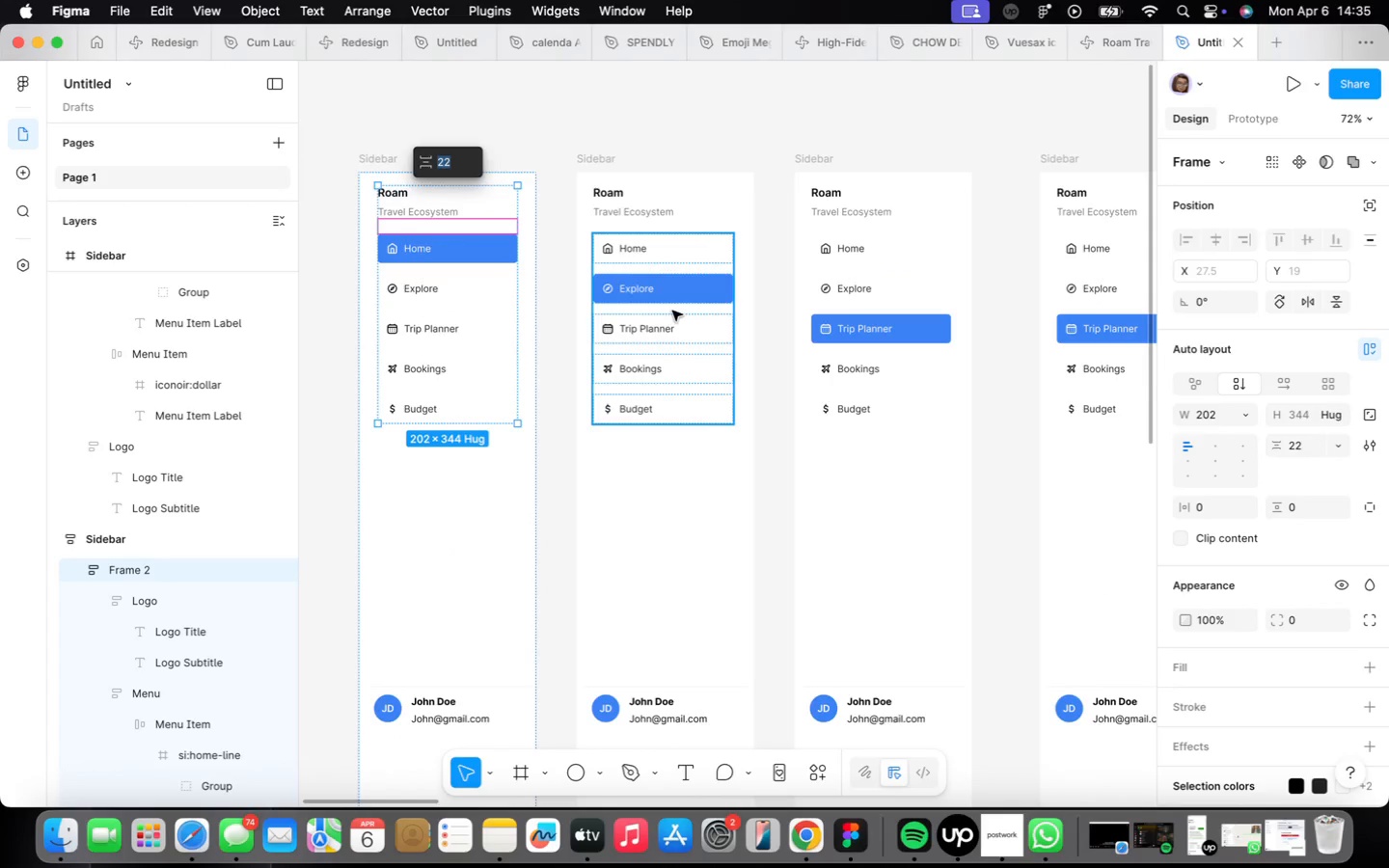 
left_click([672, 312])
 